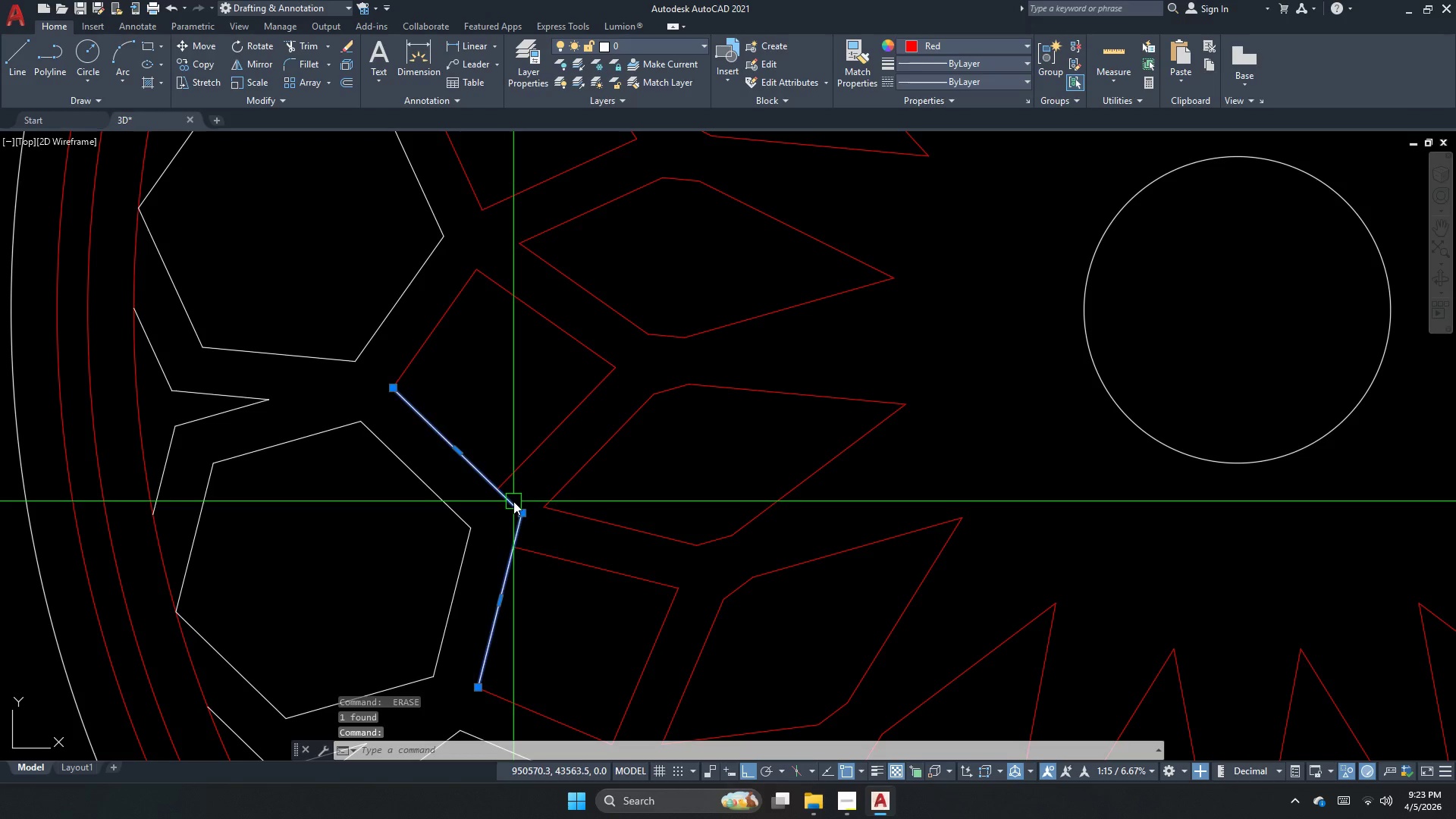 
key(Space)
 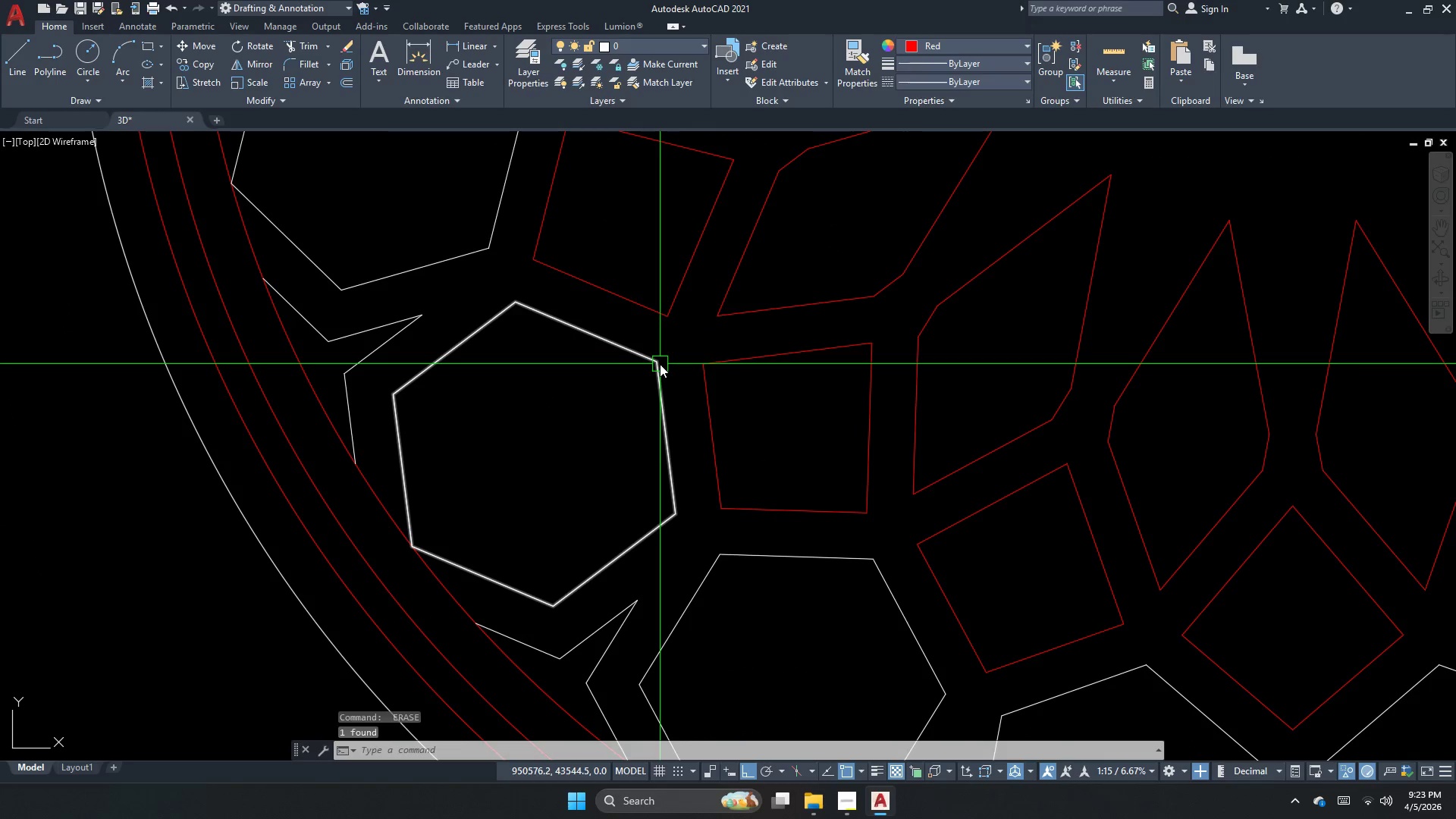 
scroll: coordinate [546, 581], scroll_direction: down, amount: 2.0
 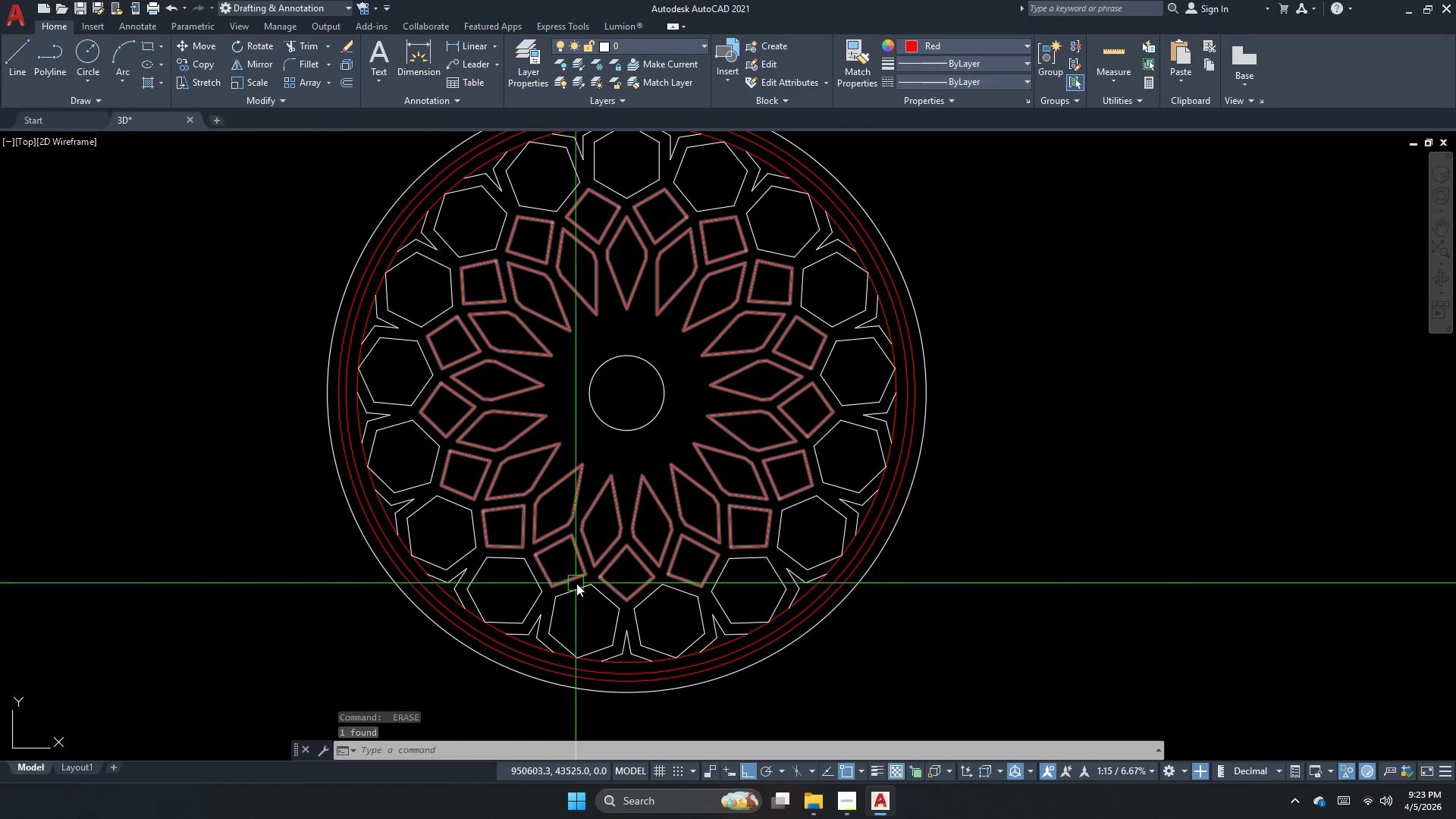 
key(Escape)
type(ma )
key(Escape)
type(ma )
 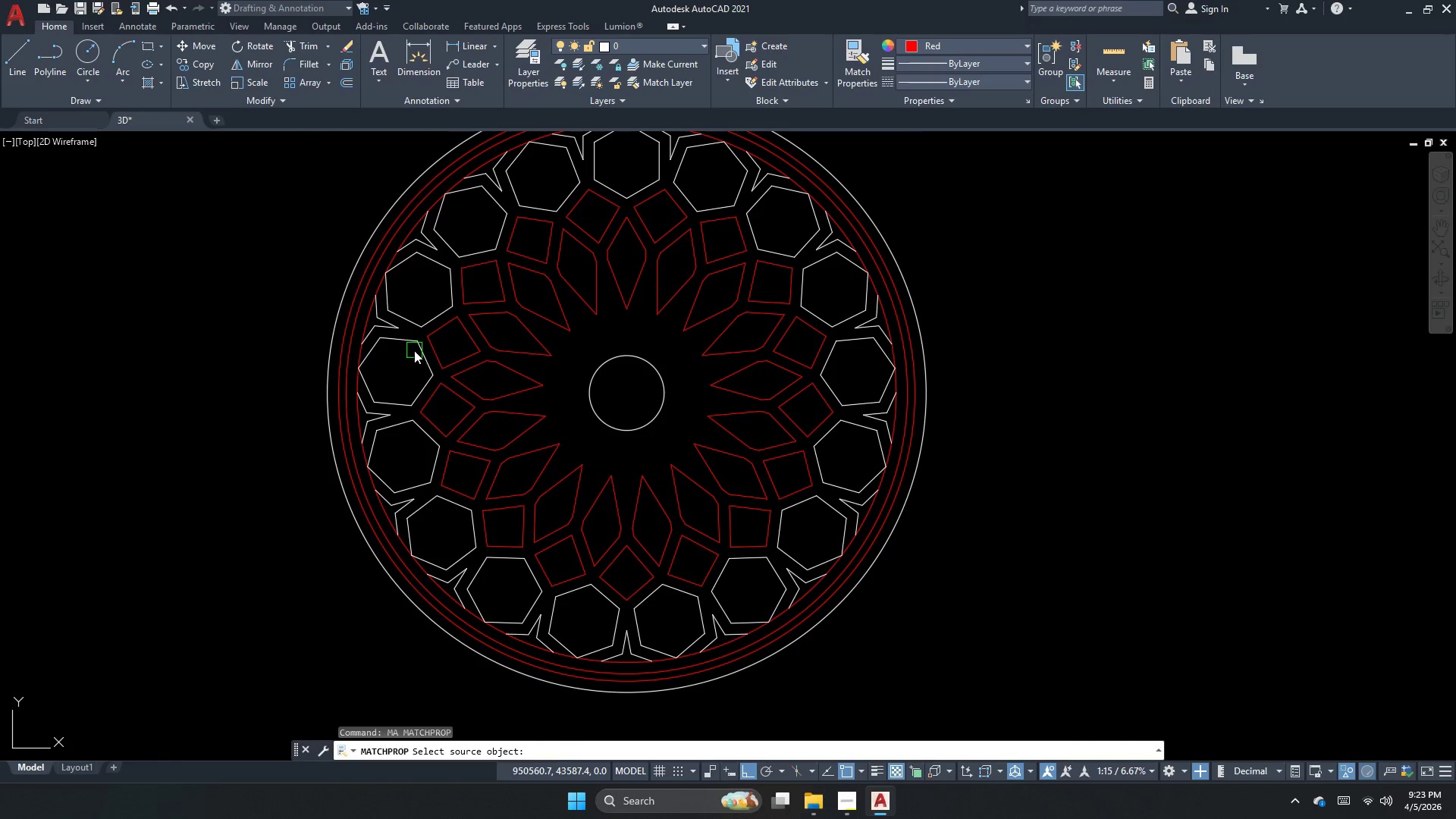 
left_click([414, 350])
 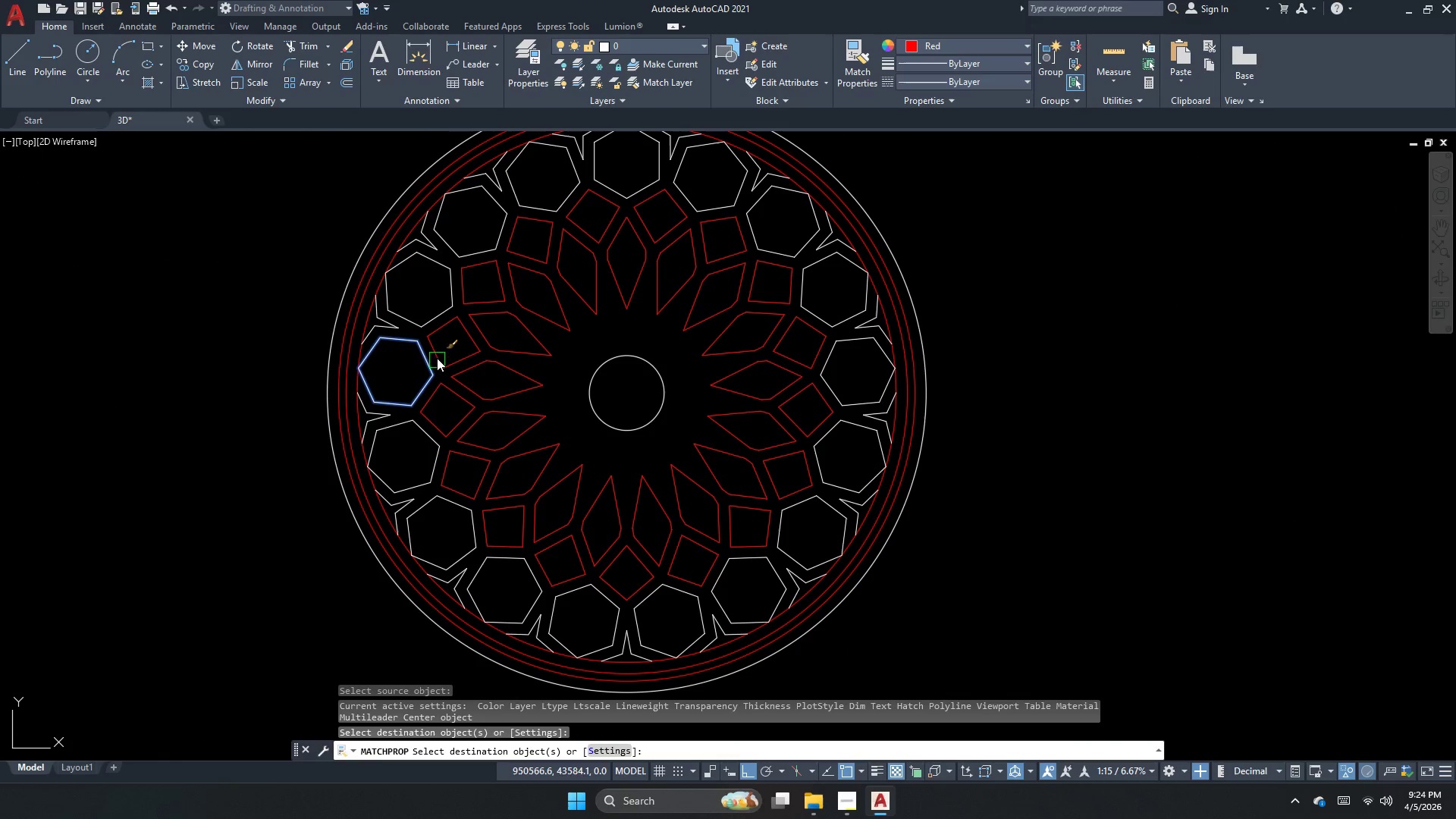 
key(Escape)
type(ma )
 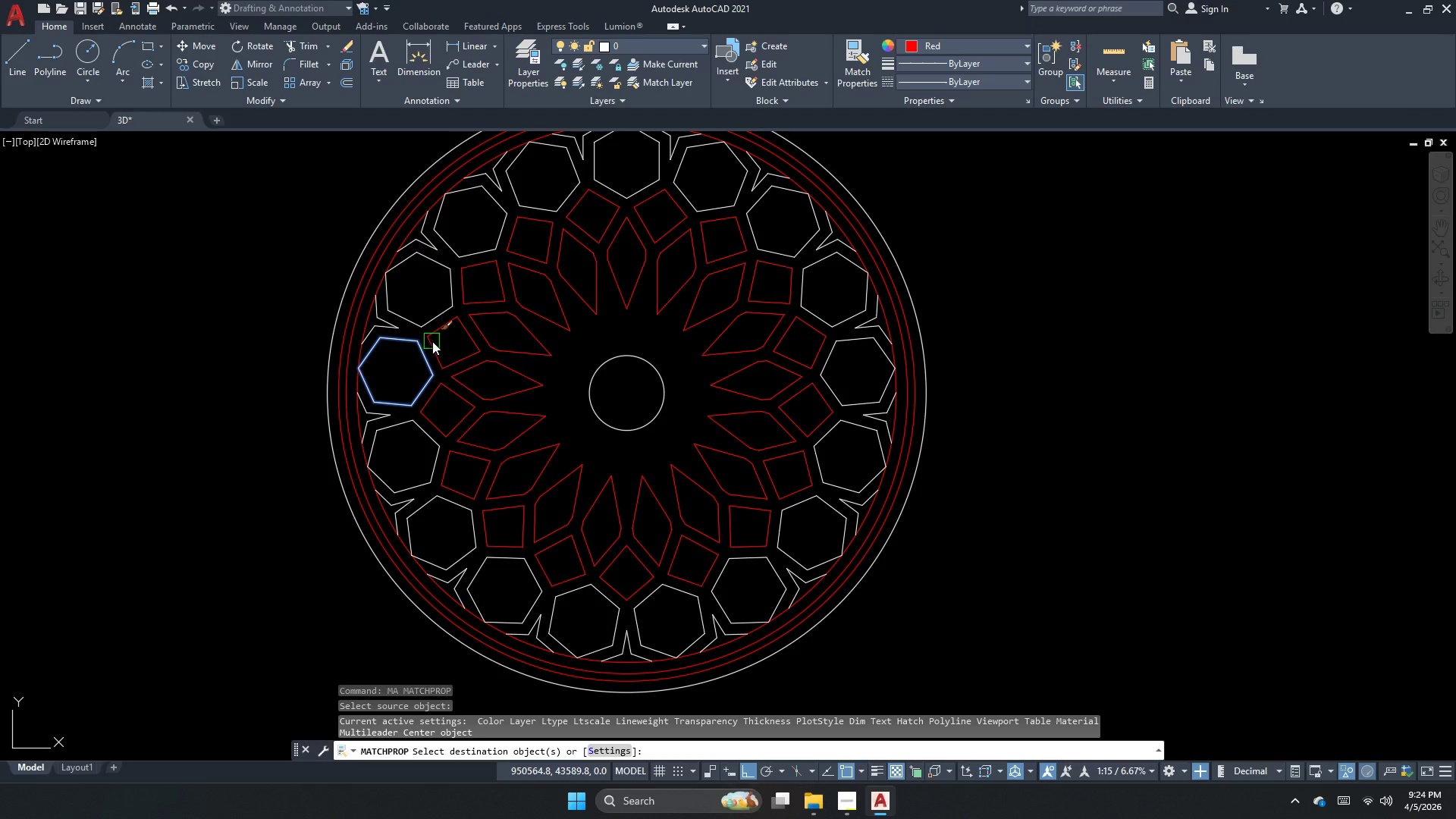 
double_click([436, 341])
 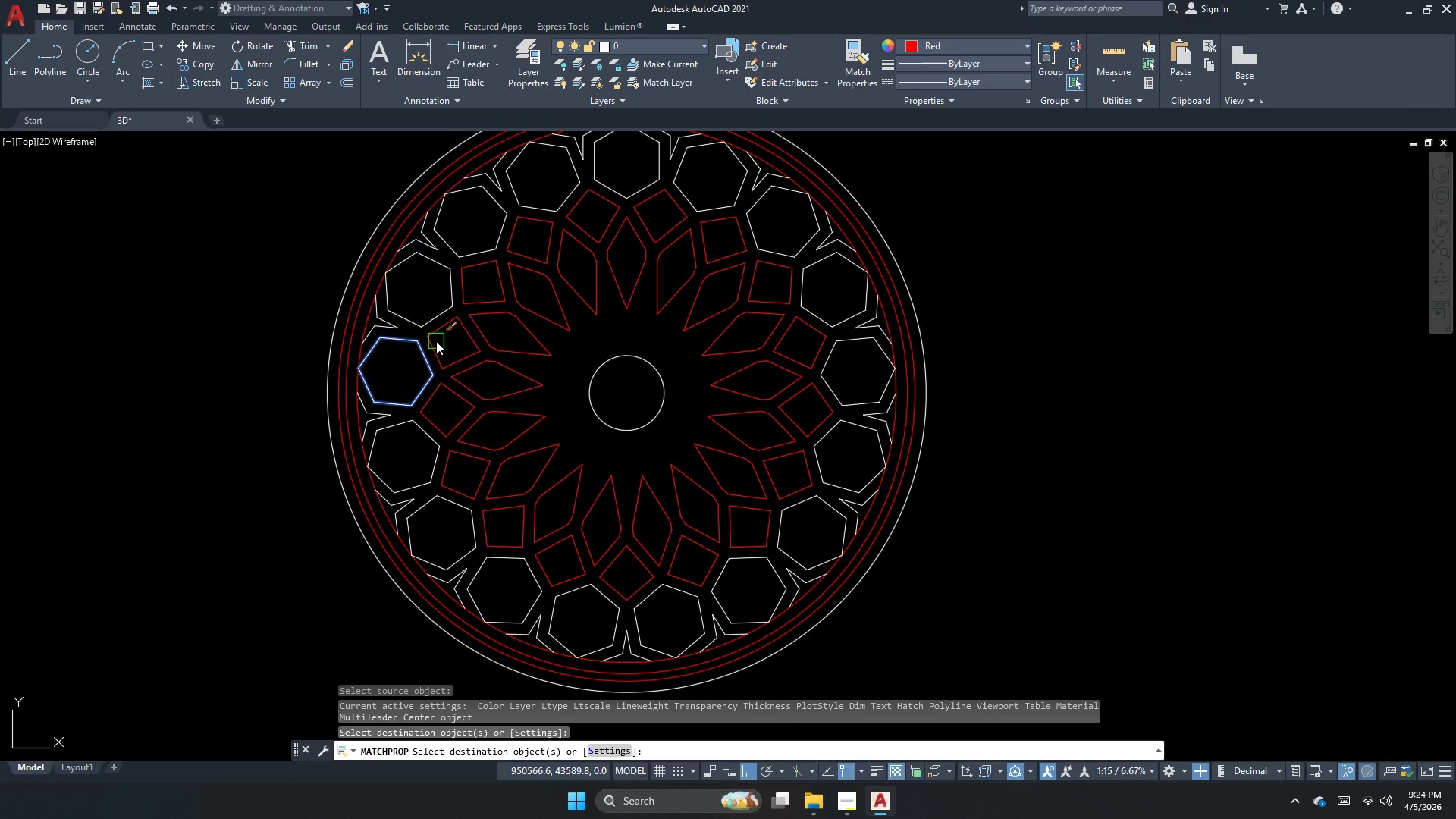 
key(Escape)
 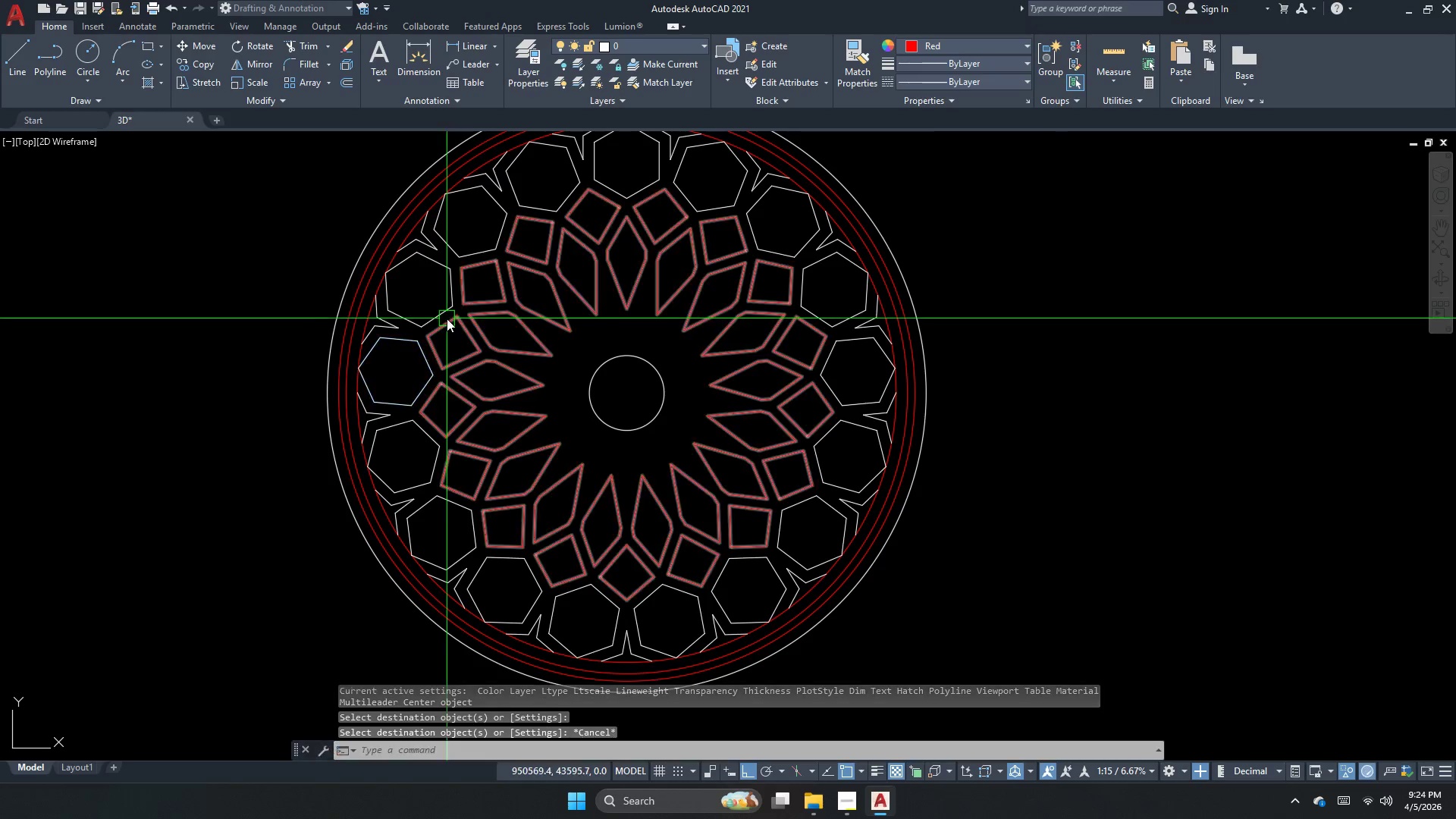 
left_click([447, 318])
 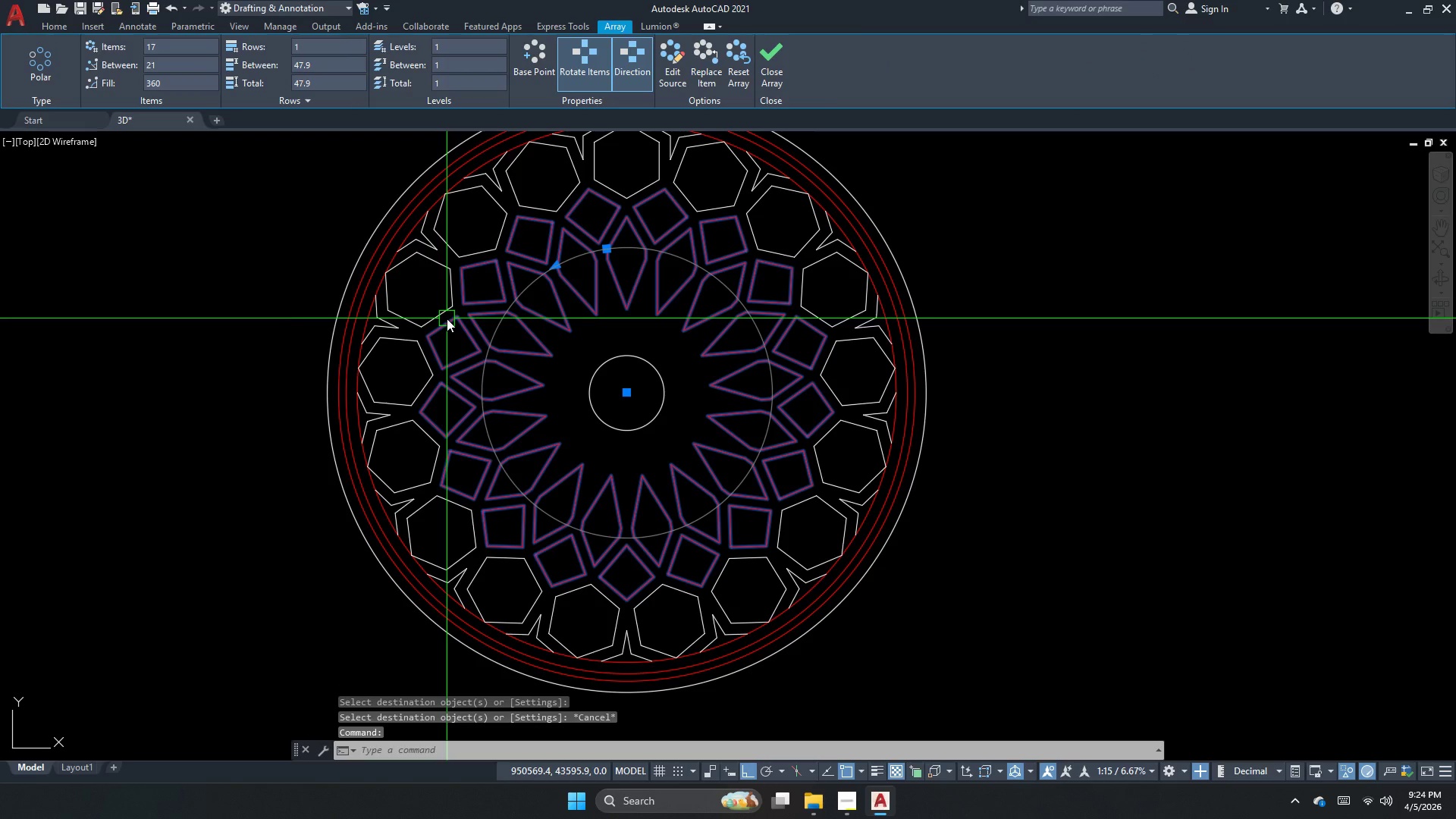 
key(X)
 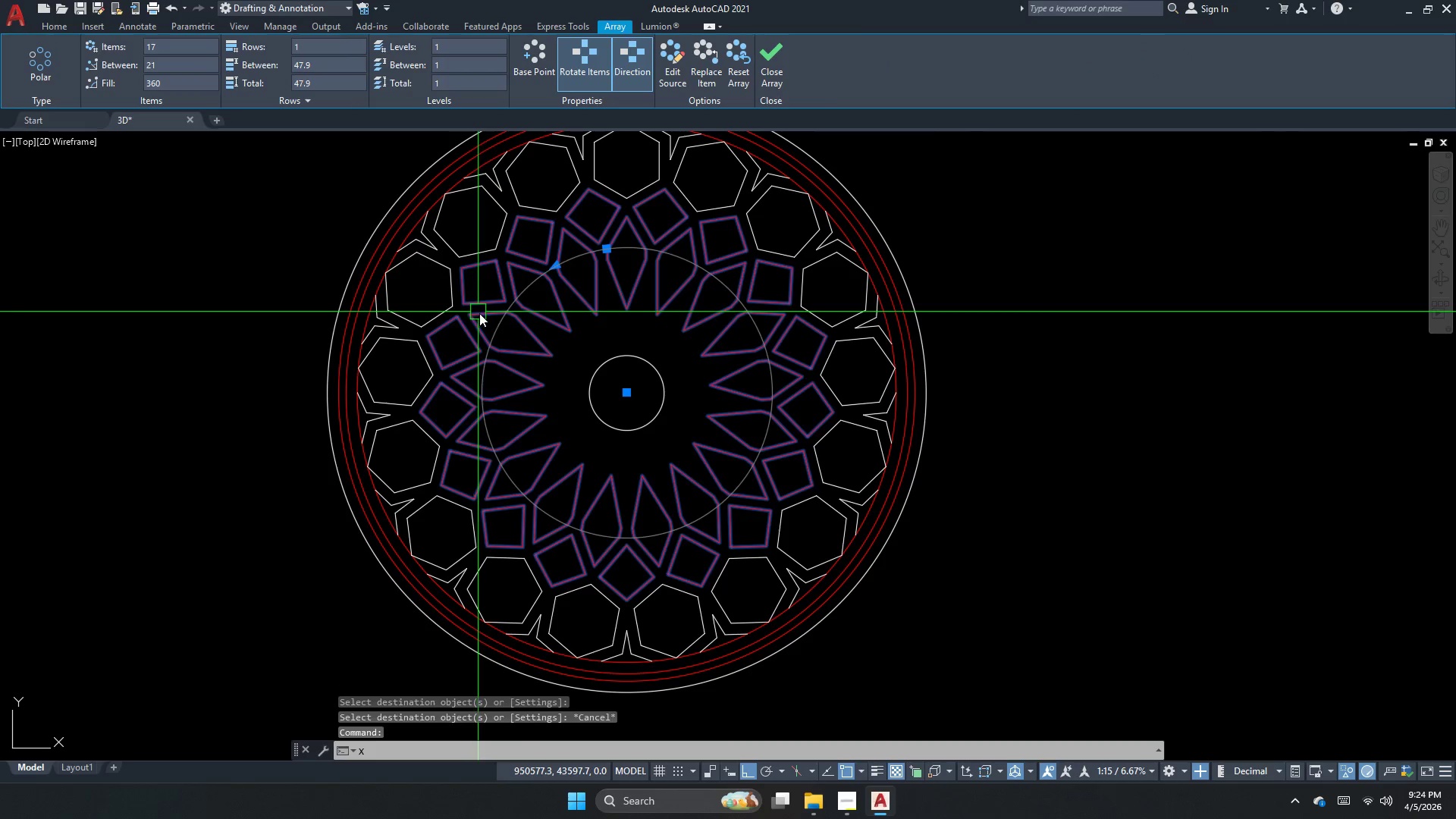 
key(Space)
 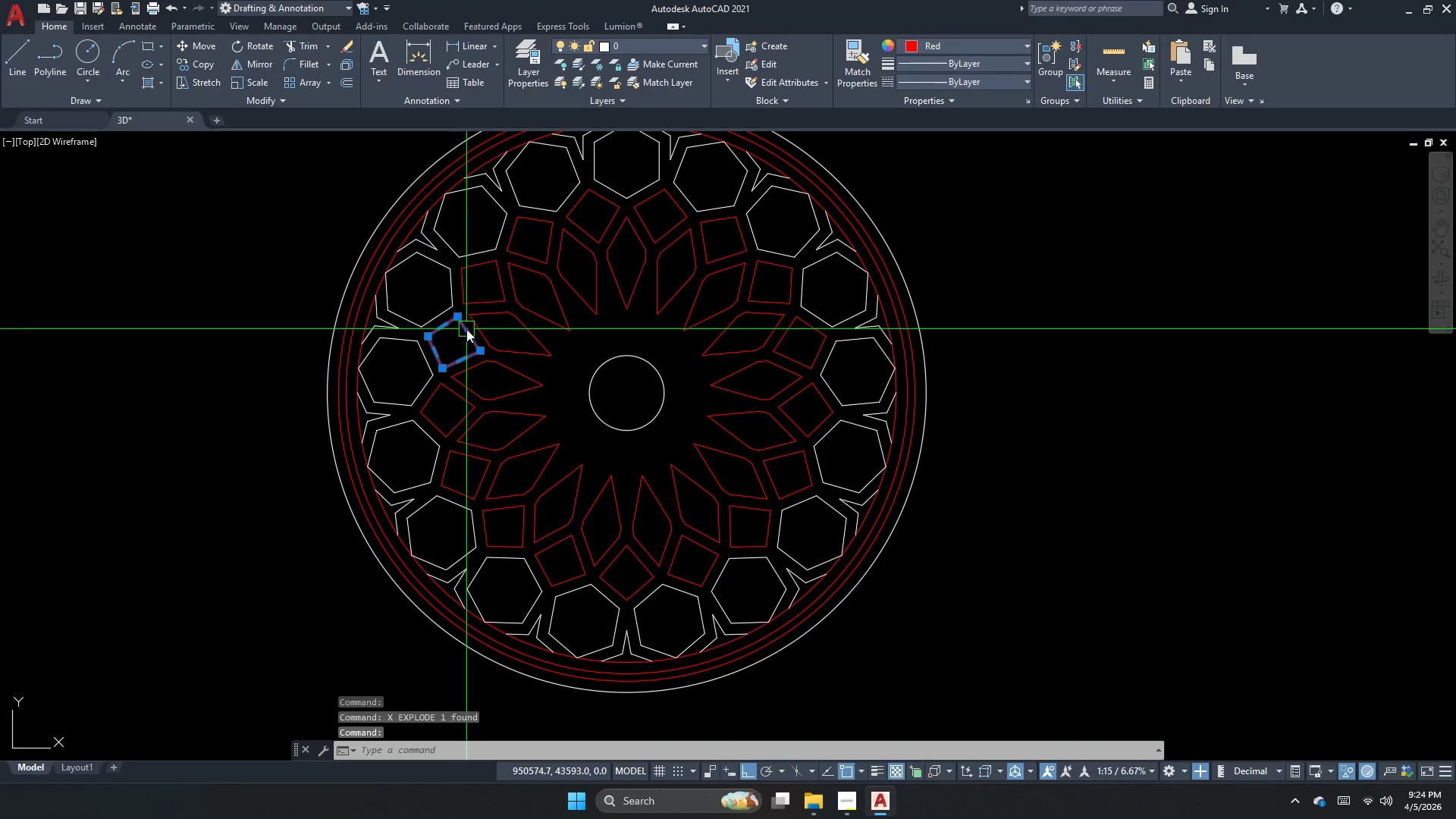 
key(Escape)
 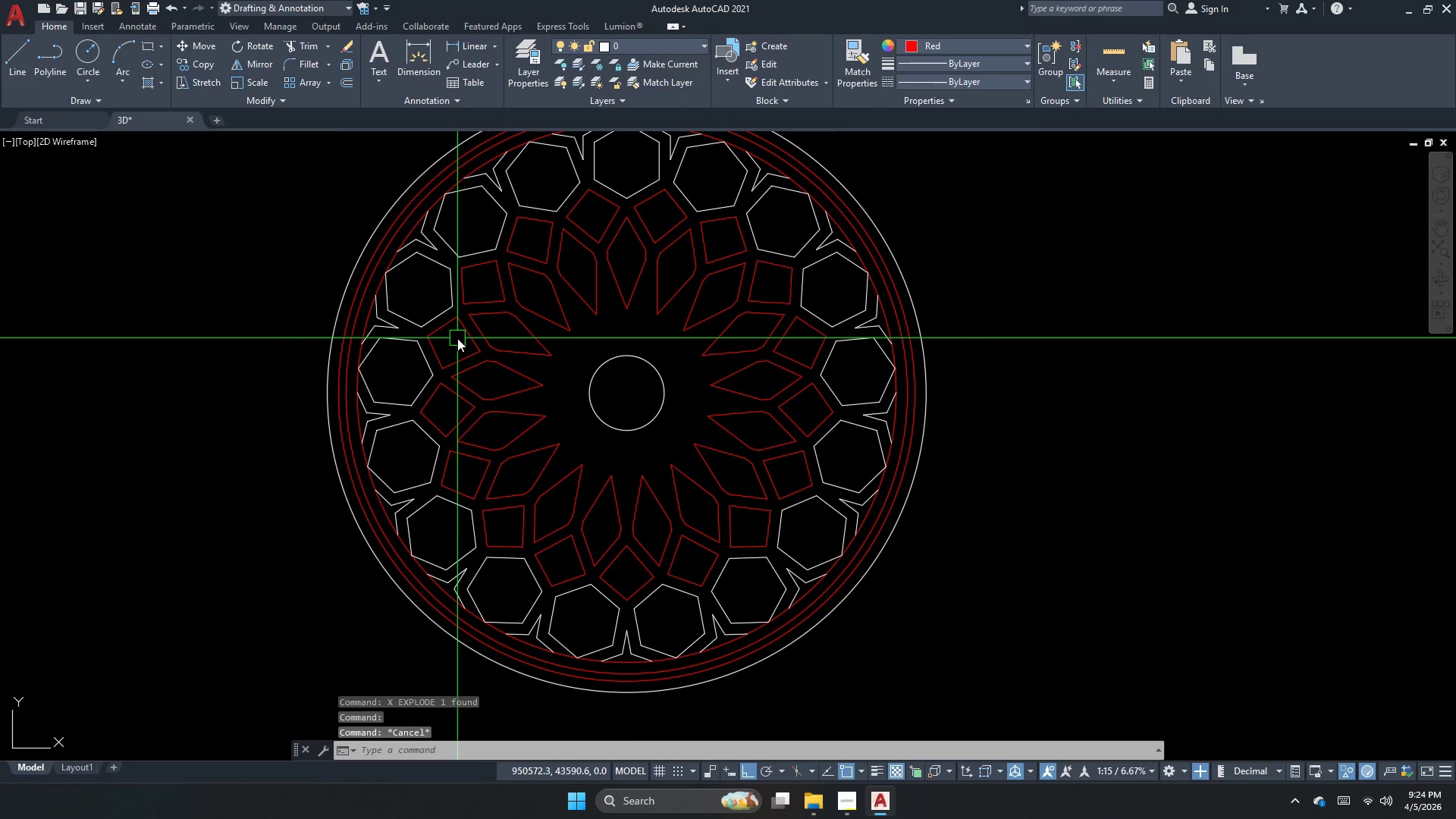 
key(M)
 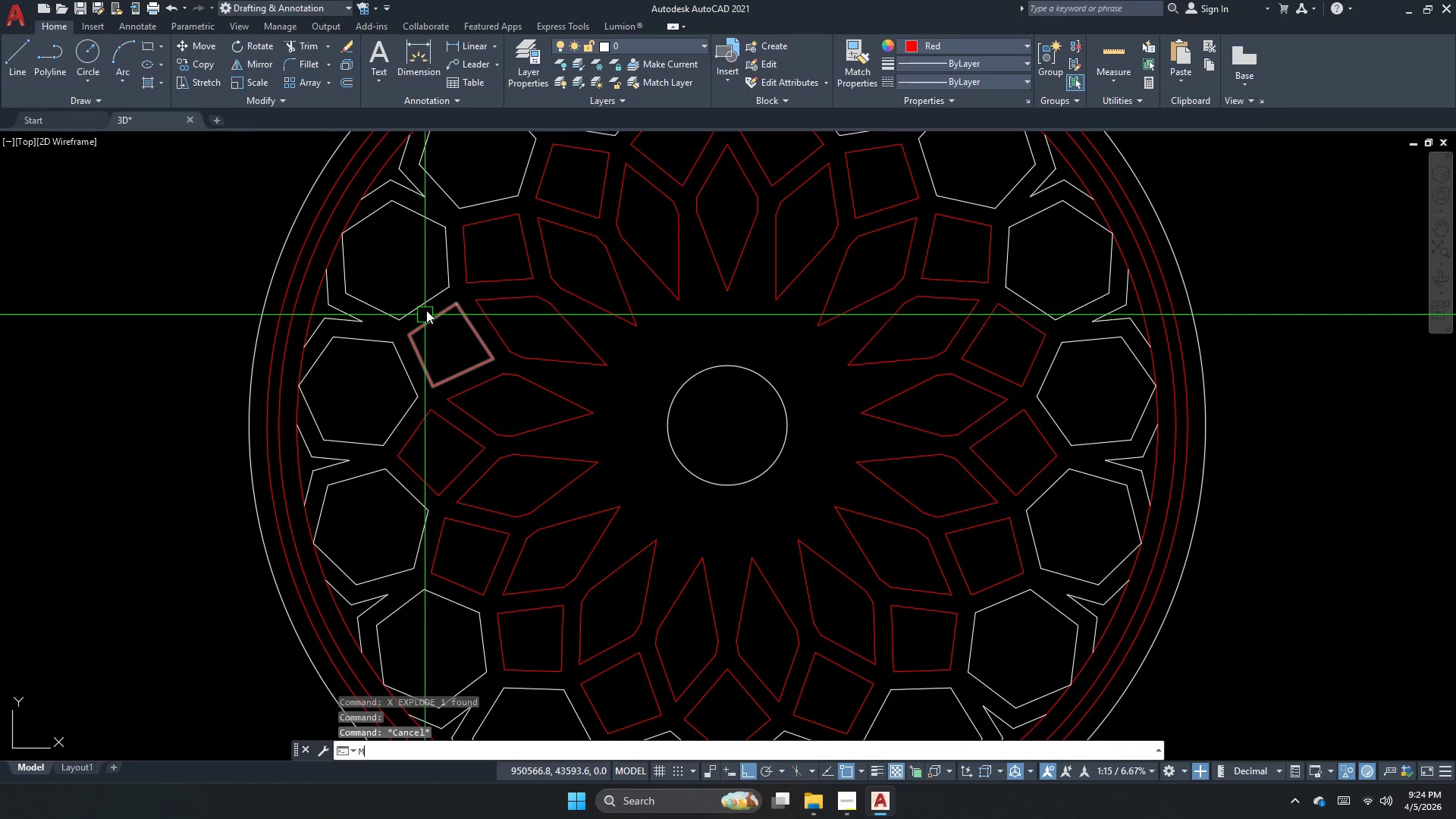 
scroll: coordinate [457, 338], scroll_direction: up, amount: 1.0
 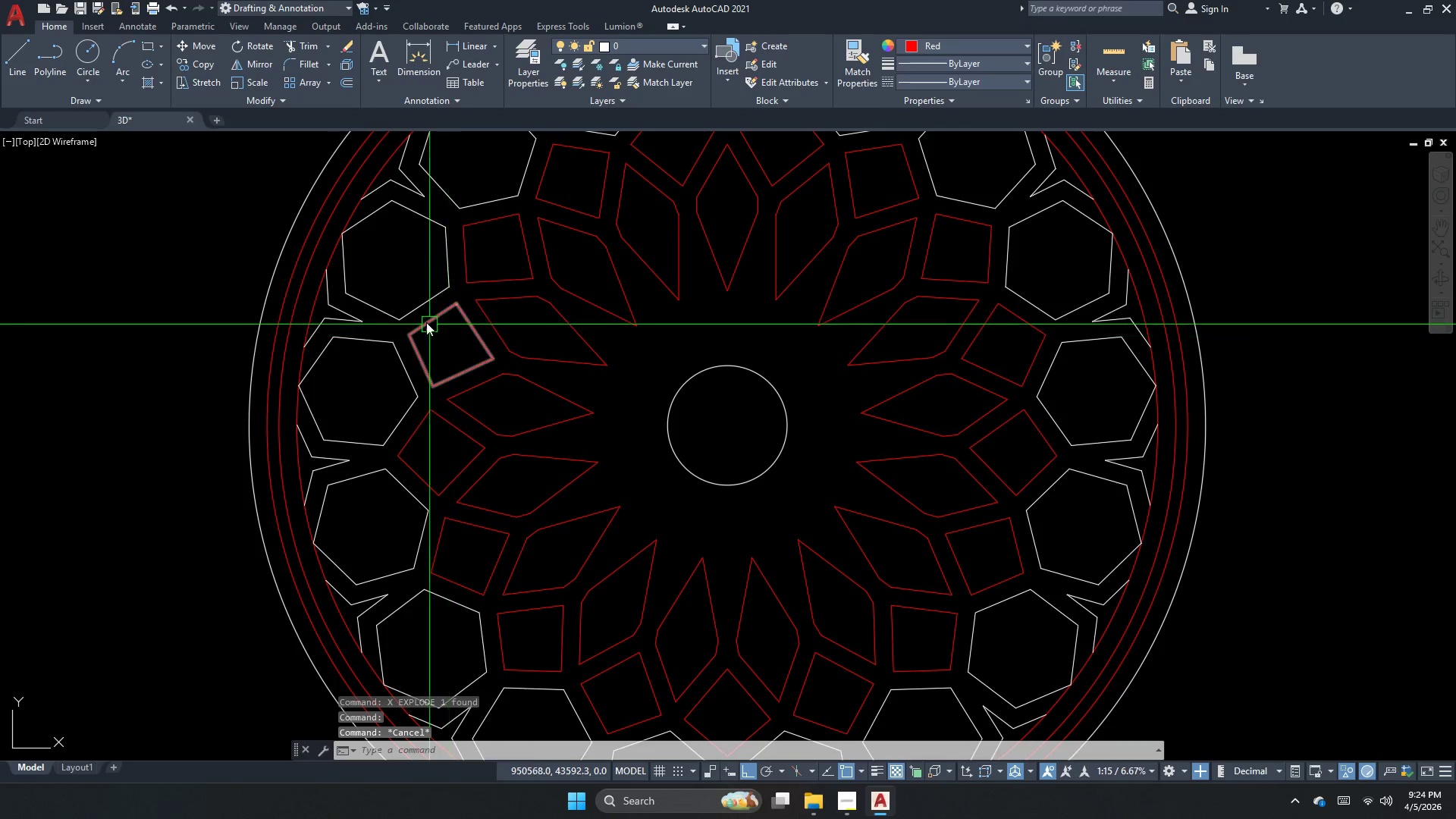 
key(A)
 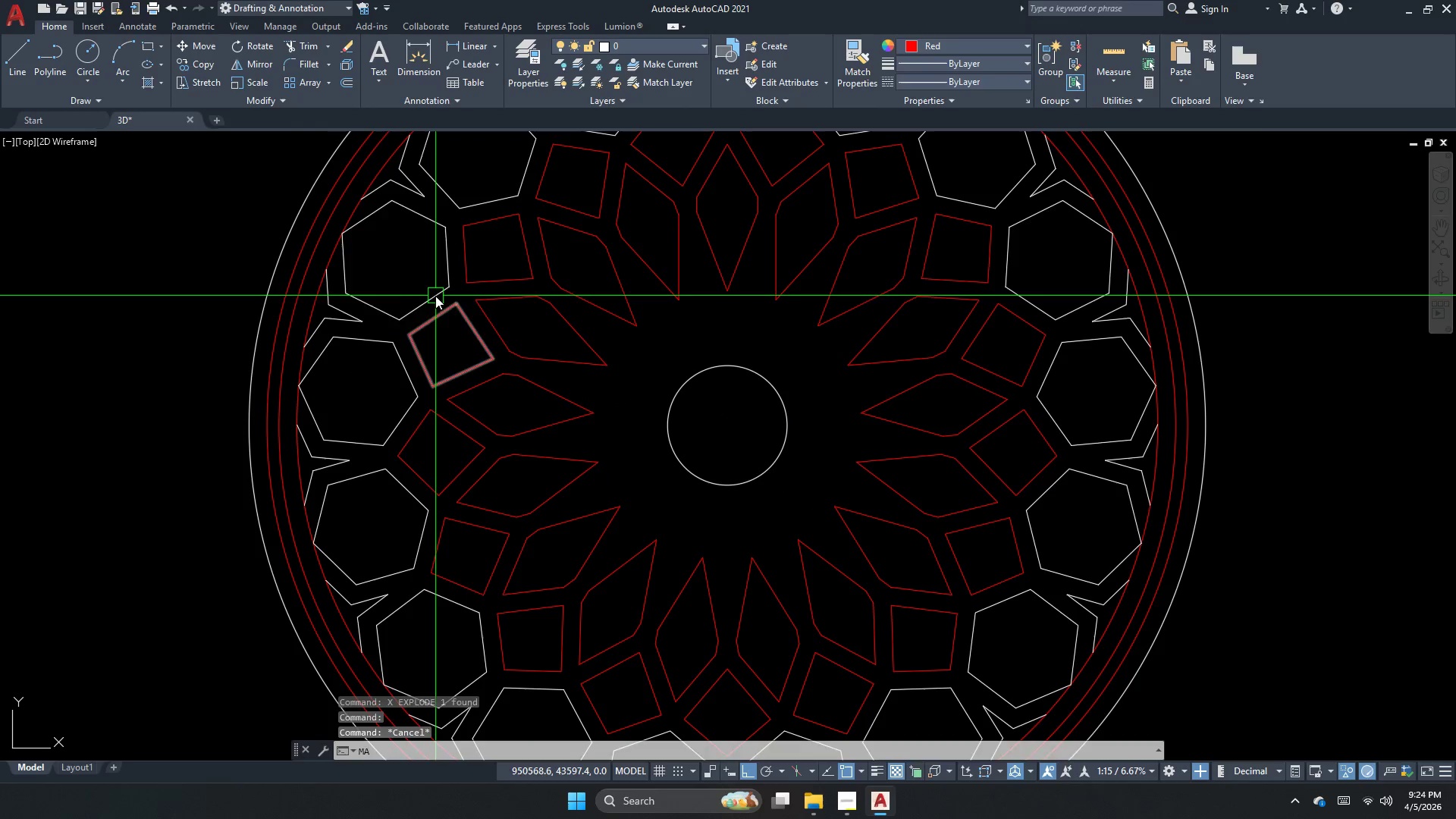 
key(Space)
 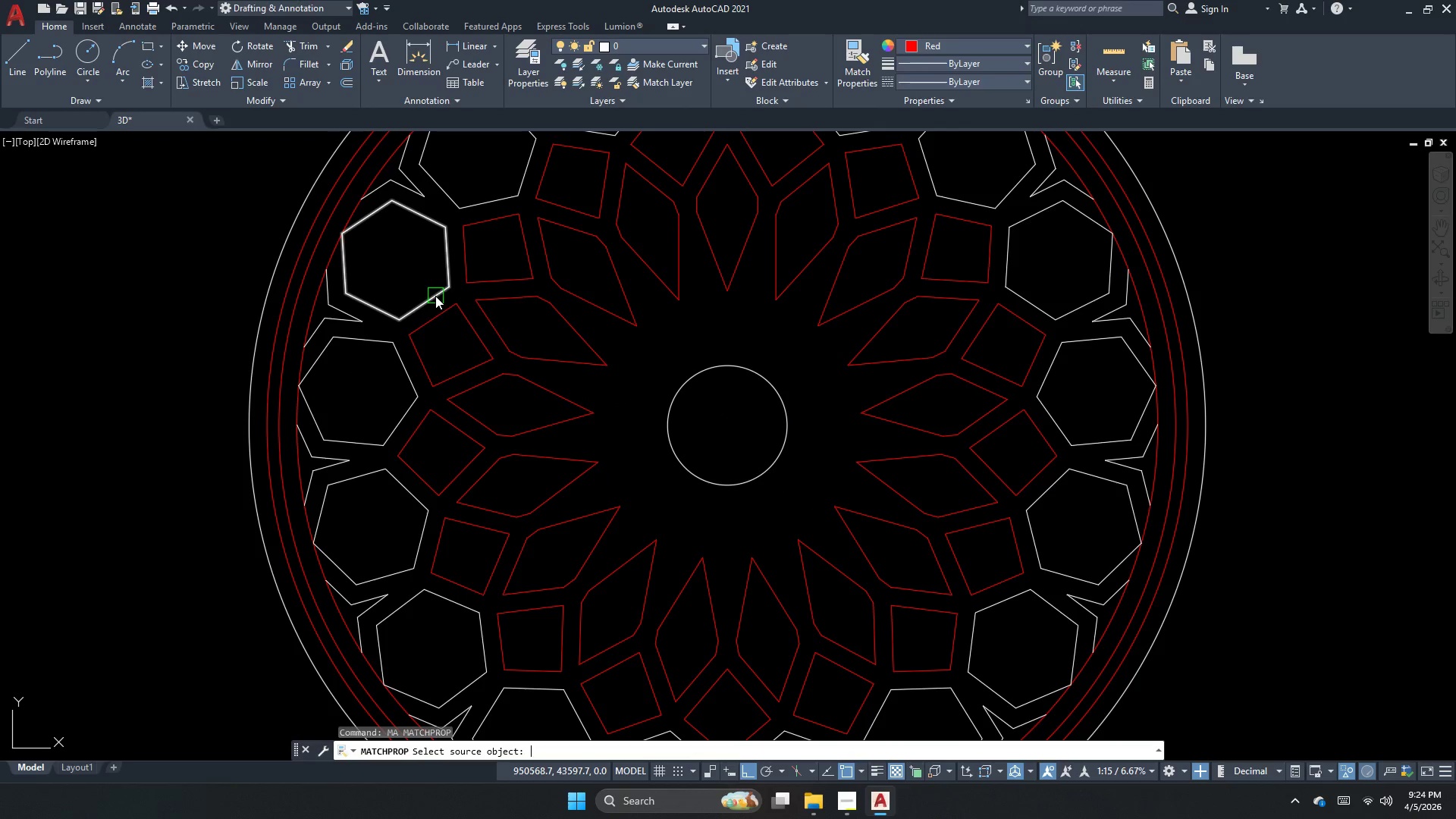 
left_click([435, 296])
 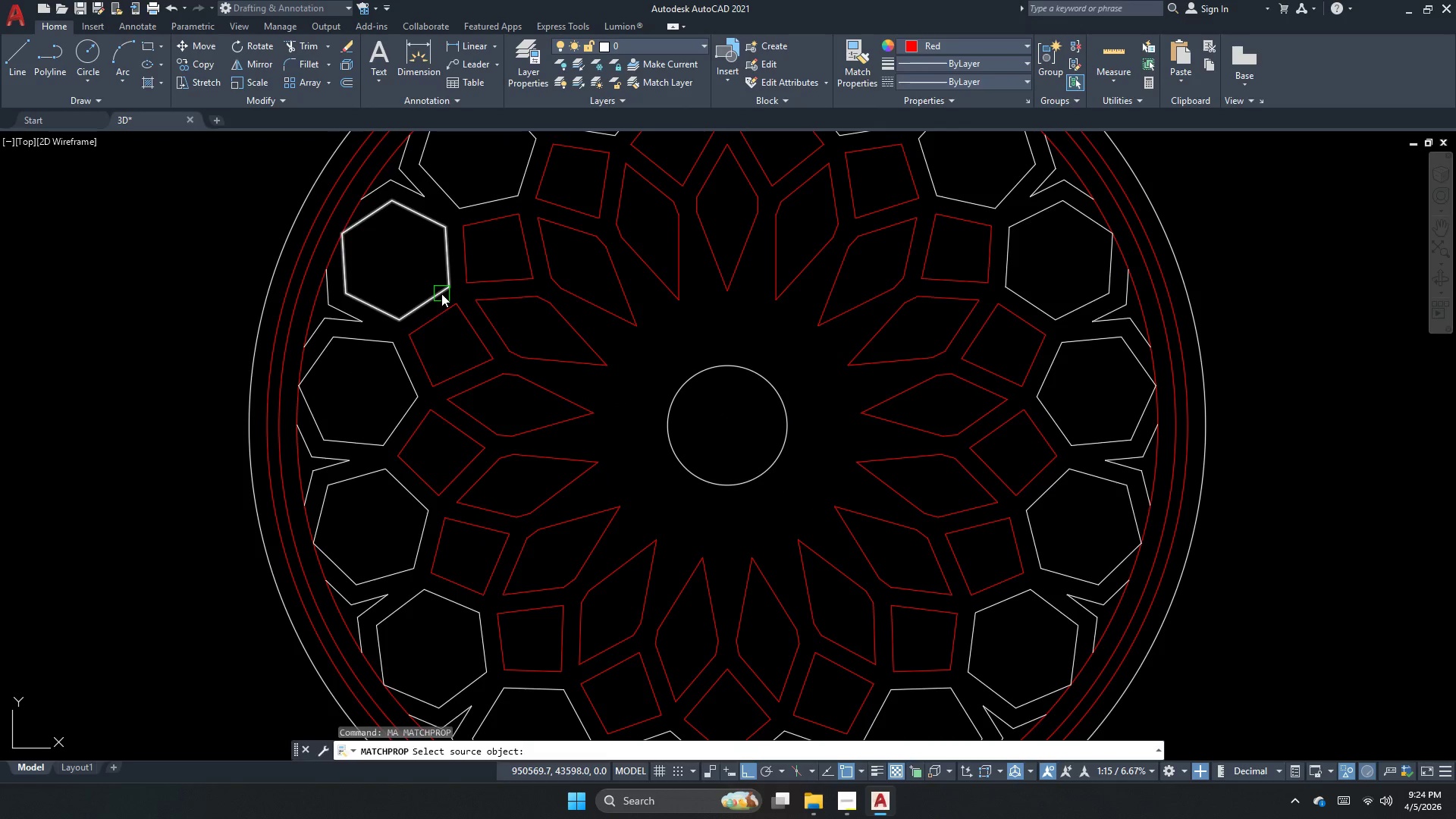 
key(Escape)
 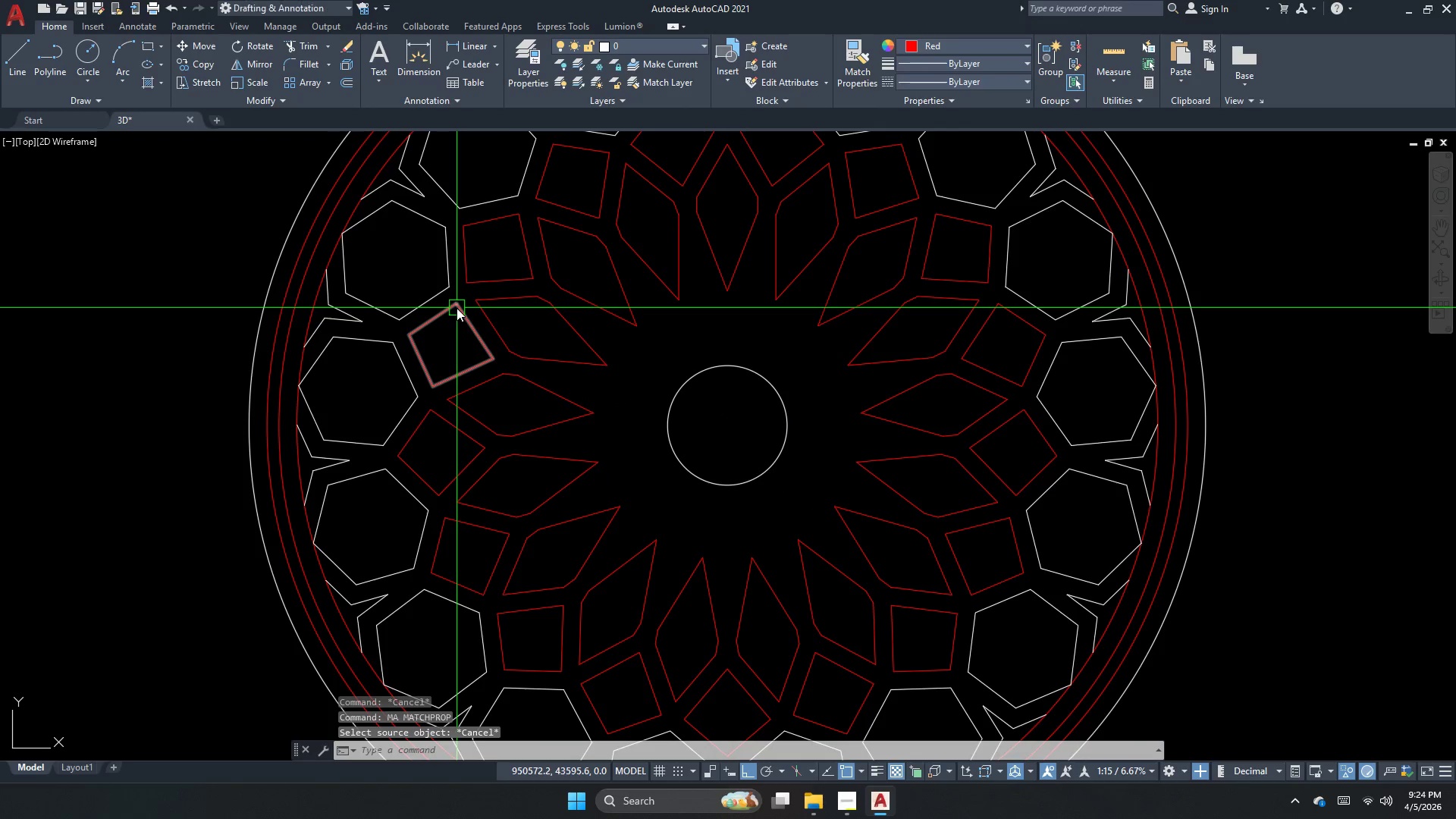 
type(ma )
 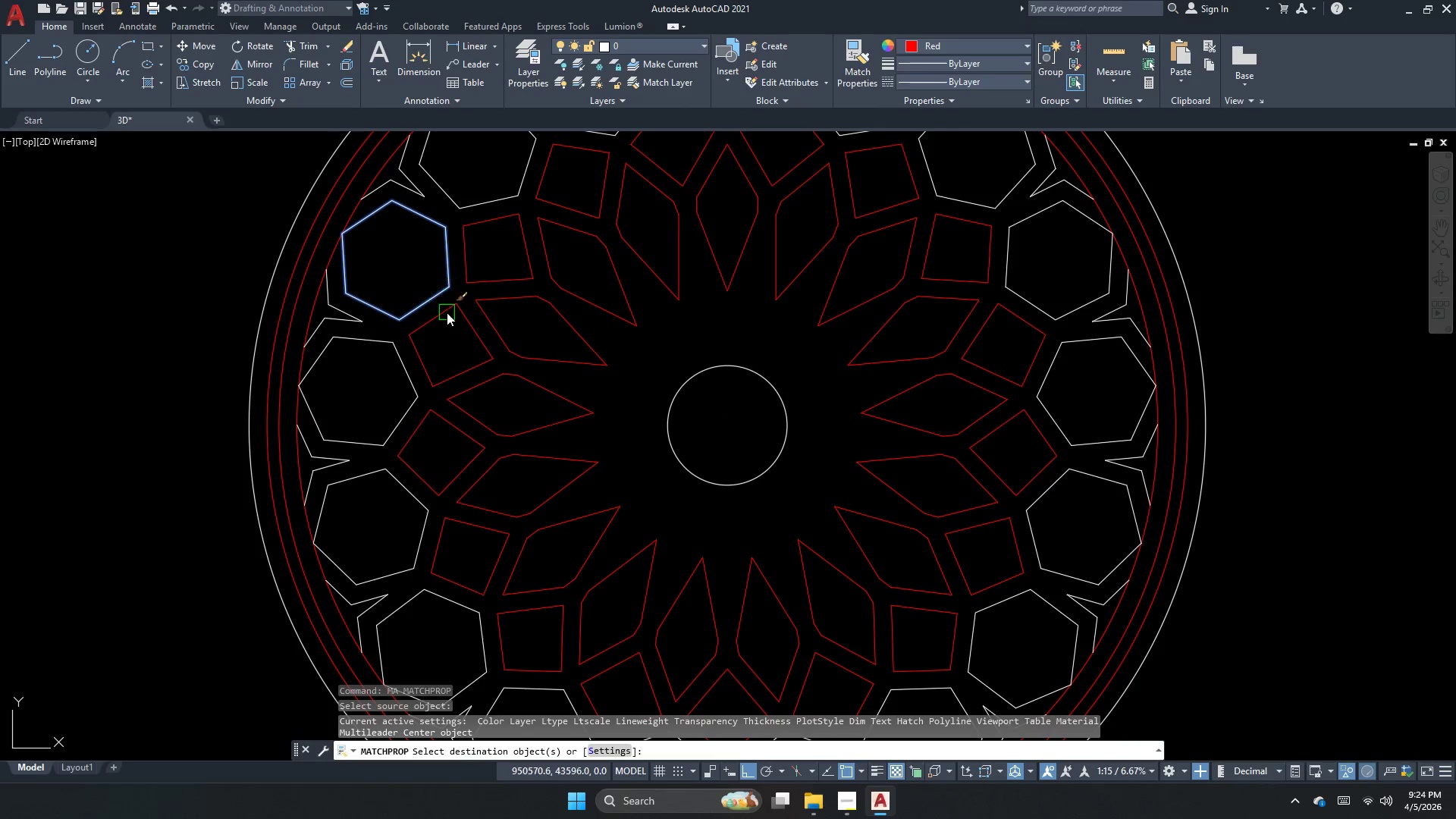 
double_click([450, 318])
 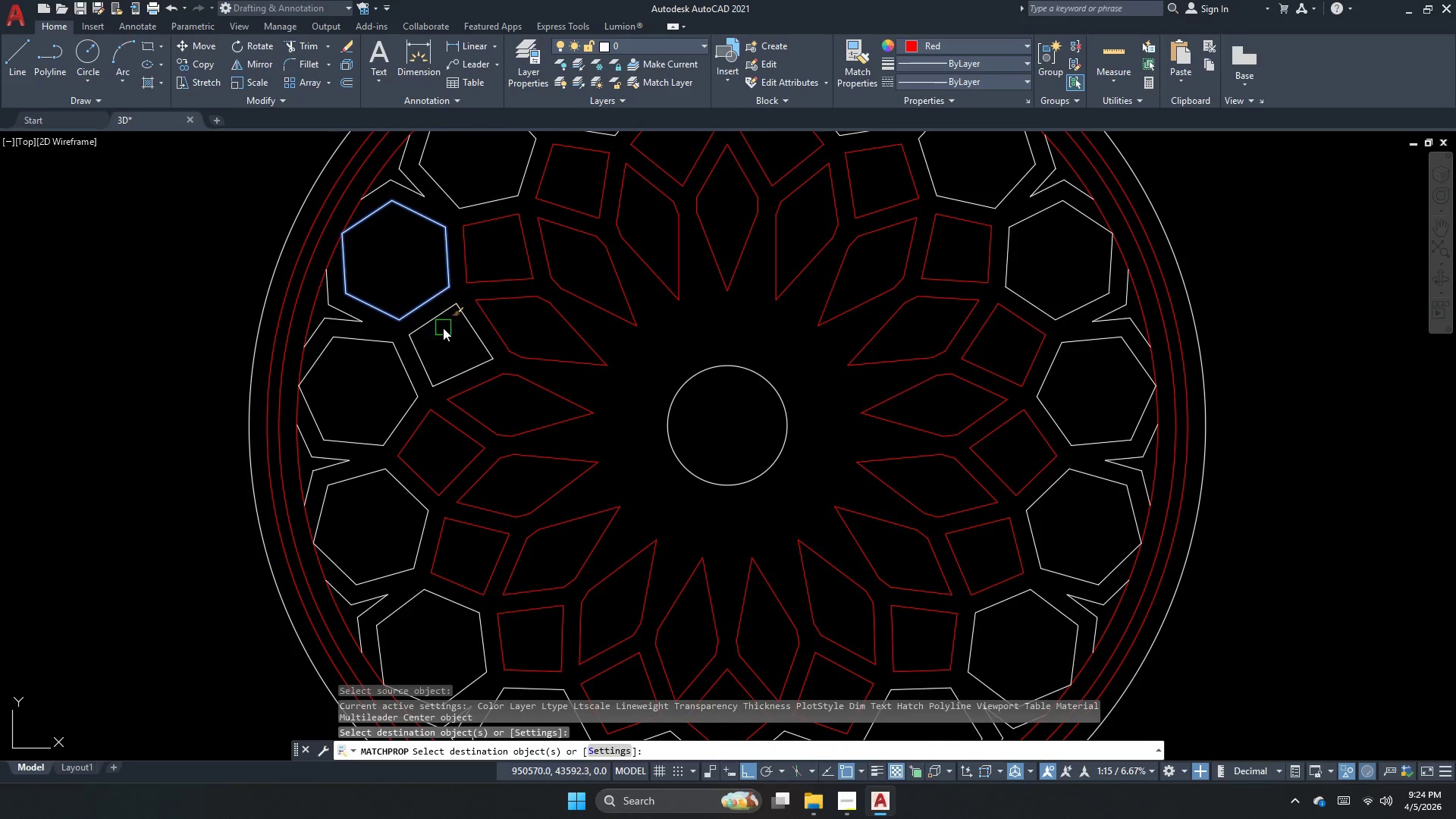 
scroll: coordinate [435, 340], scroll_direction: down, amount: 1.0
 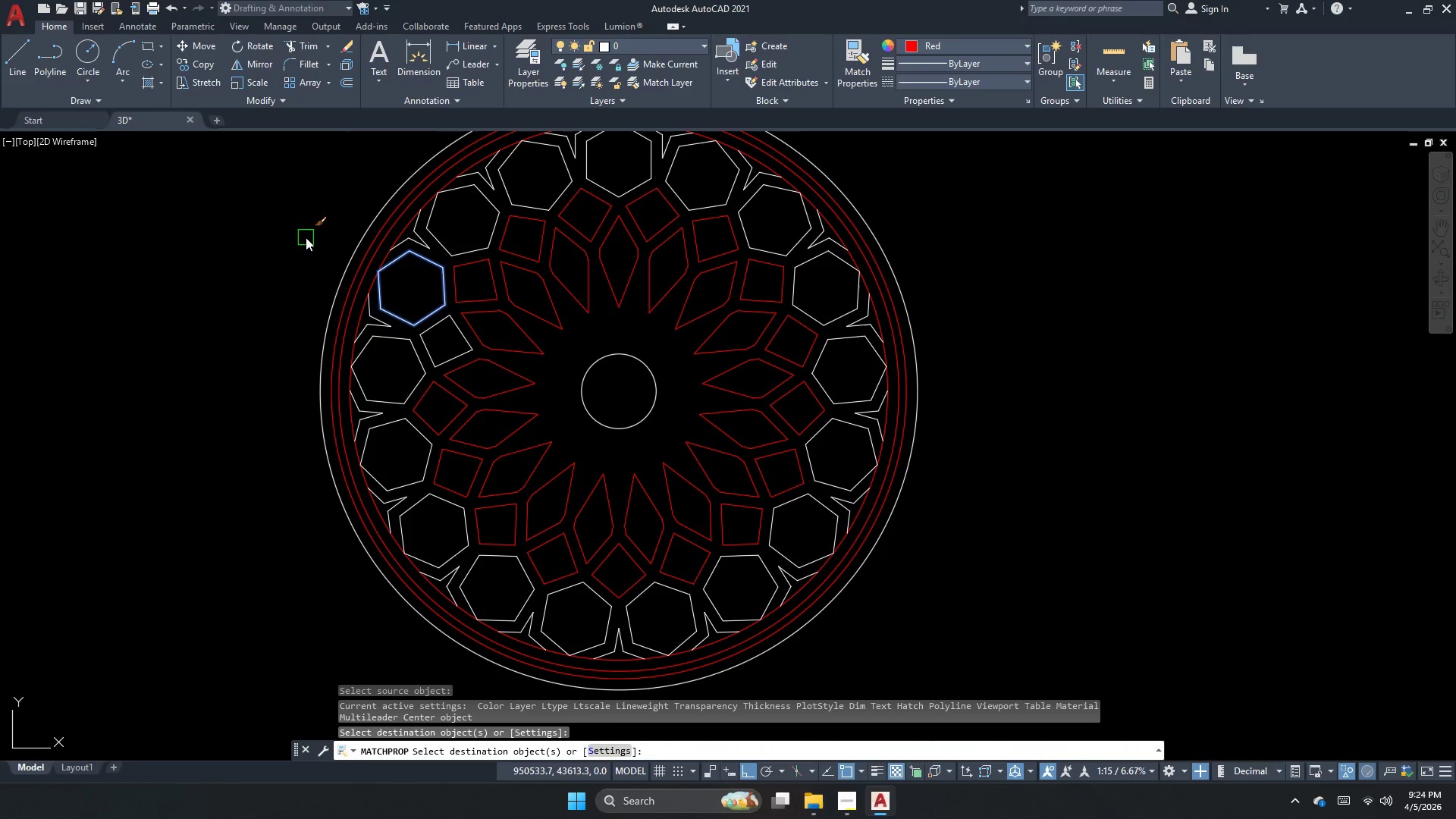 
left_click_drag(start_coordinate=[293, 194], to_coordinate=[424, 339])
 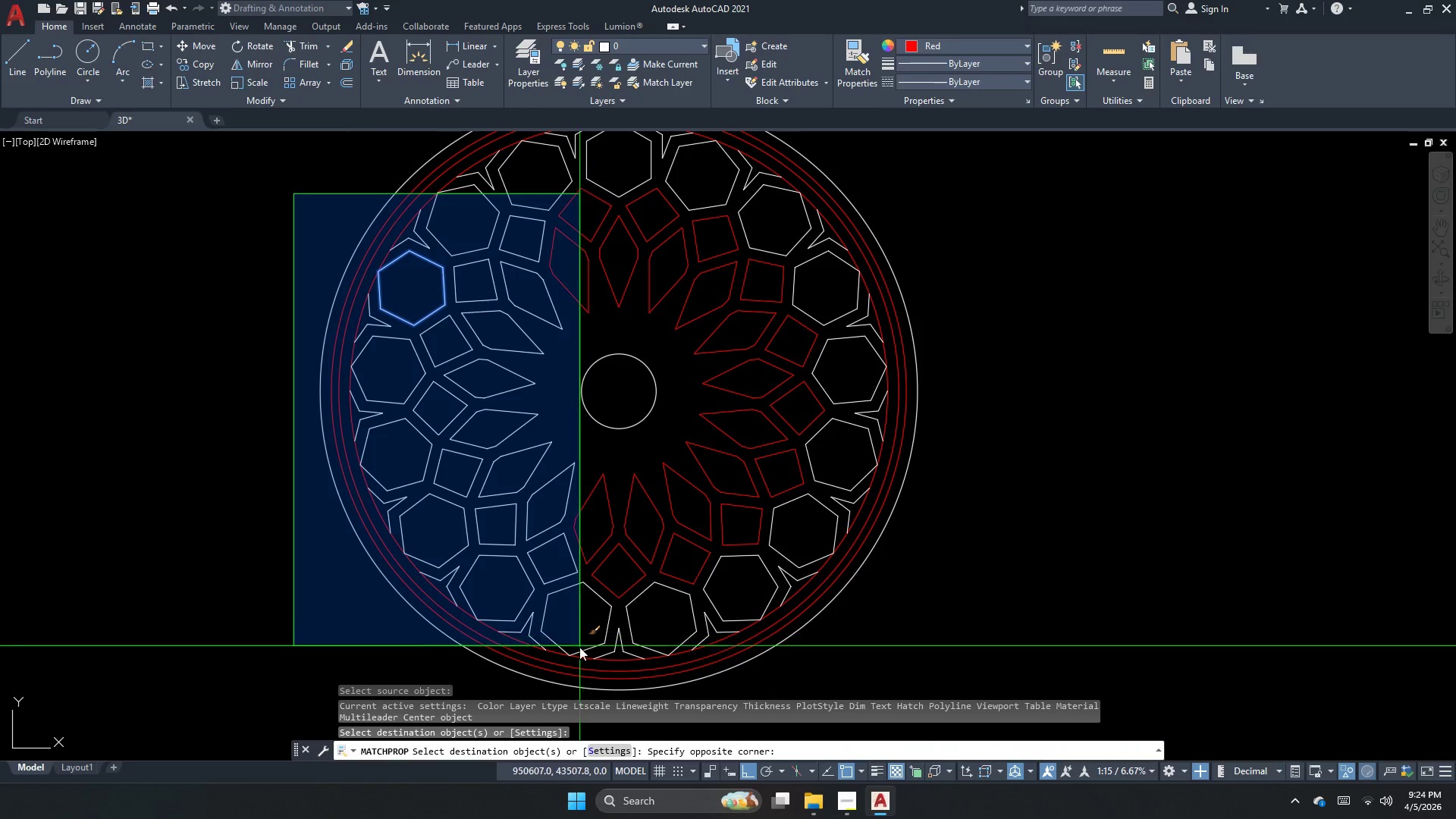 
left_click_drag(start_coordinate=[580, 661], to_coordinate=[570, 664])
 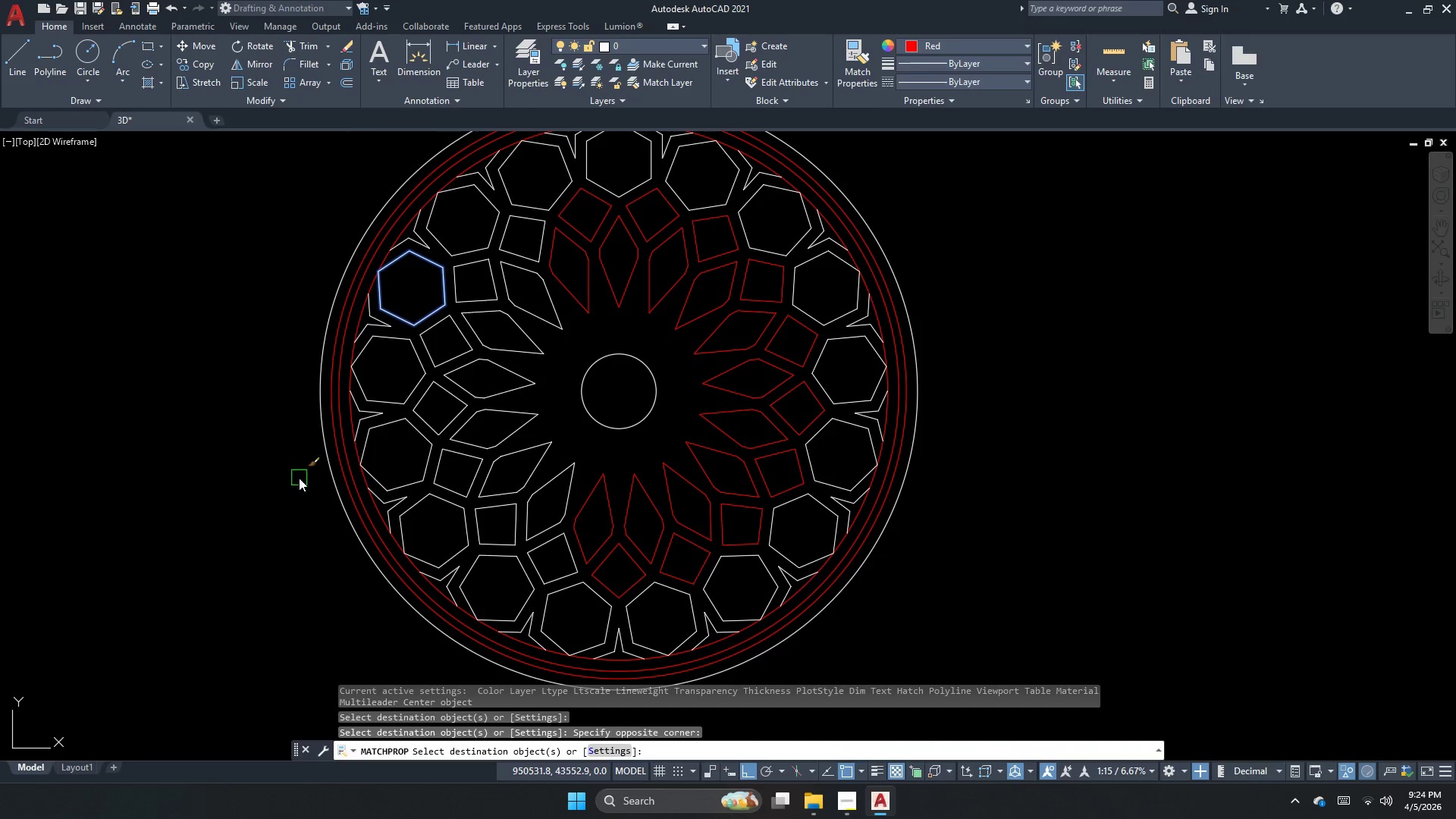 
left_click_drag(start_coordinate=[297, 478], to_coordinate=[322, 493])
 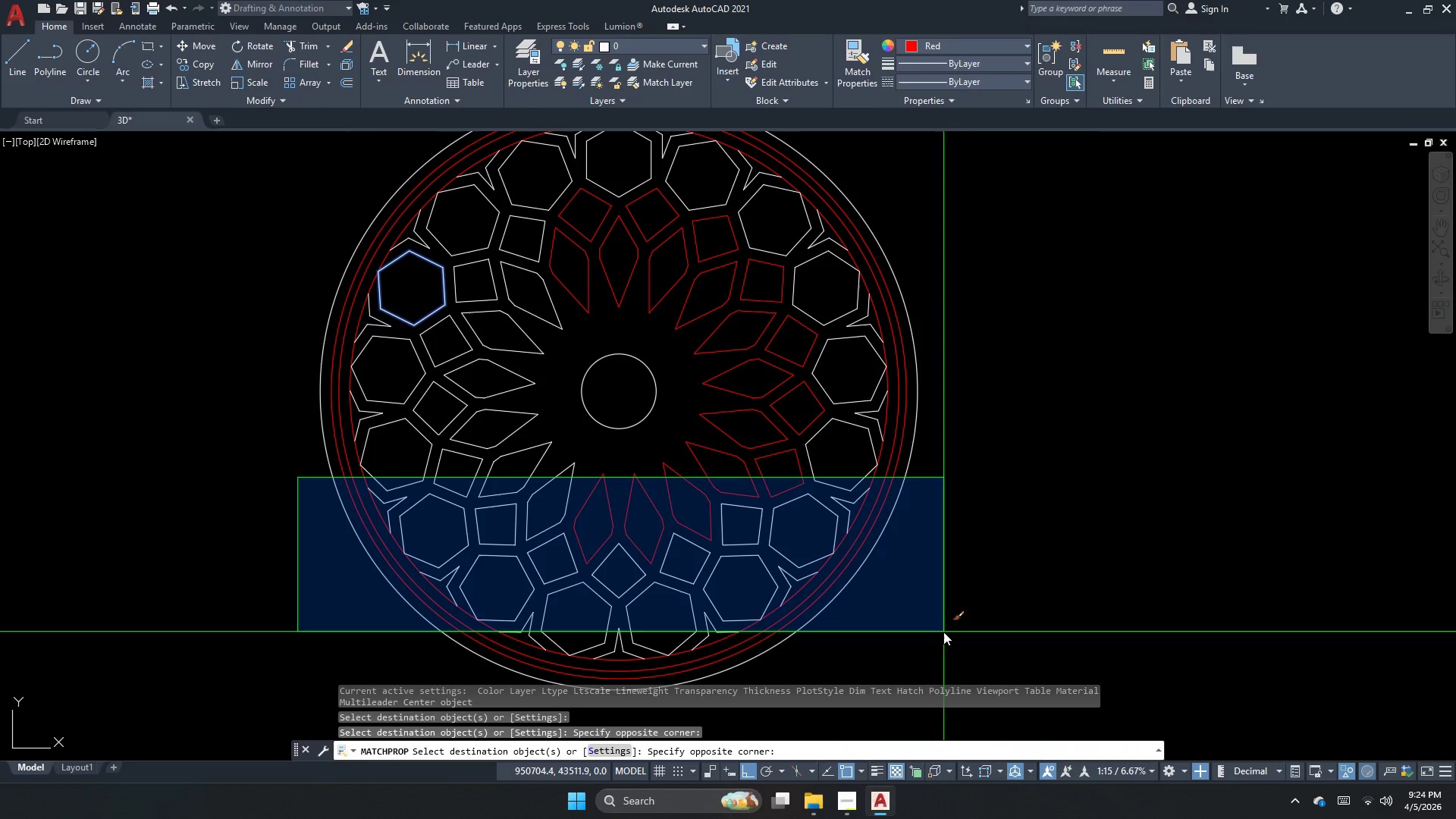 
left_click([962, 657])
 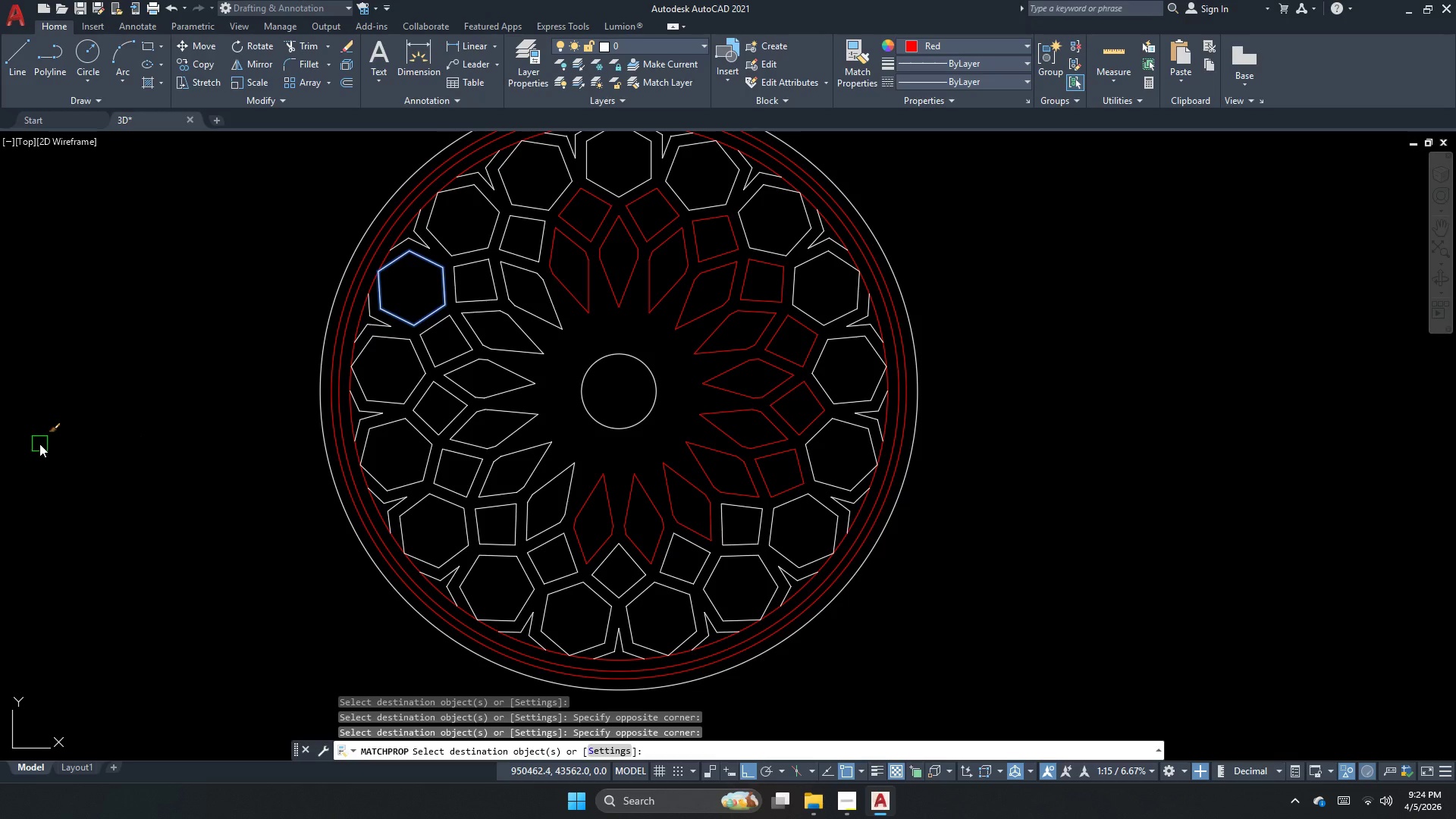 
left_click_drag(start_coordinate=[63, 456], to_coordinate=[334, 473])
 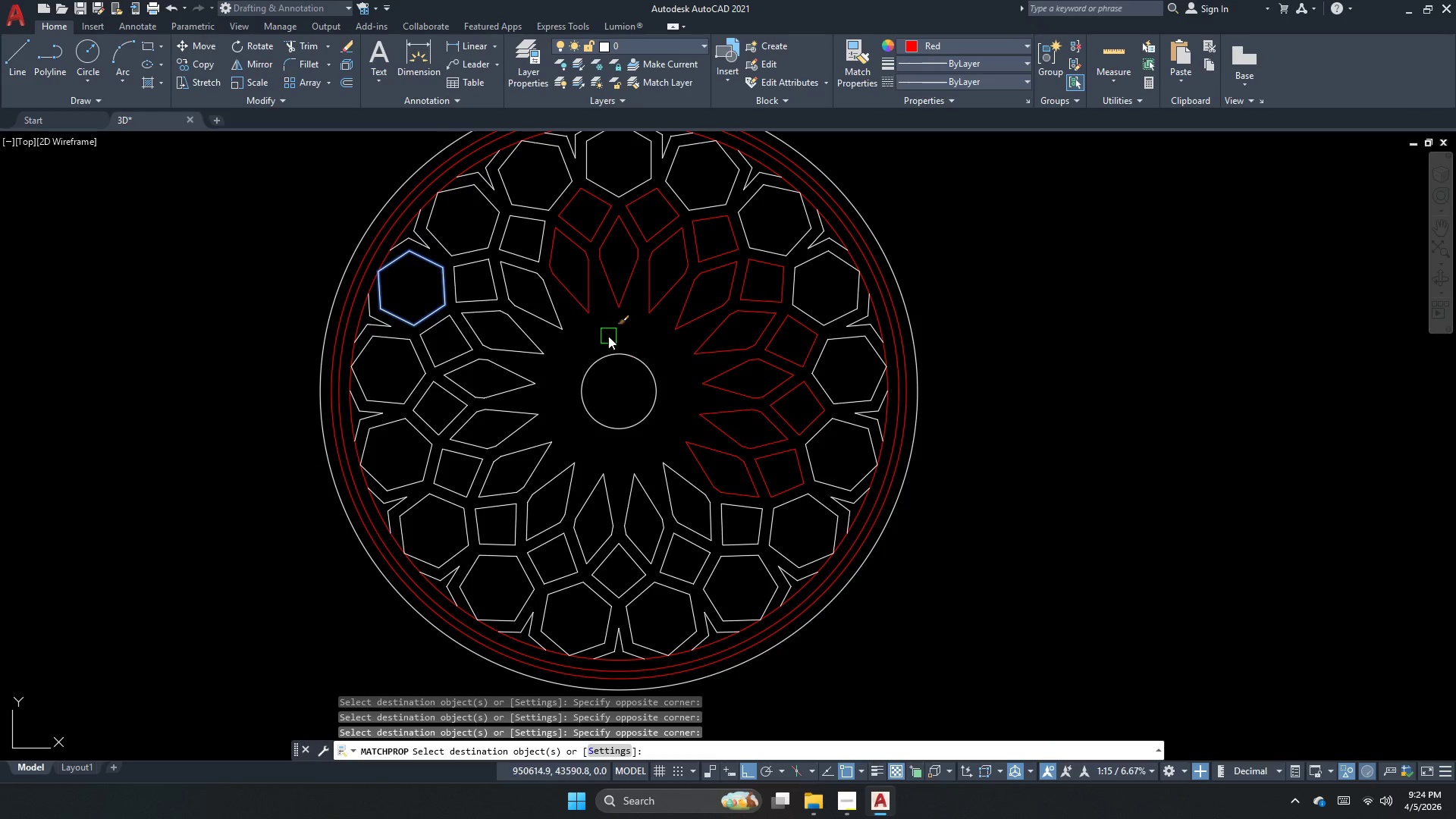 
left_click_drag(start_coordinate=[608, 339], to_coordinate=[630, 354])
 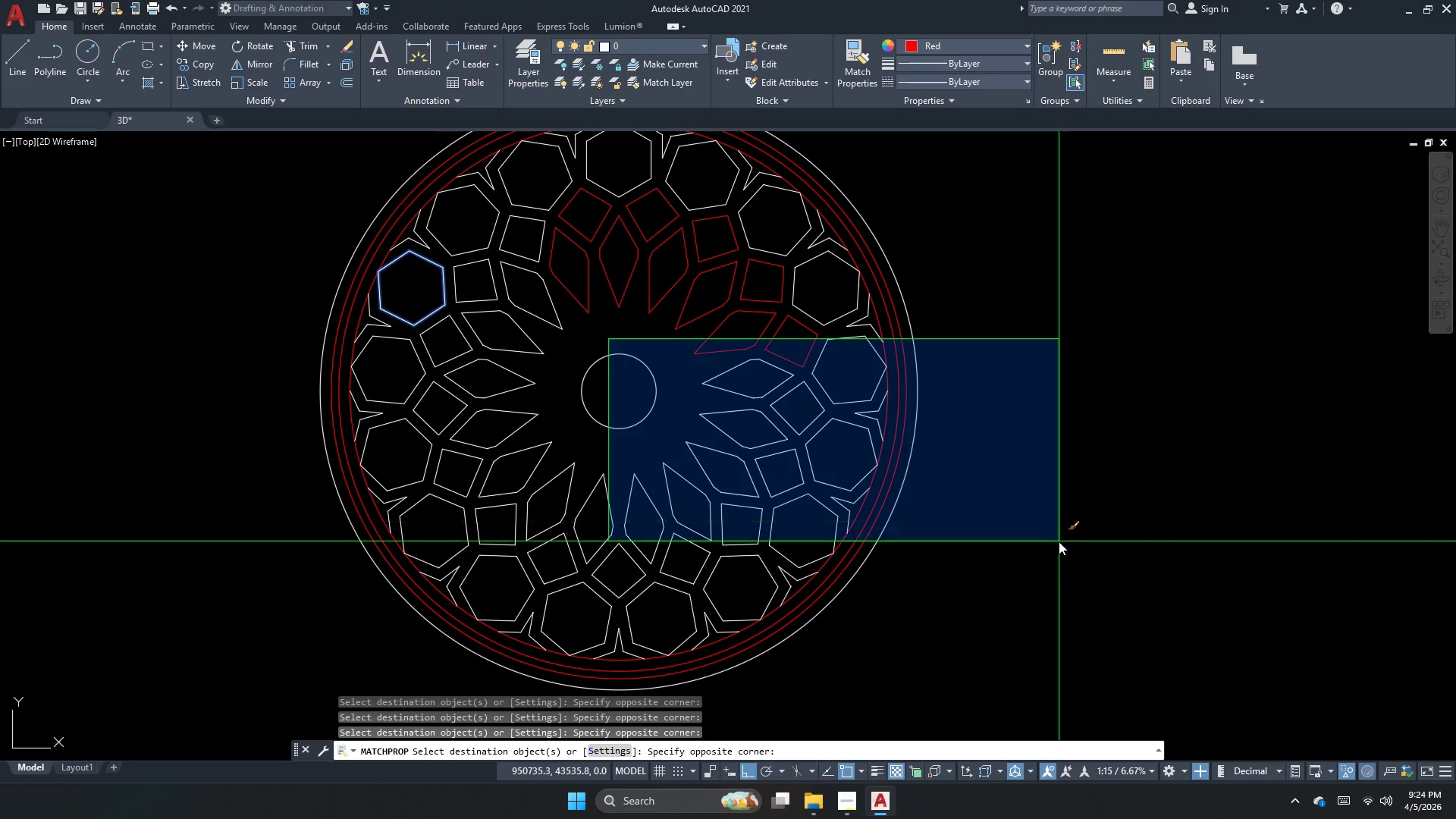 
left_click_drag(start_coordinate=[1051, 576], to_coordinate=[1016, 553])
 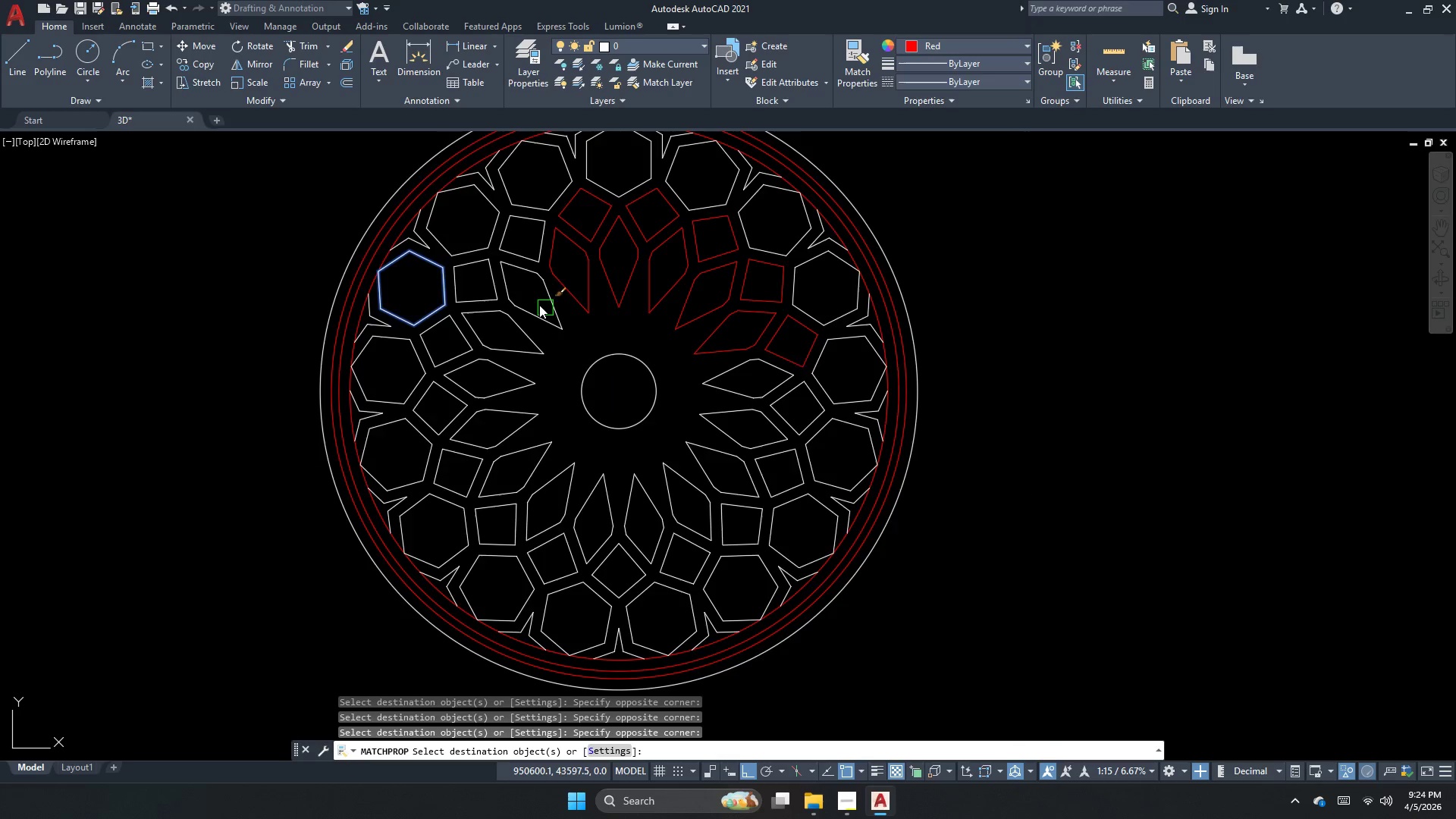 
scroll: coordinate [539, 305], scroll_direction: down, amount: 1.0
 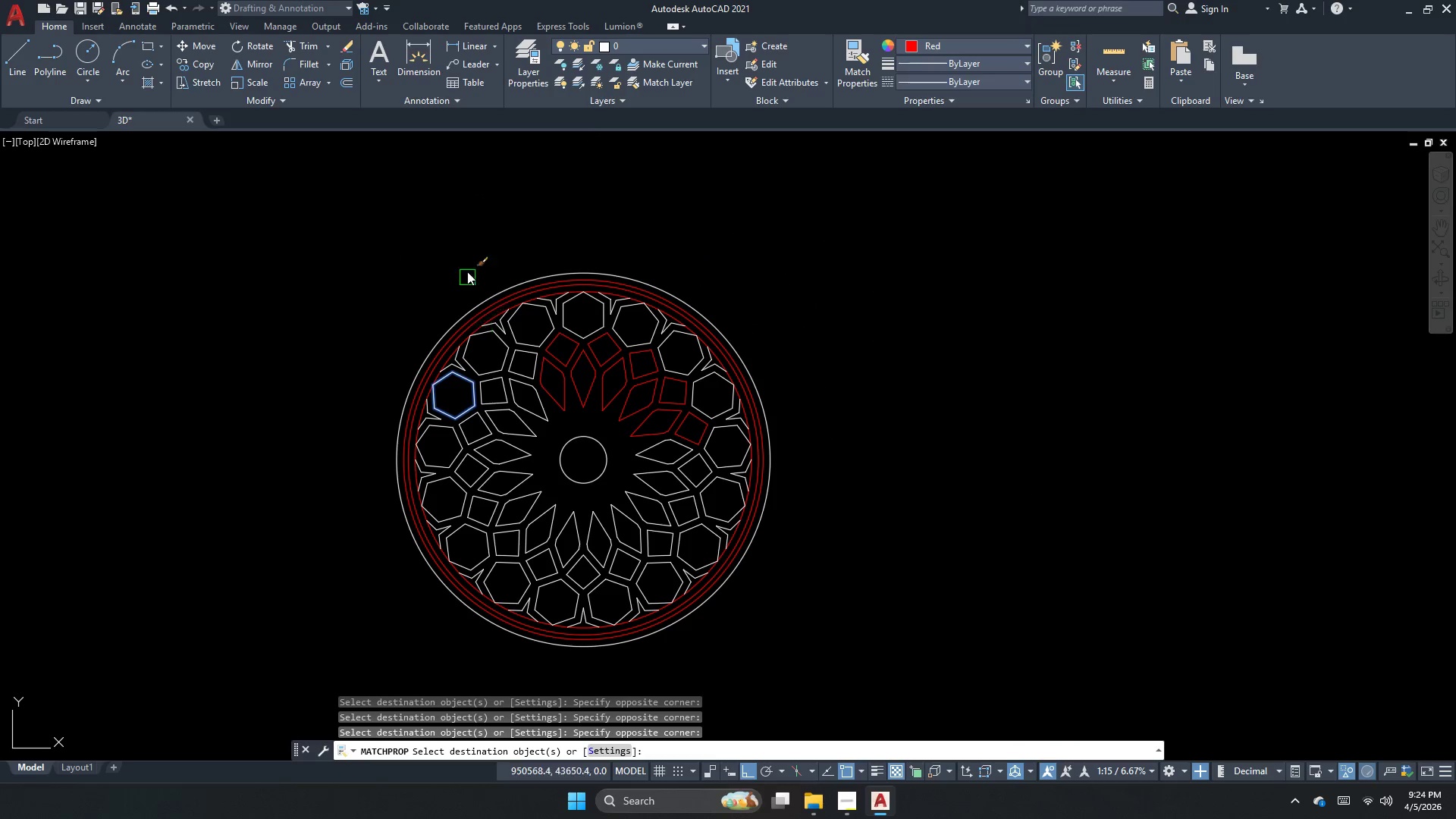 
left_click_drag(start_coordinate=[469, 215], to_coordinate=[519, 259])
 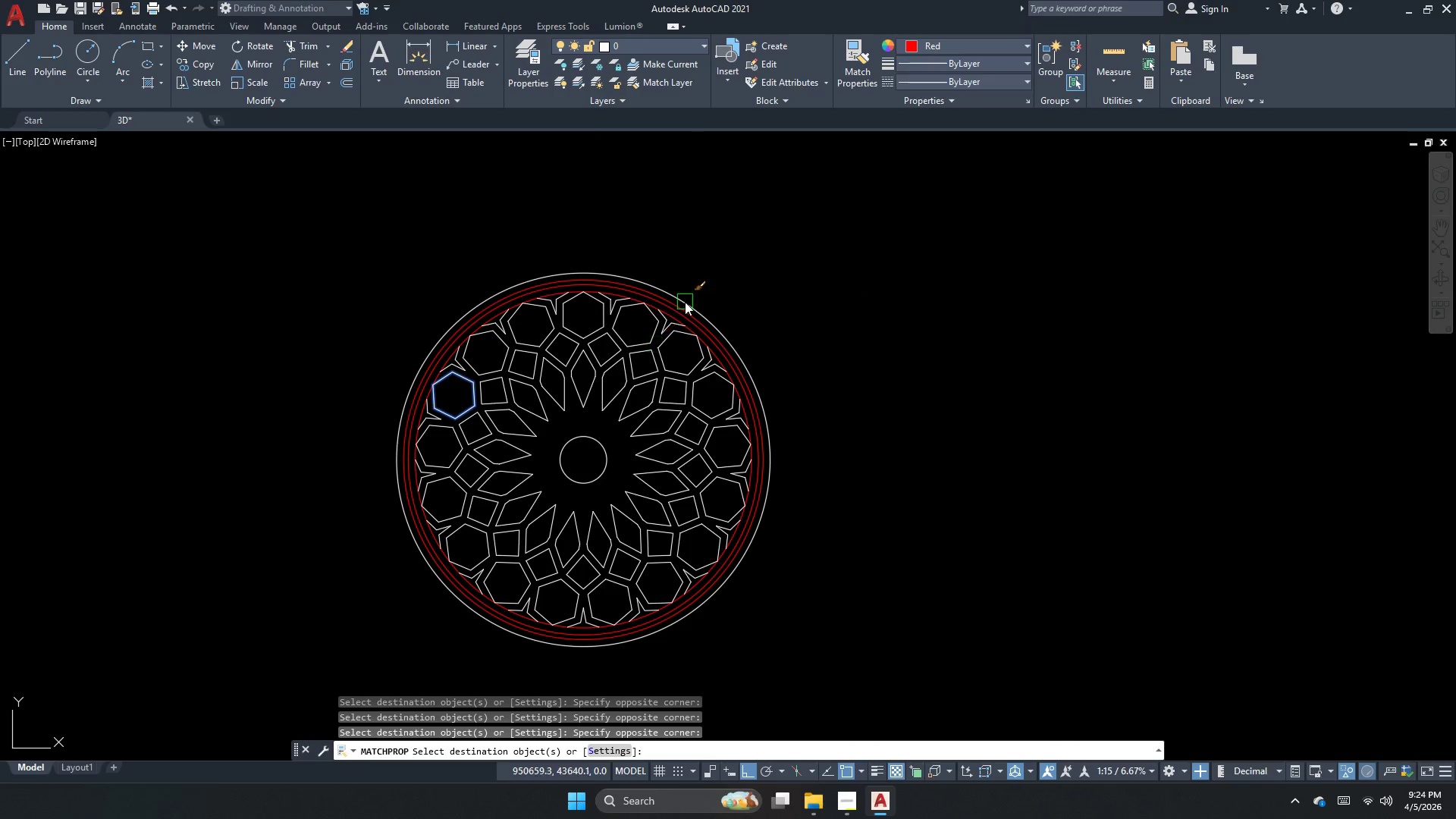 
key(Escape)
 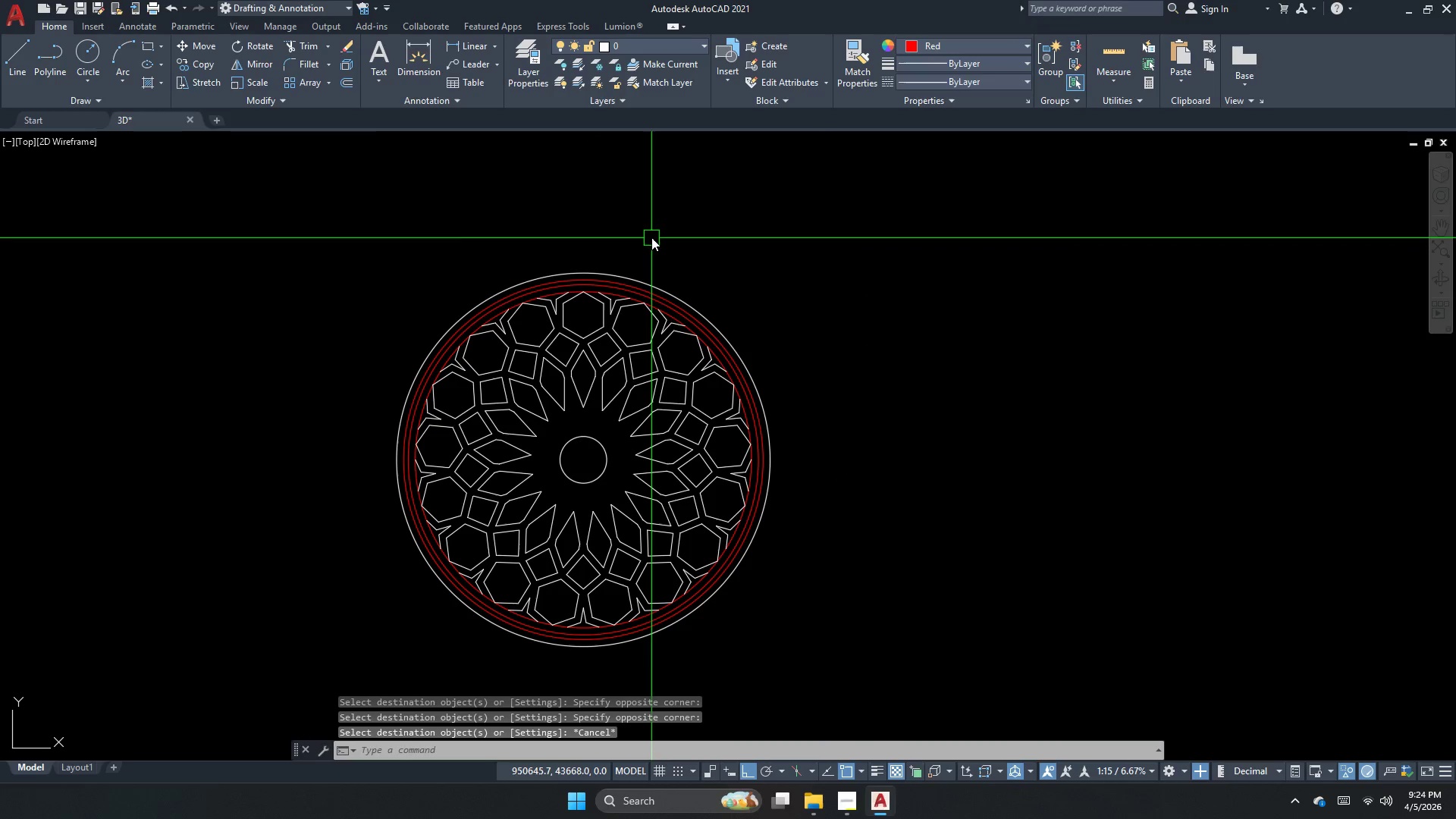 
right_click([651, 237])
 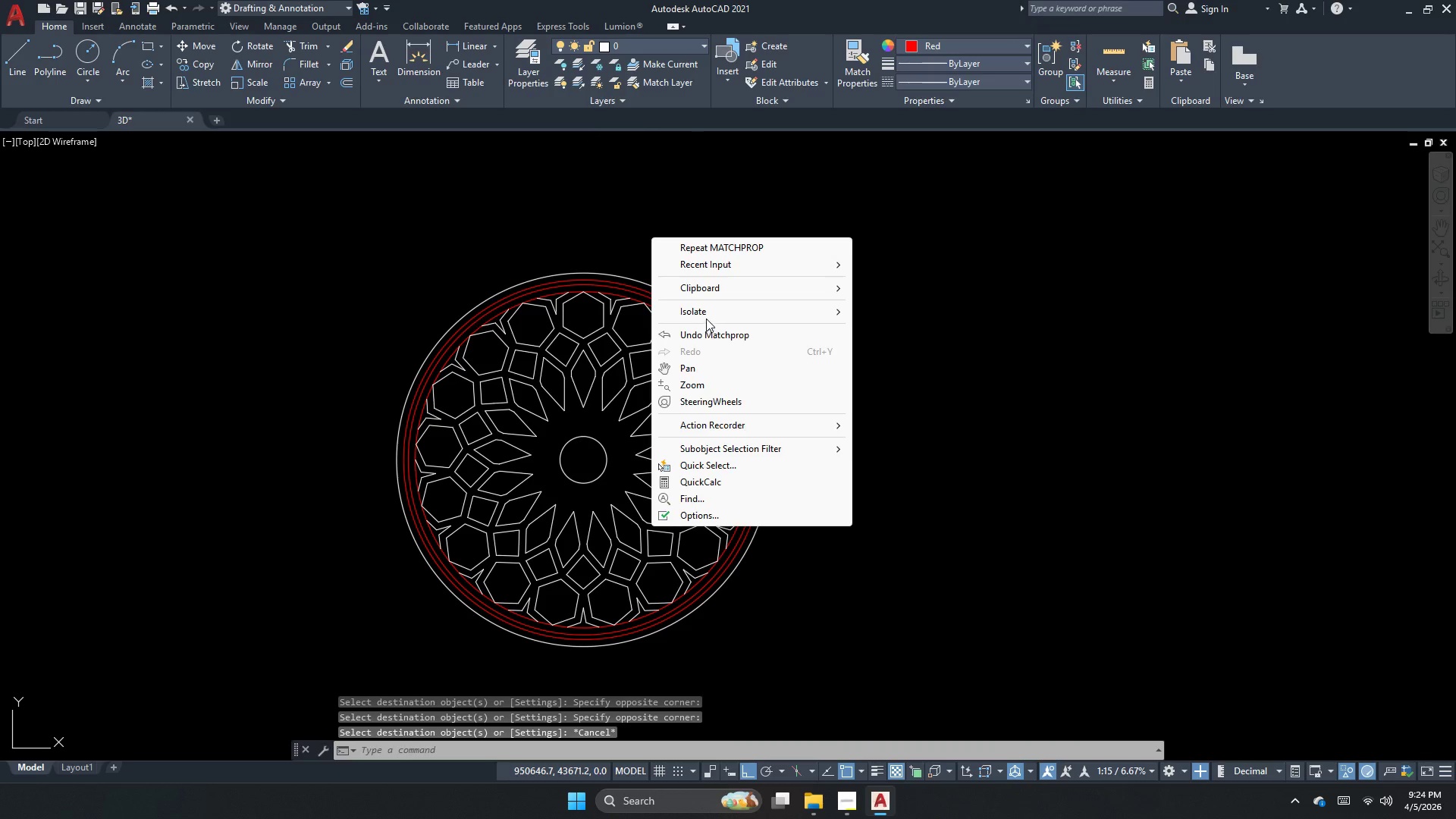 
double_click([730, 313])
 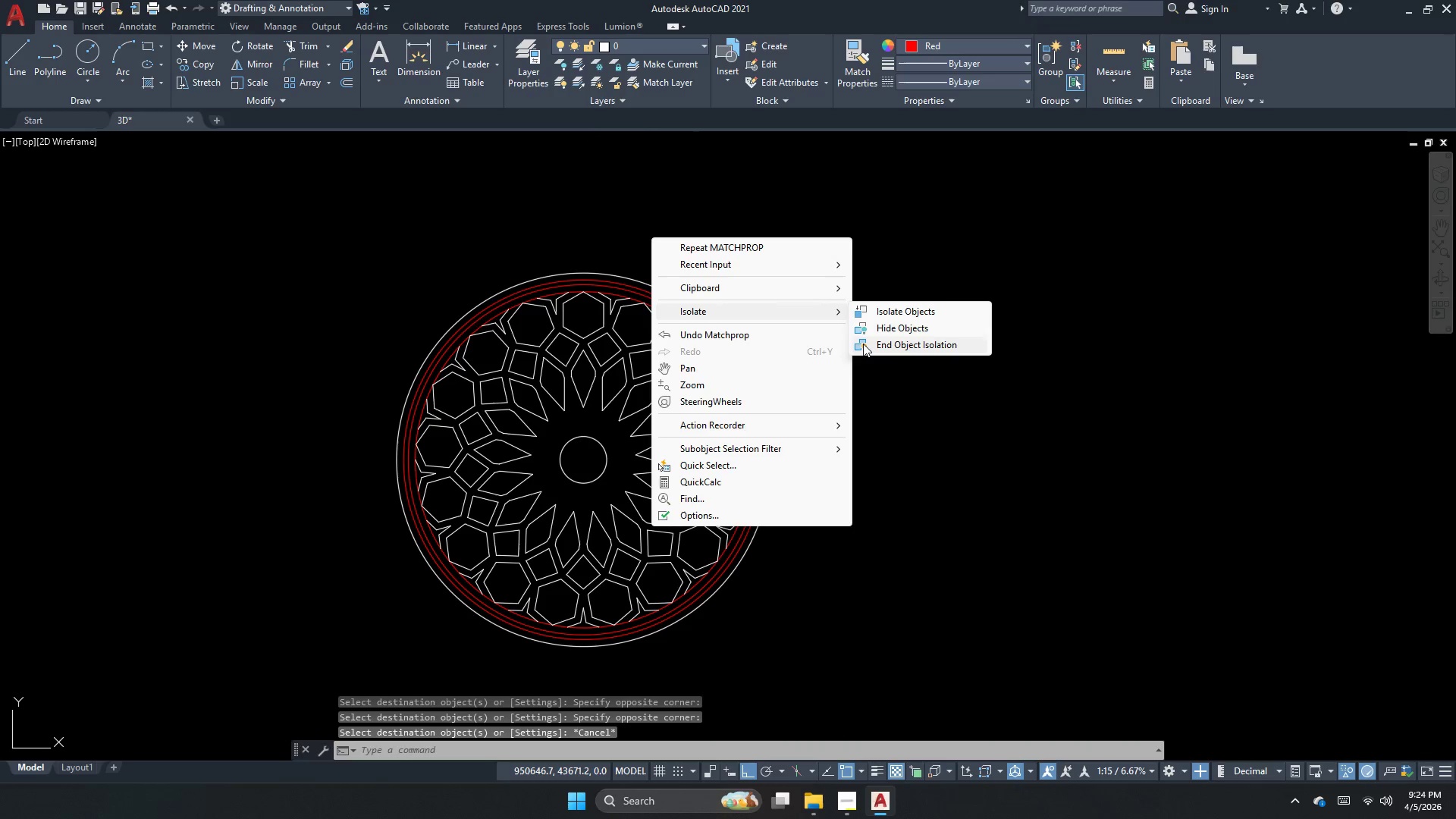 
left_click([863, 344])
 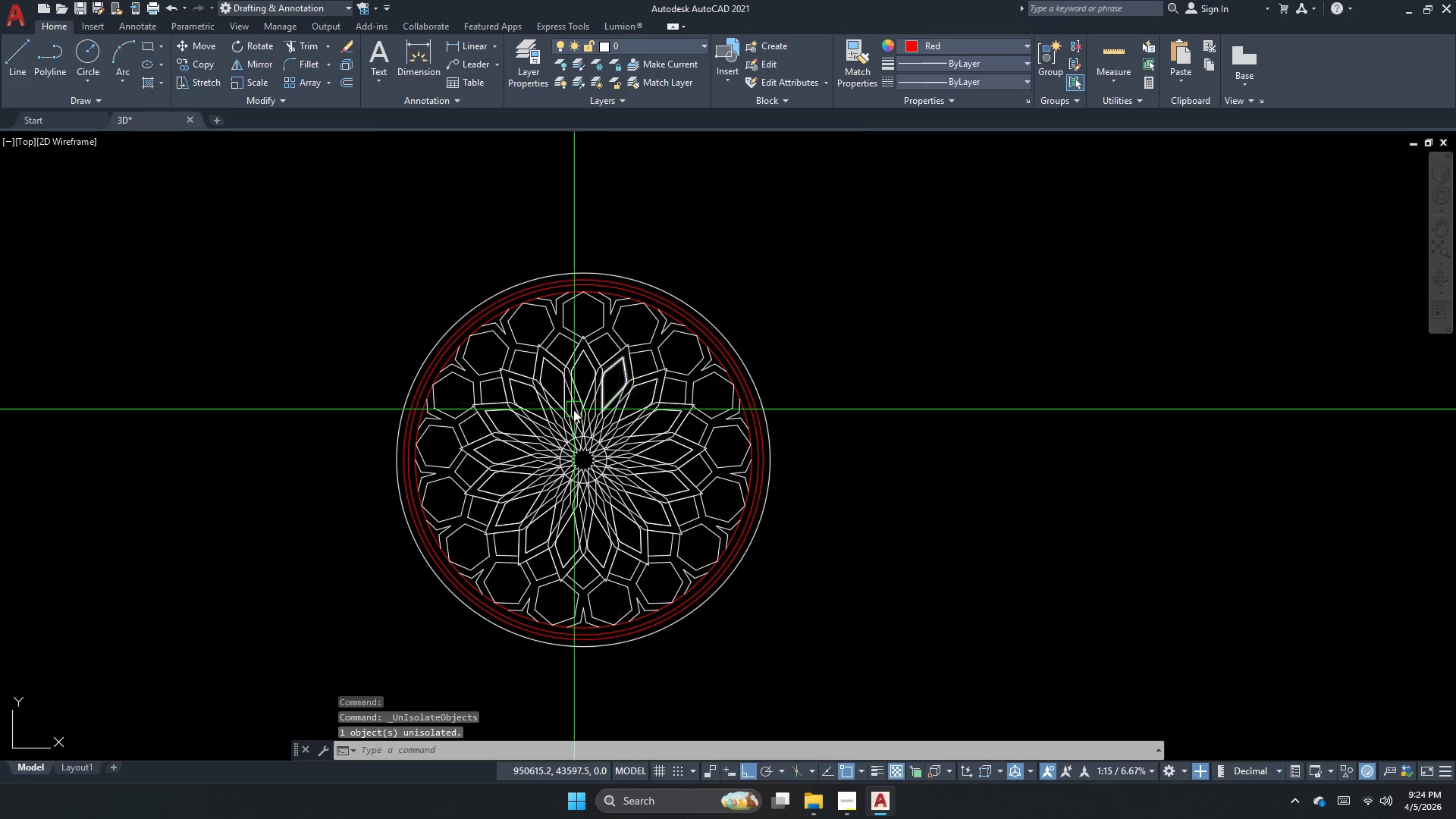 
left_click([565, 447])
 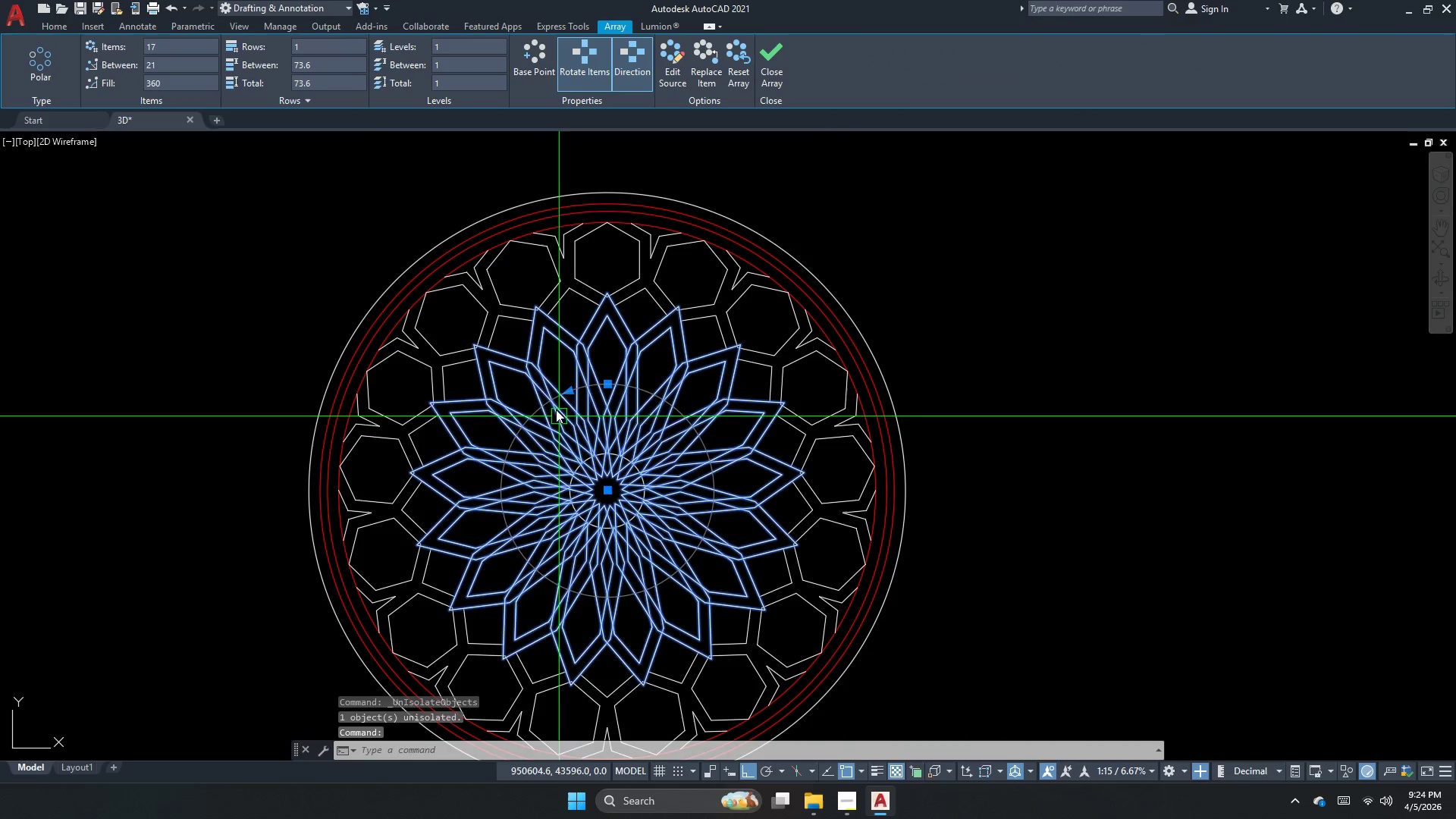 
scroll: coordinate [541, 408], scroll_direction: up, amount: 1.0
 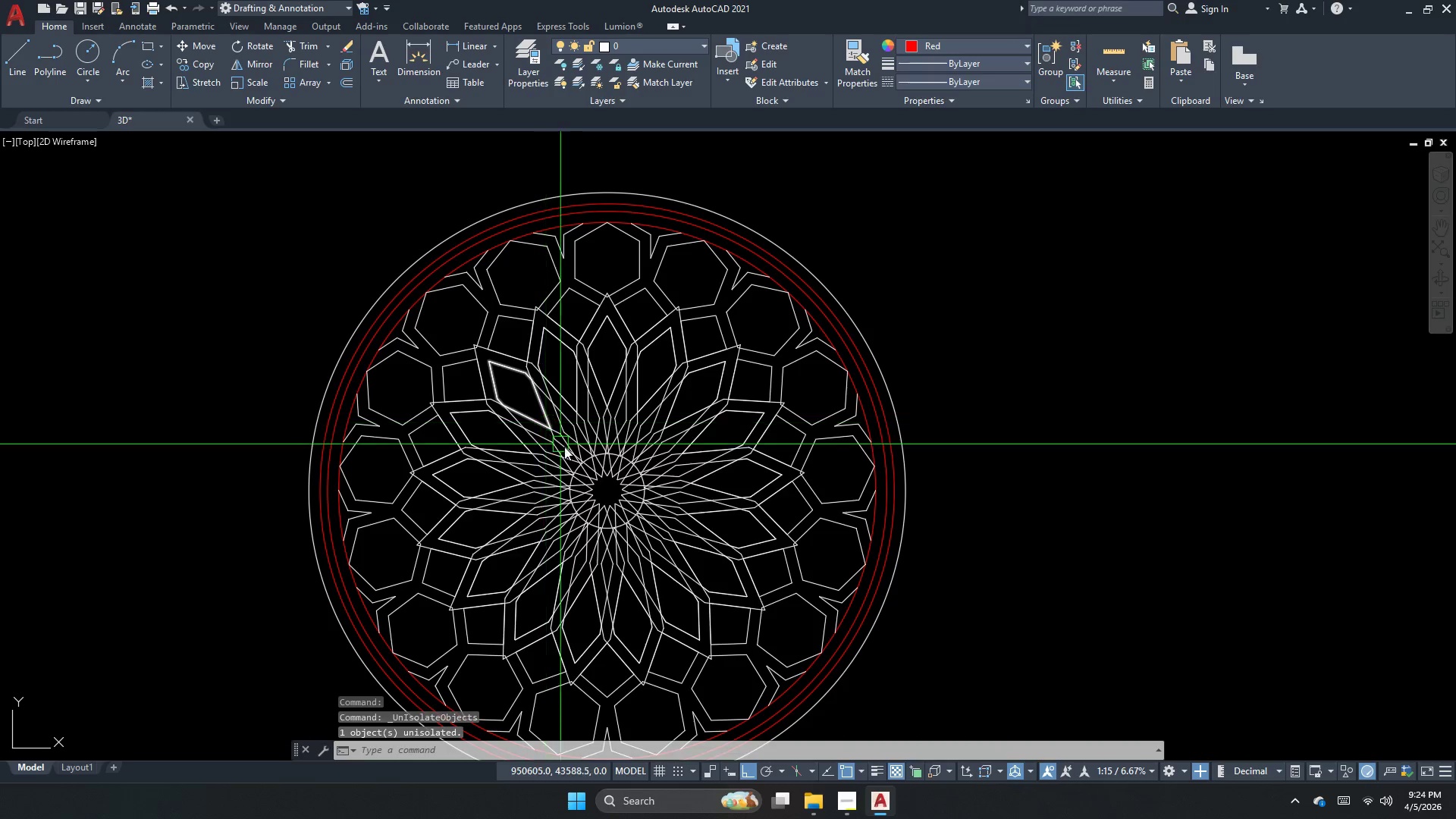 
key(Escape)
 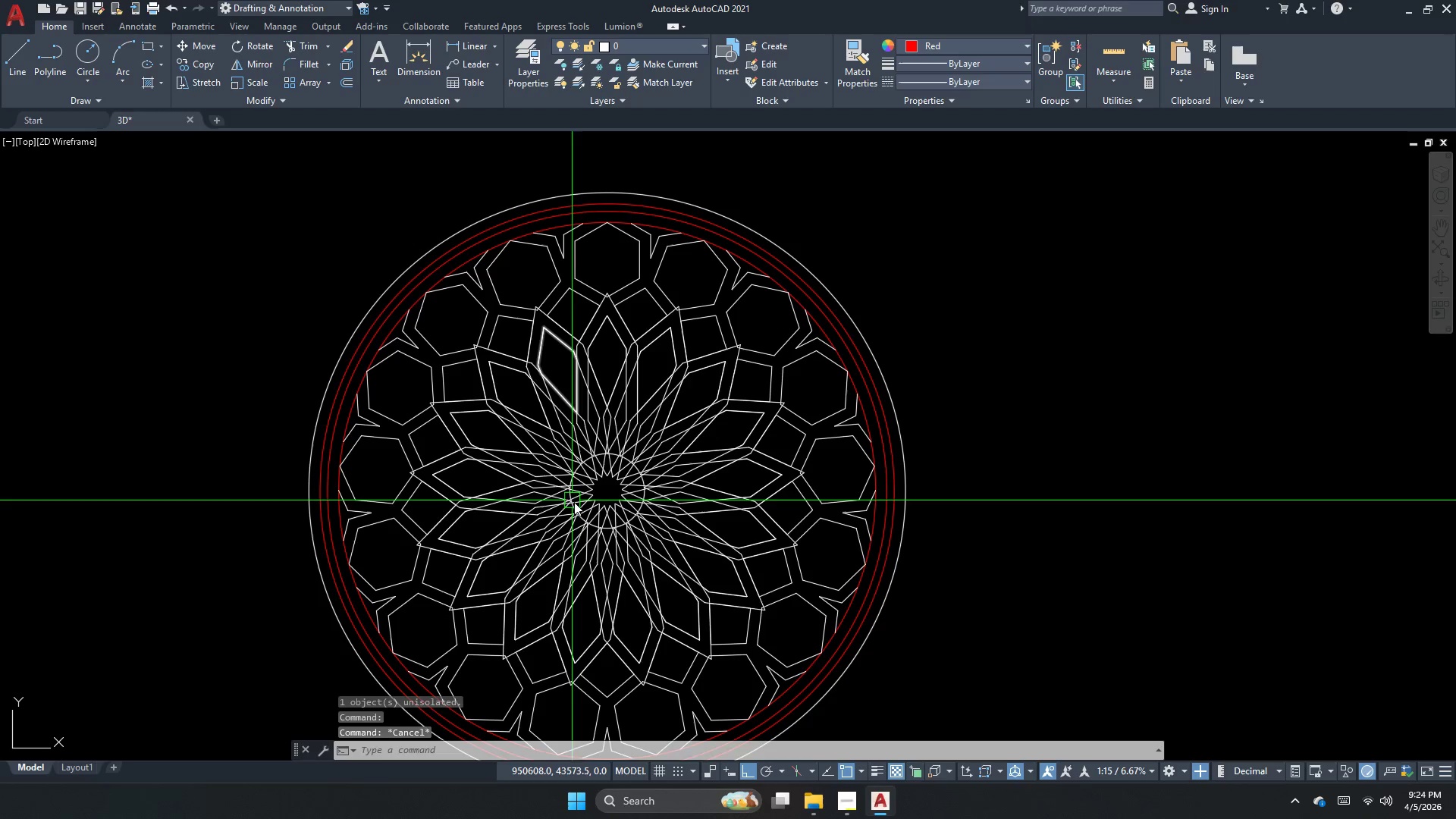 
left_click([576, 503])
 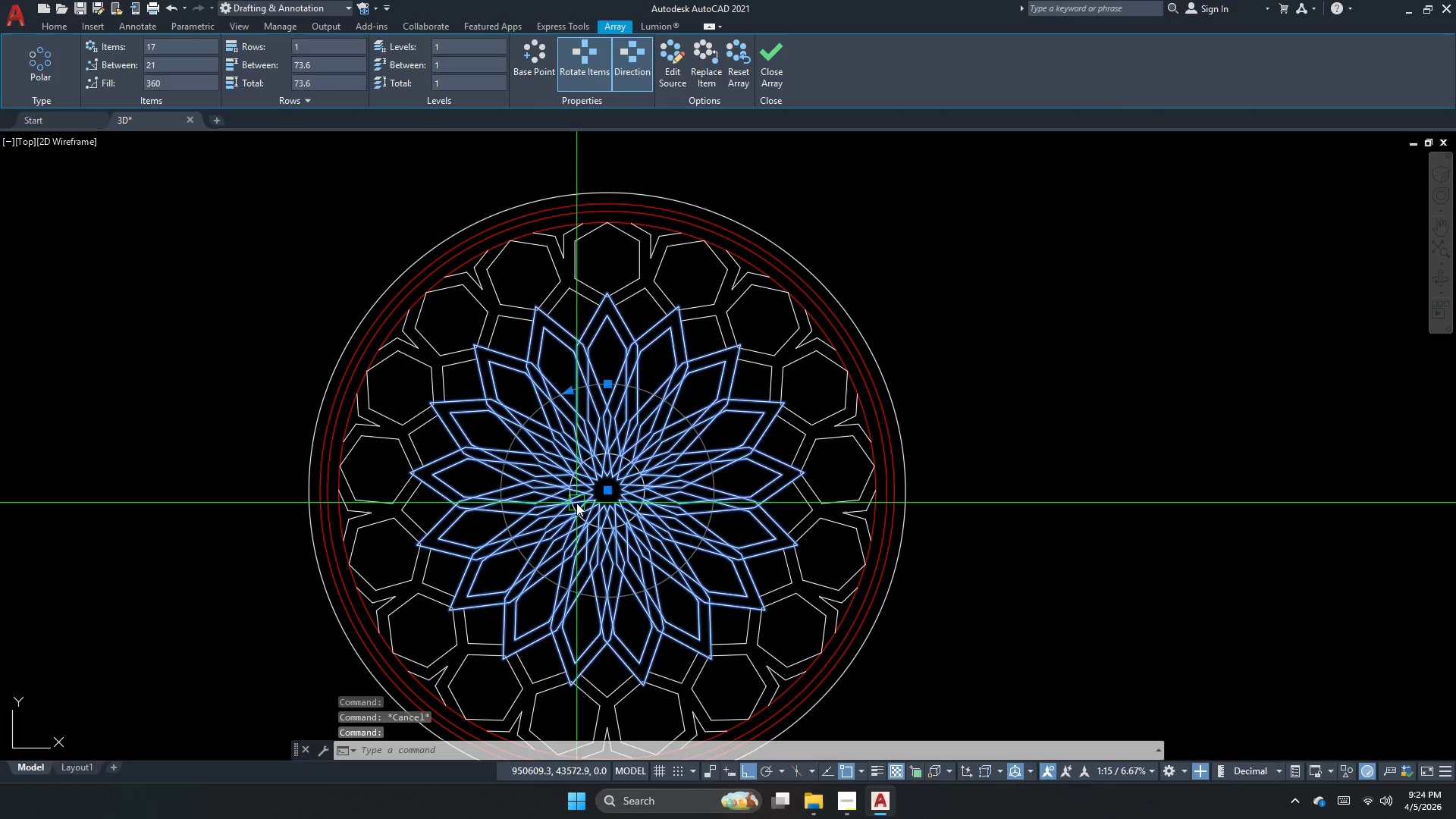 
right_click([576, 503])
 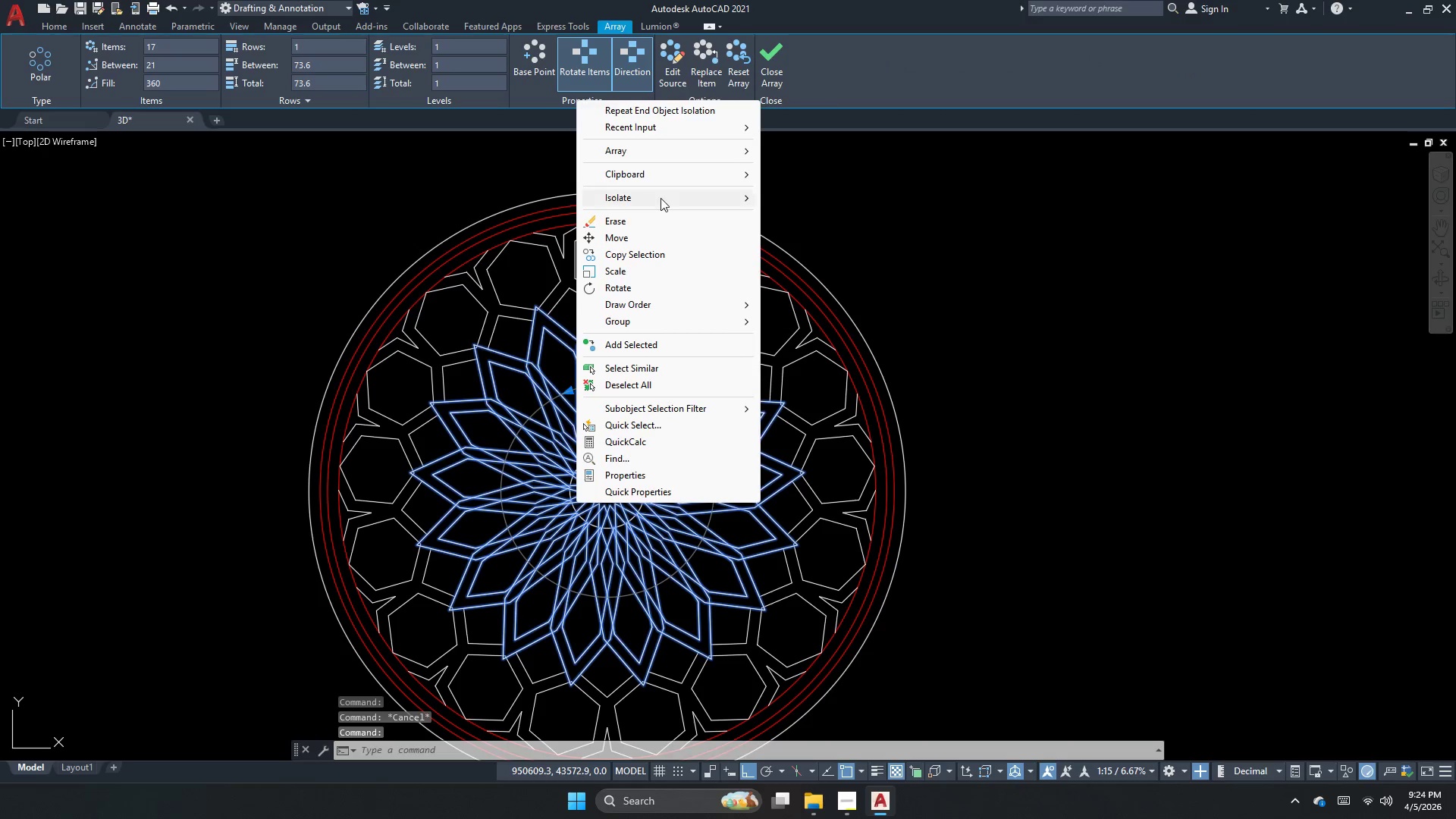 
left_click([669, 193])
 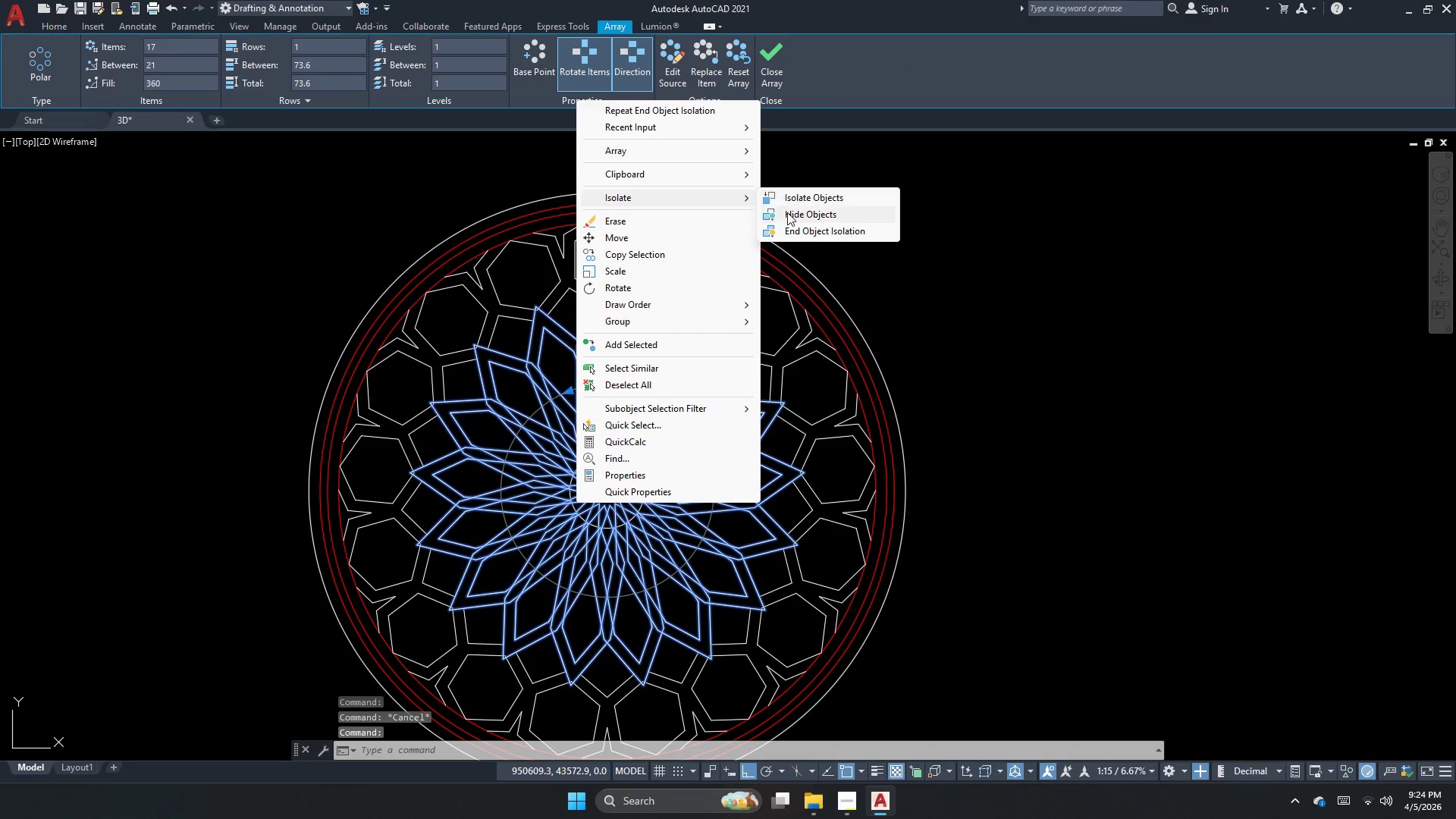 
left_click([789, 213])
 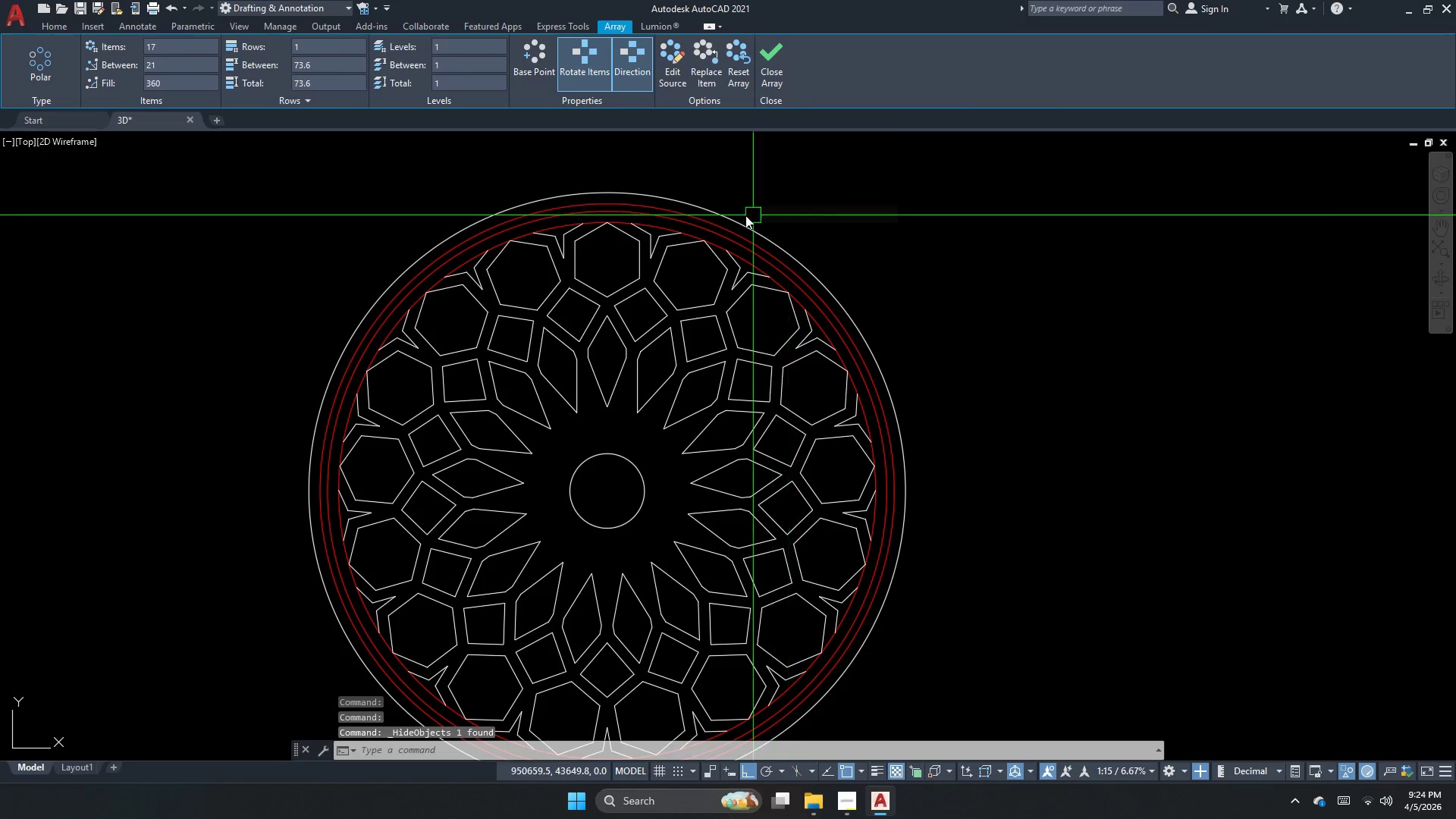 
key(Escape)
 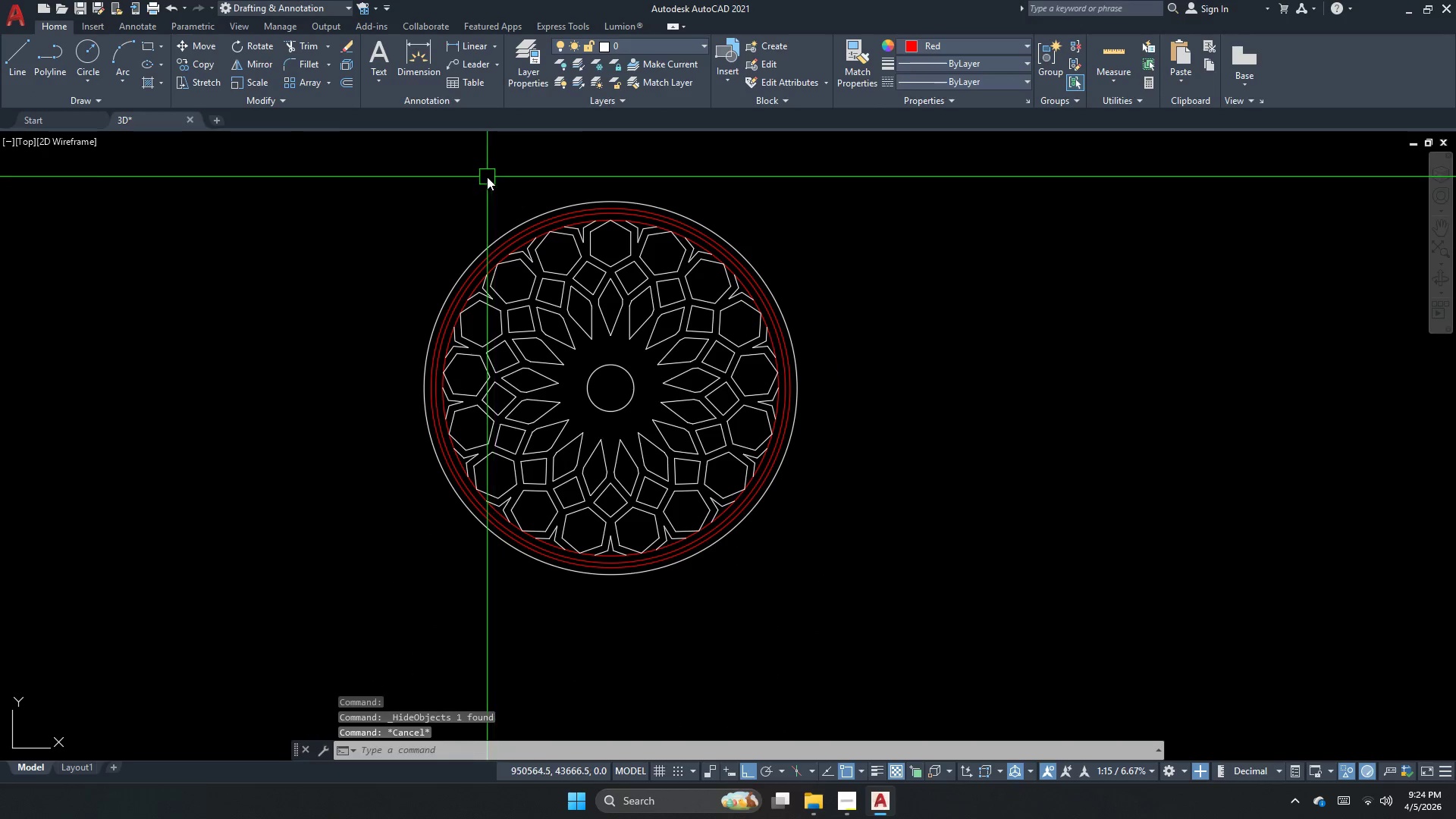 
scroll: coordinate [616, 216], scroll_direction: down, amount: 1.0
 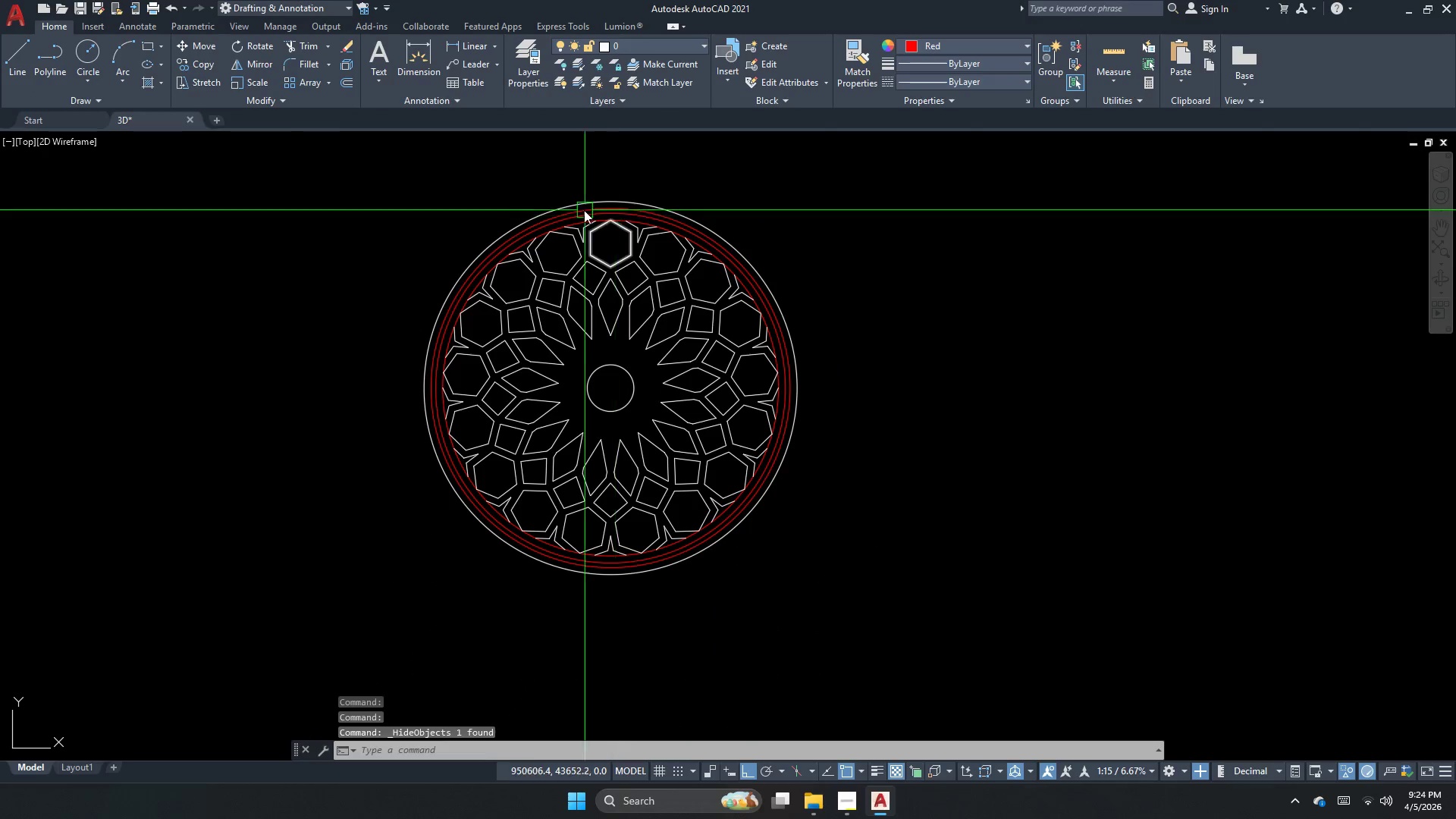 
left_click_drag(start_coordinate=[487, 177], to_coordinate=[539, 234])
 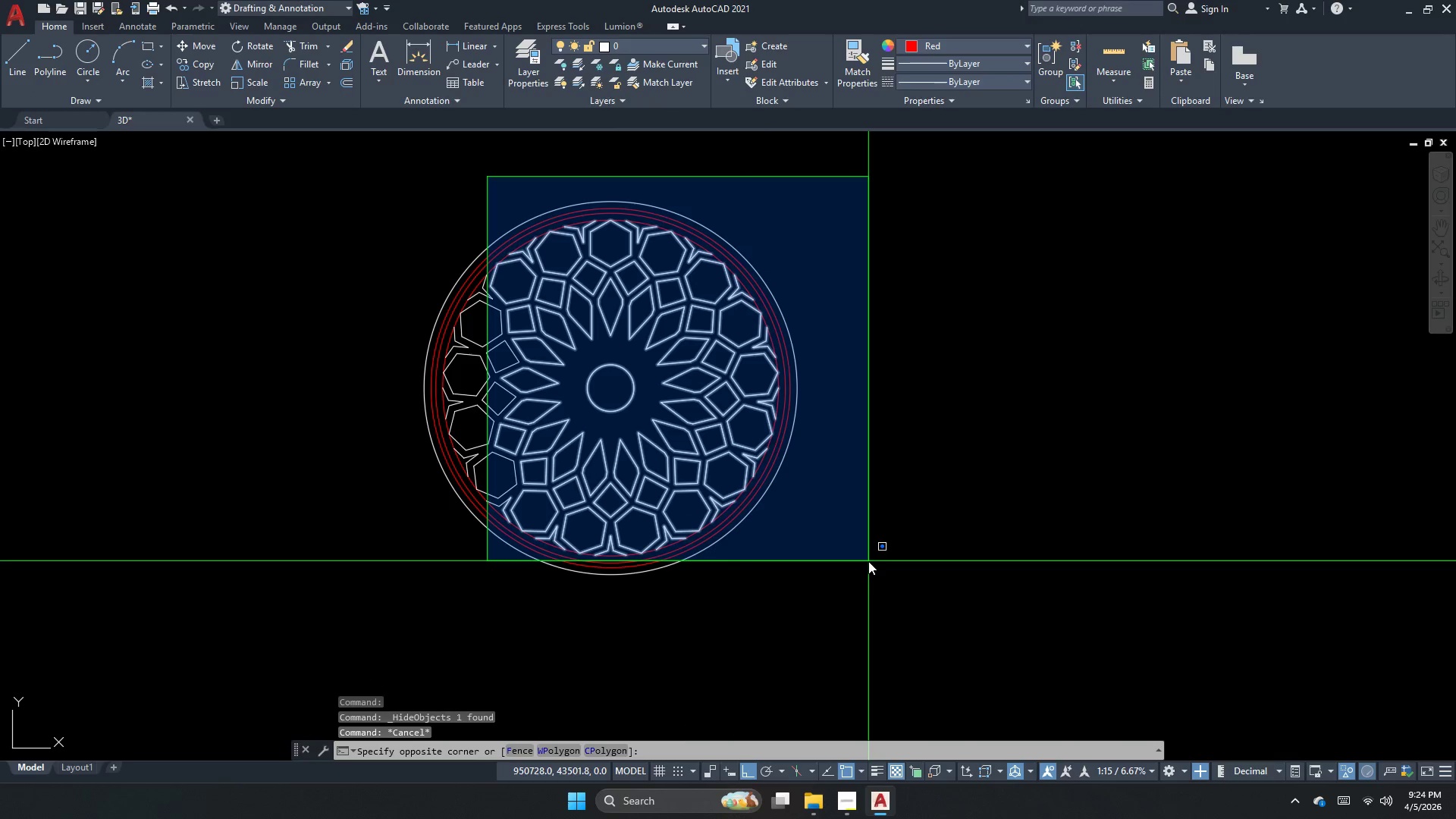 
left_click([871, 551])
 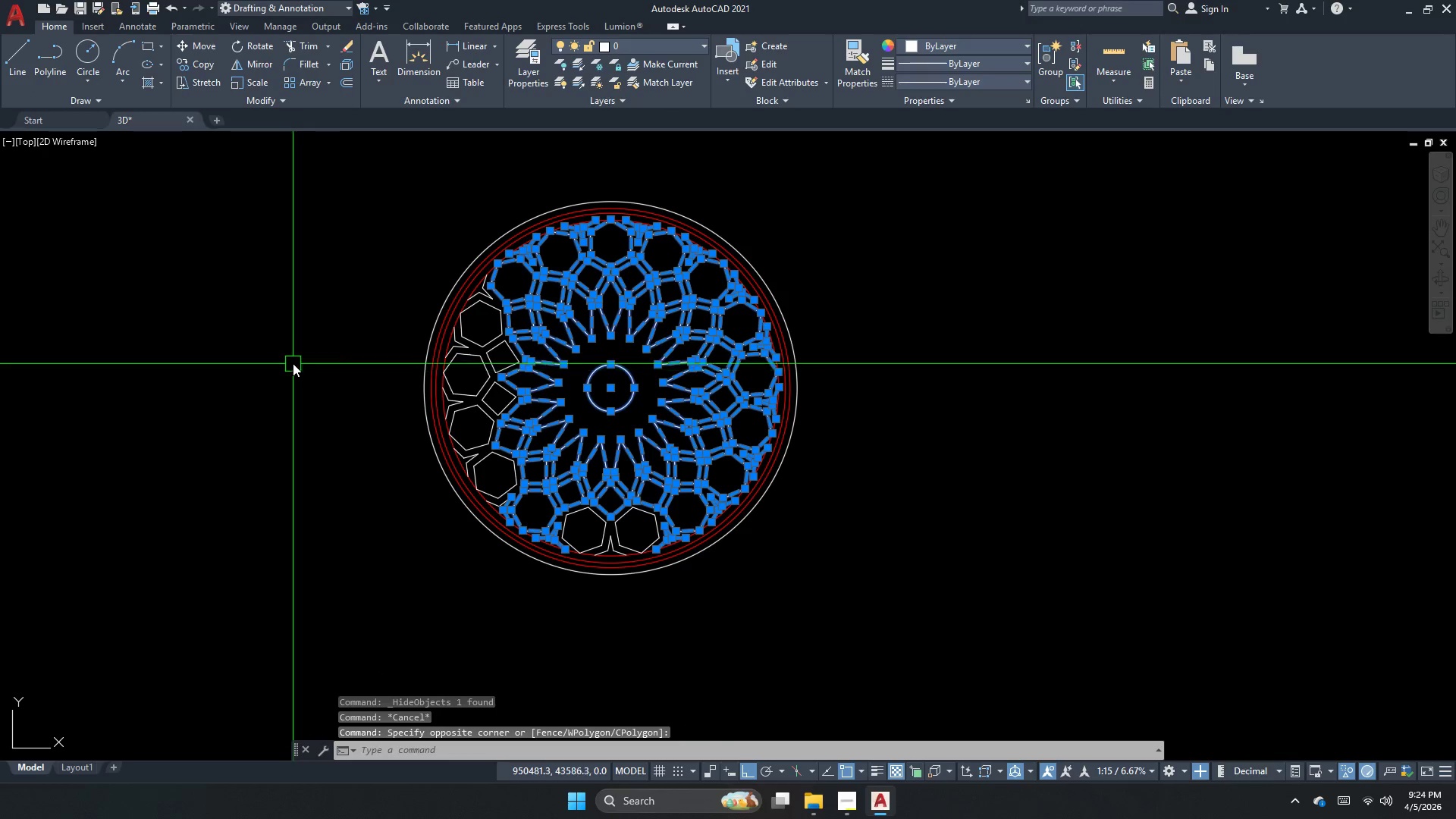 
left_click_drag(start_coordinate=[311, 217], to_coordinate=[513, 351])
 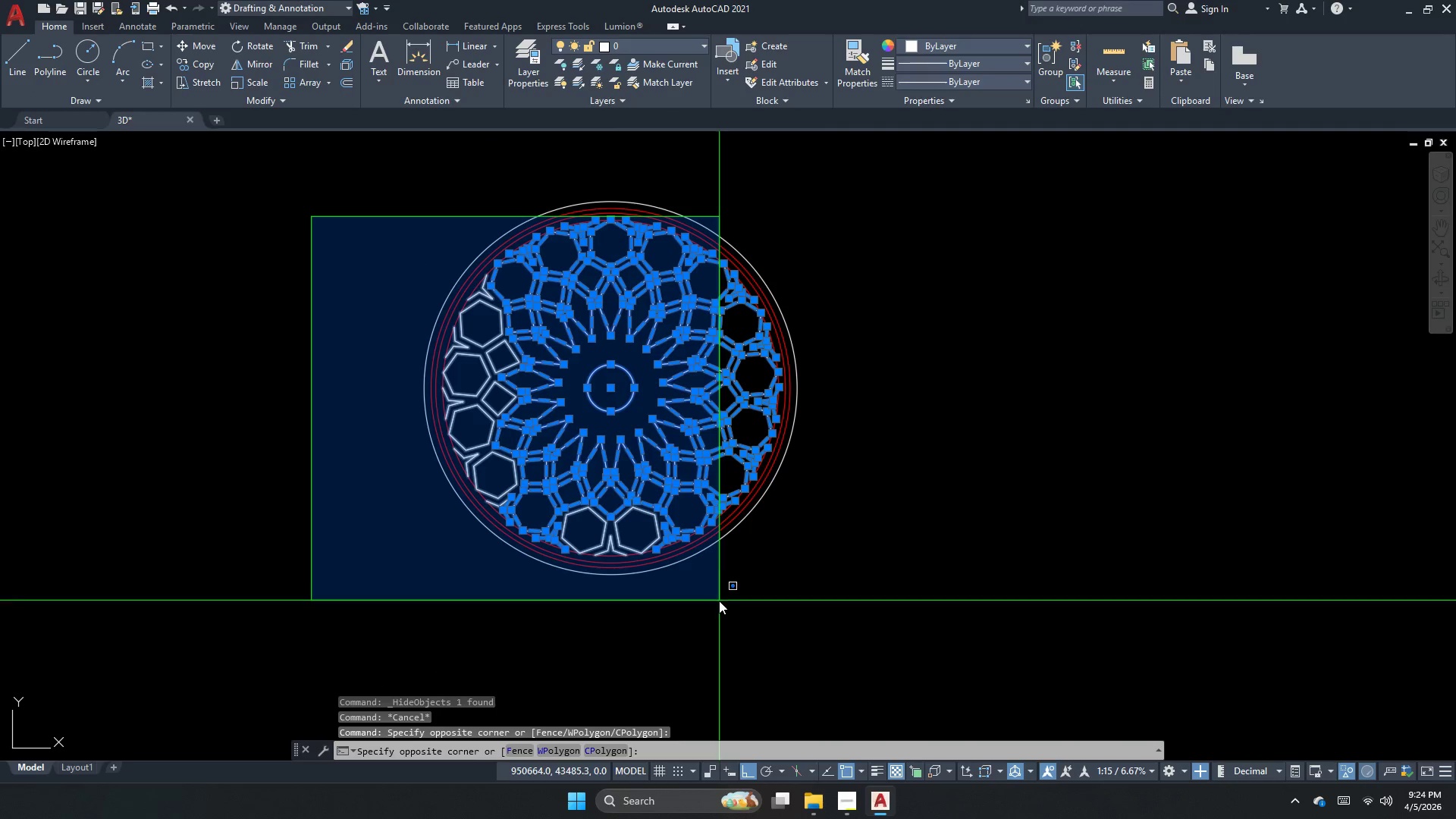 
left_click([705, 607])
 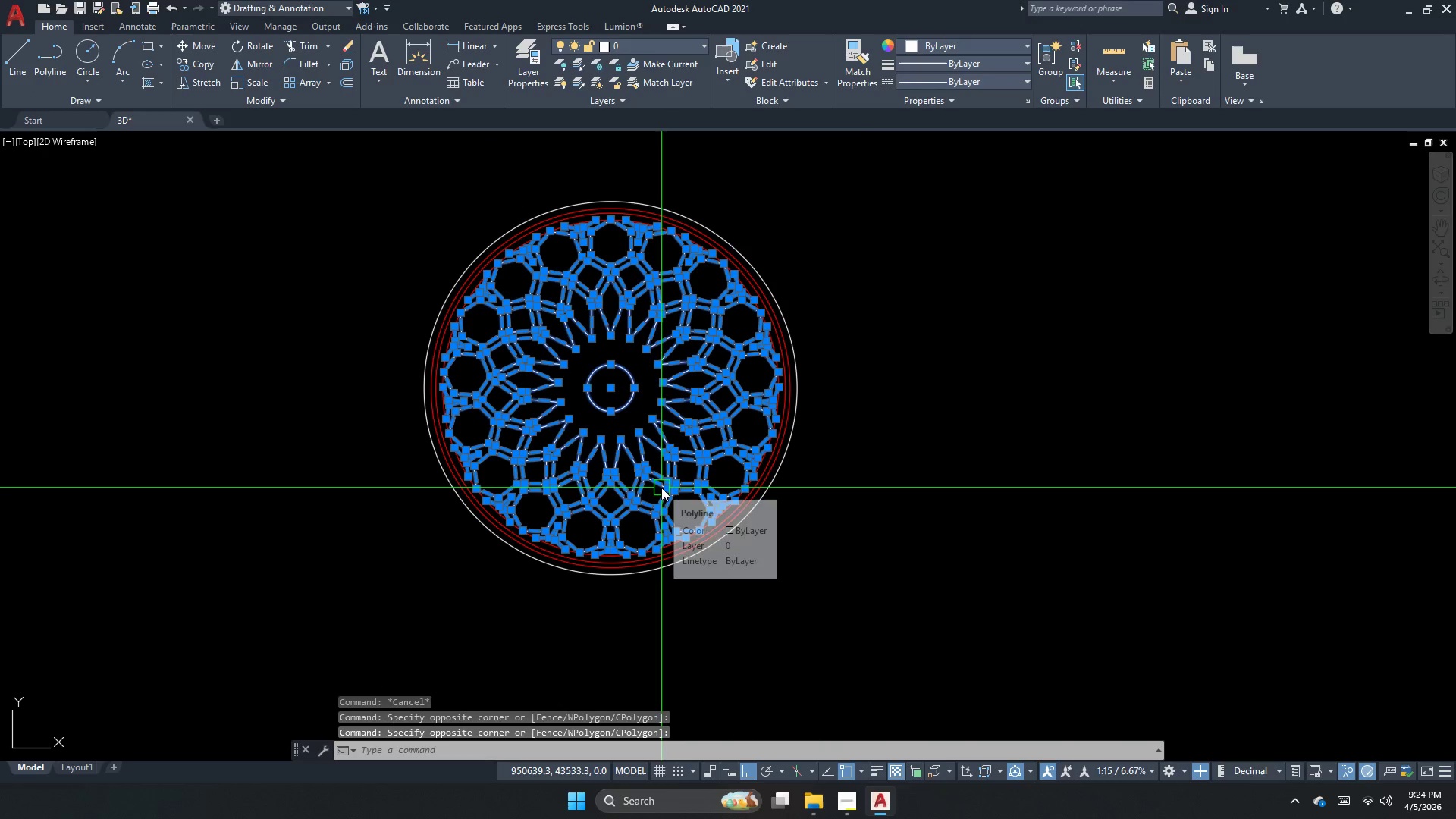 
hold_key(key=ShiftLeft, duration=0.53)
 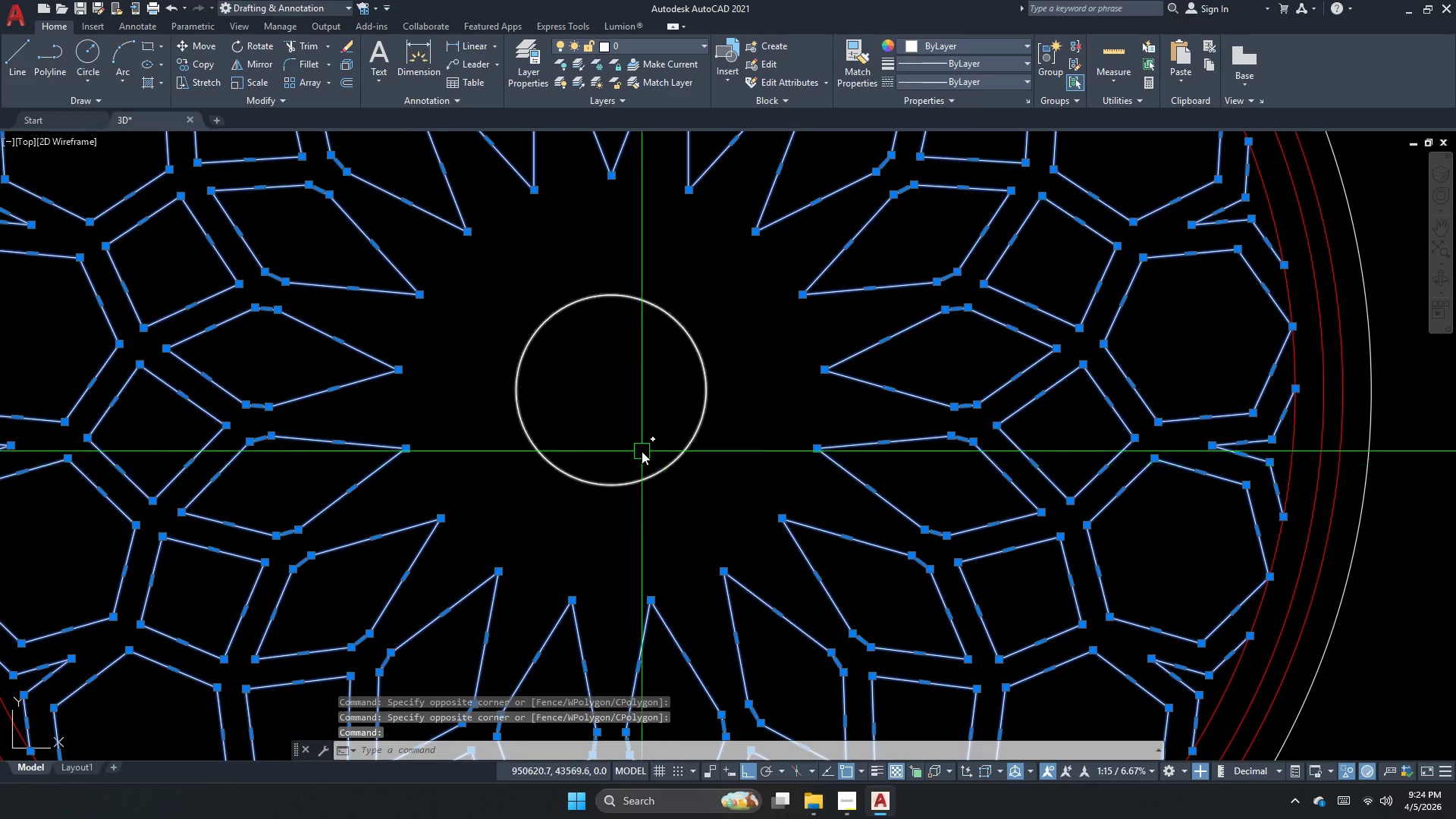 
scroll: coordinate [610, 387], scroll_direction: up, amount: 3.0
 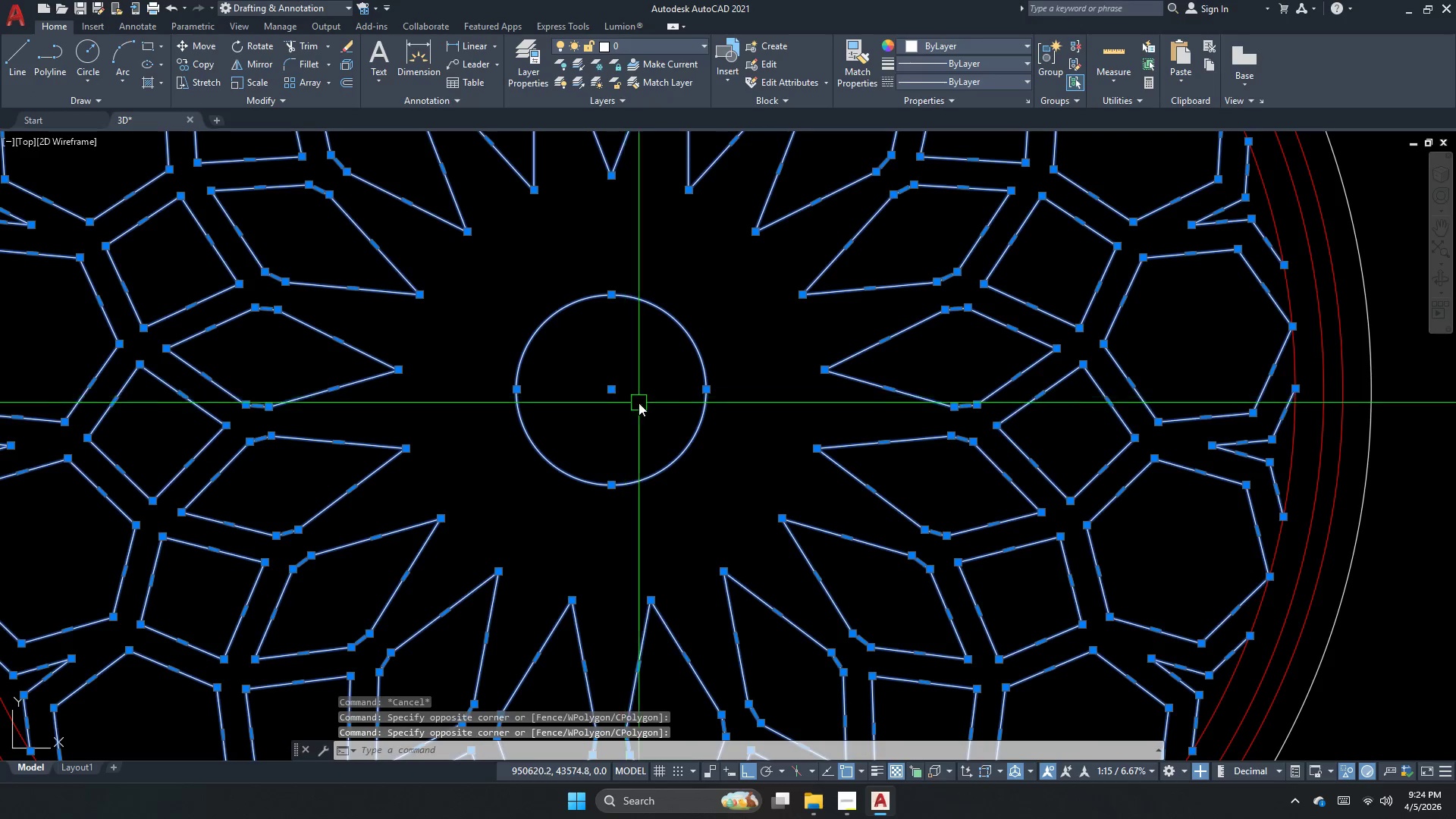 
scroll: coordinate [642, 451], scroll_direction: down, amount: 2.0
 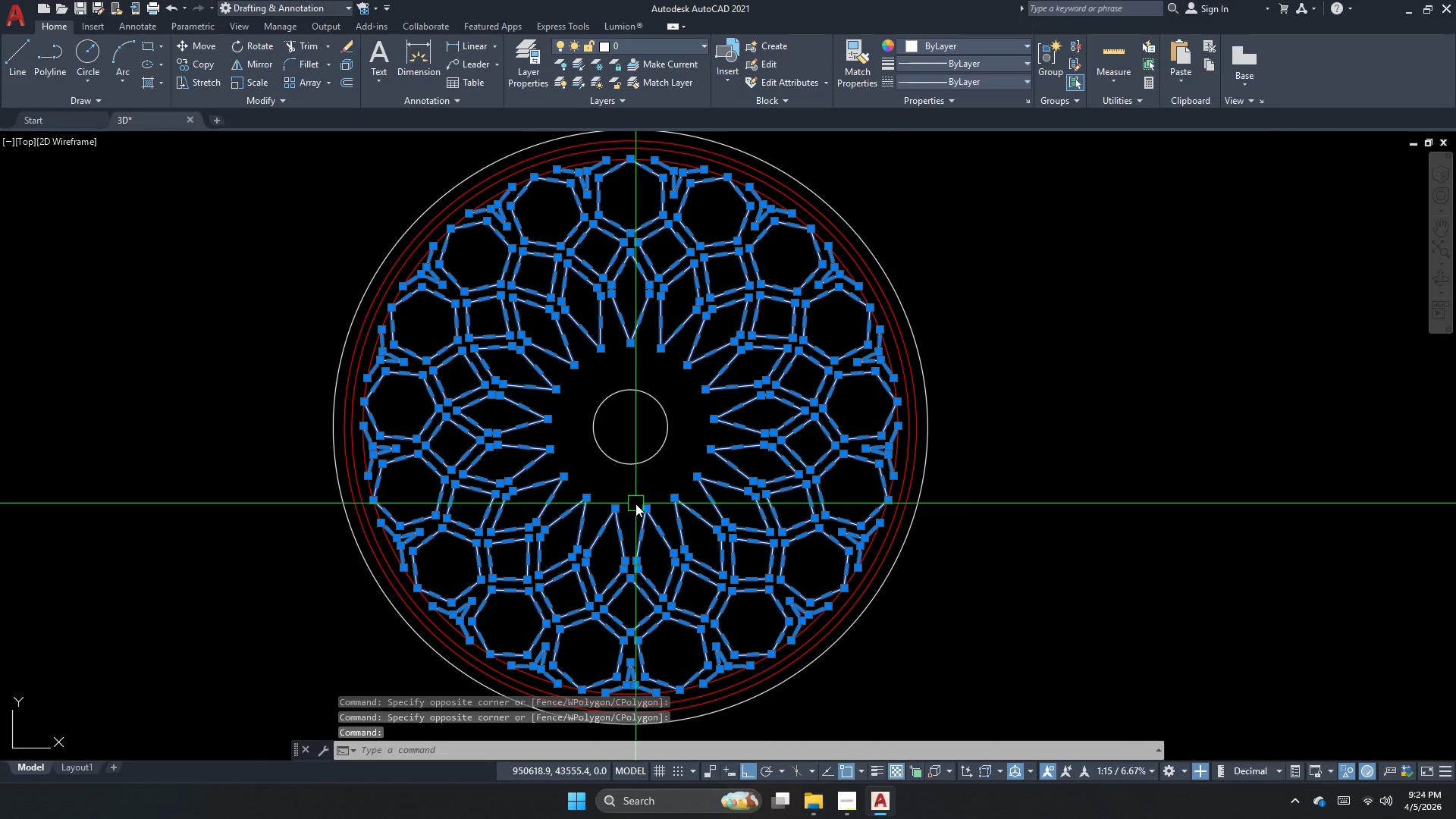 
key(G)
 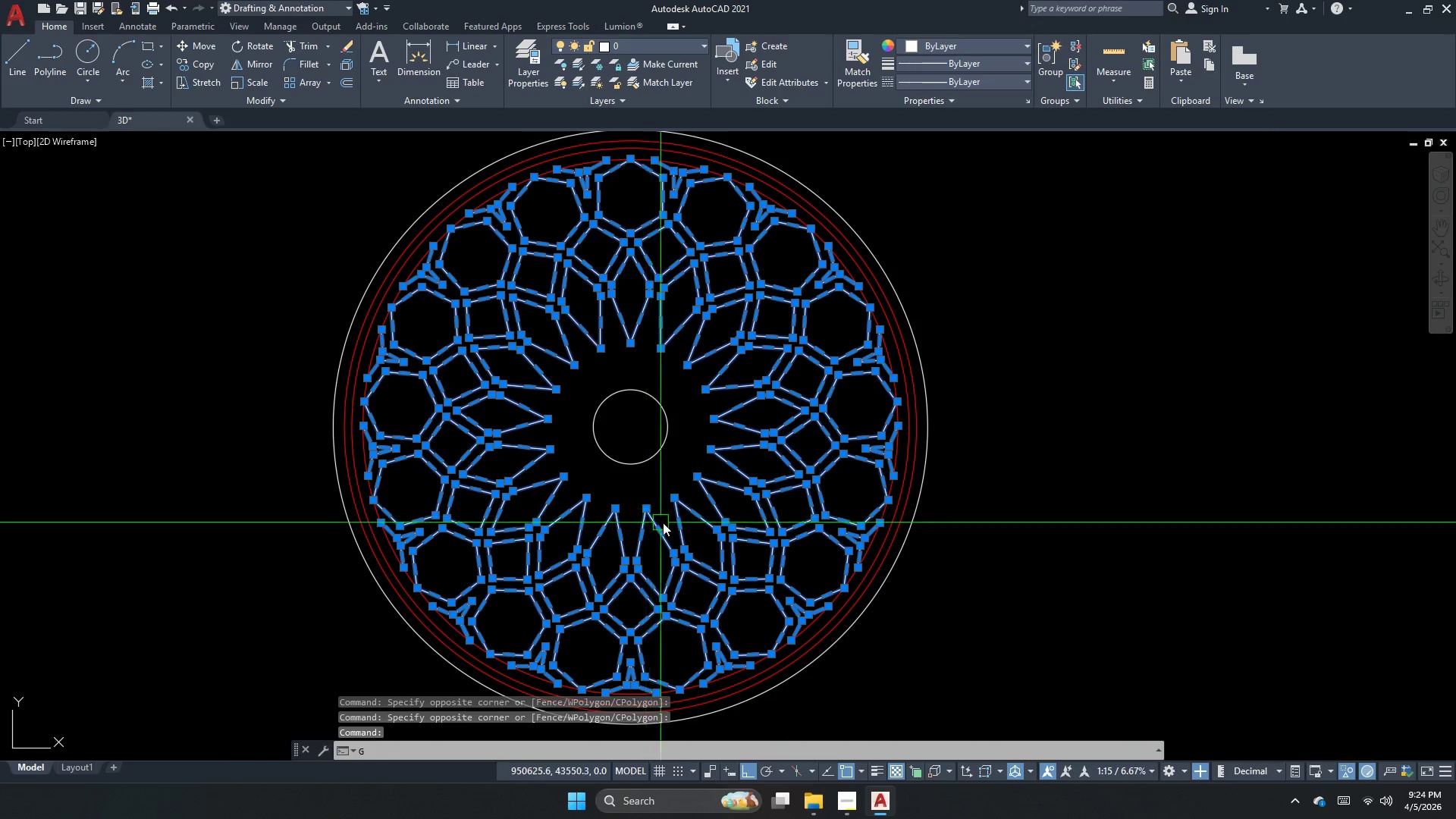 
key(Space)
 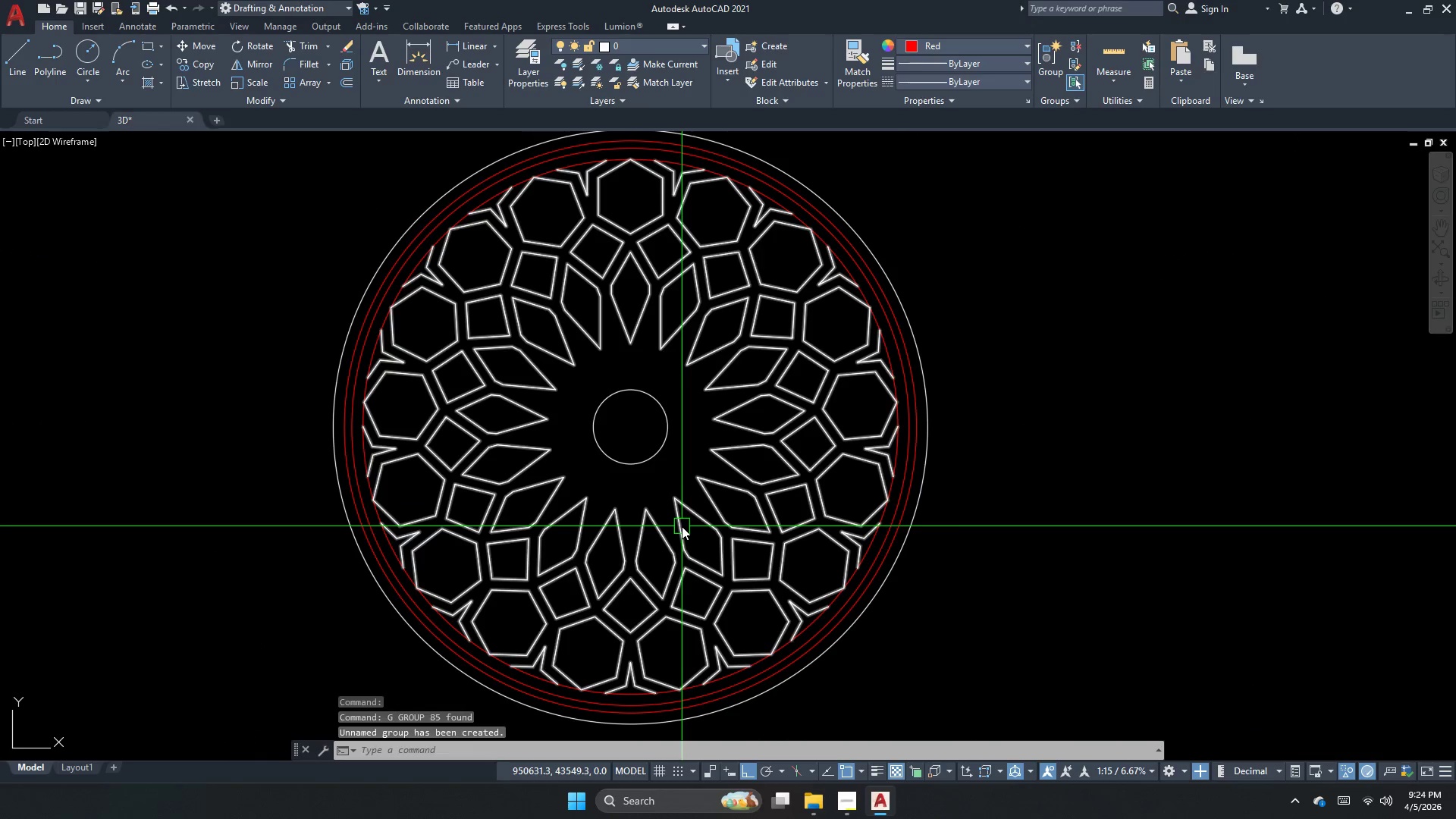 
left_click([682, 526])
 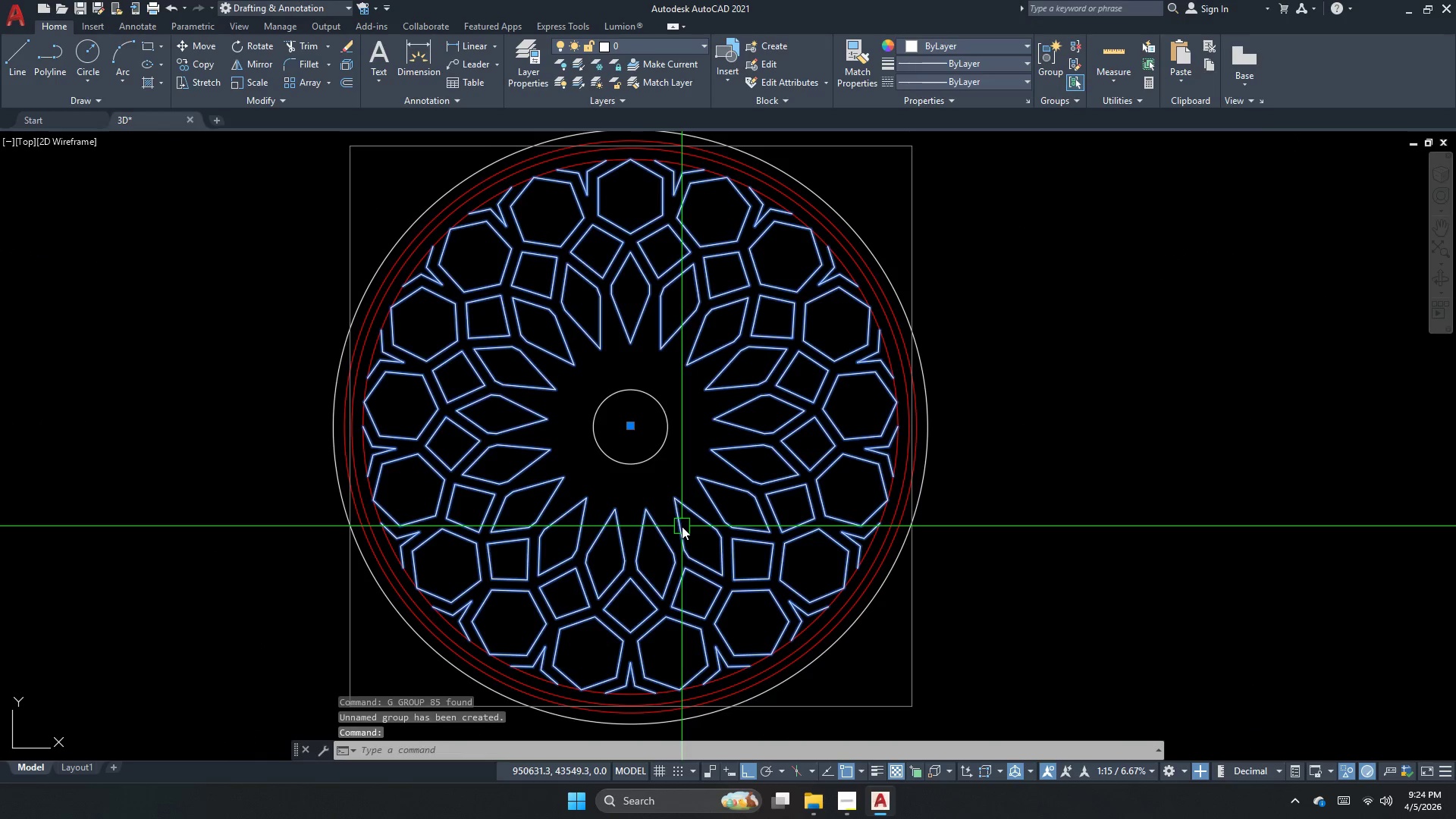 
key(Escape)
 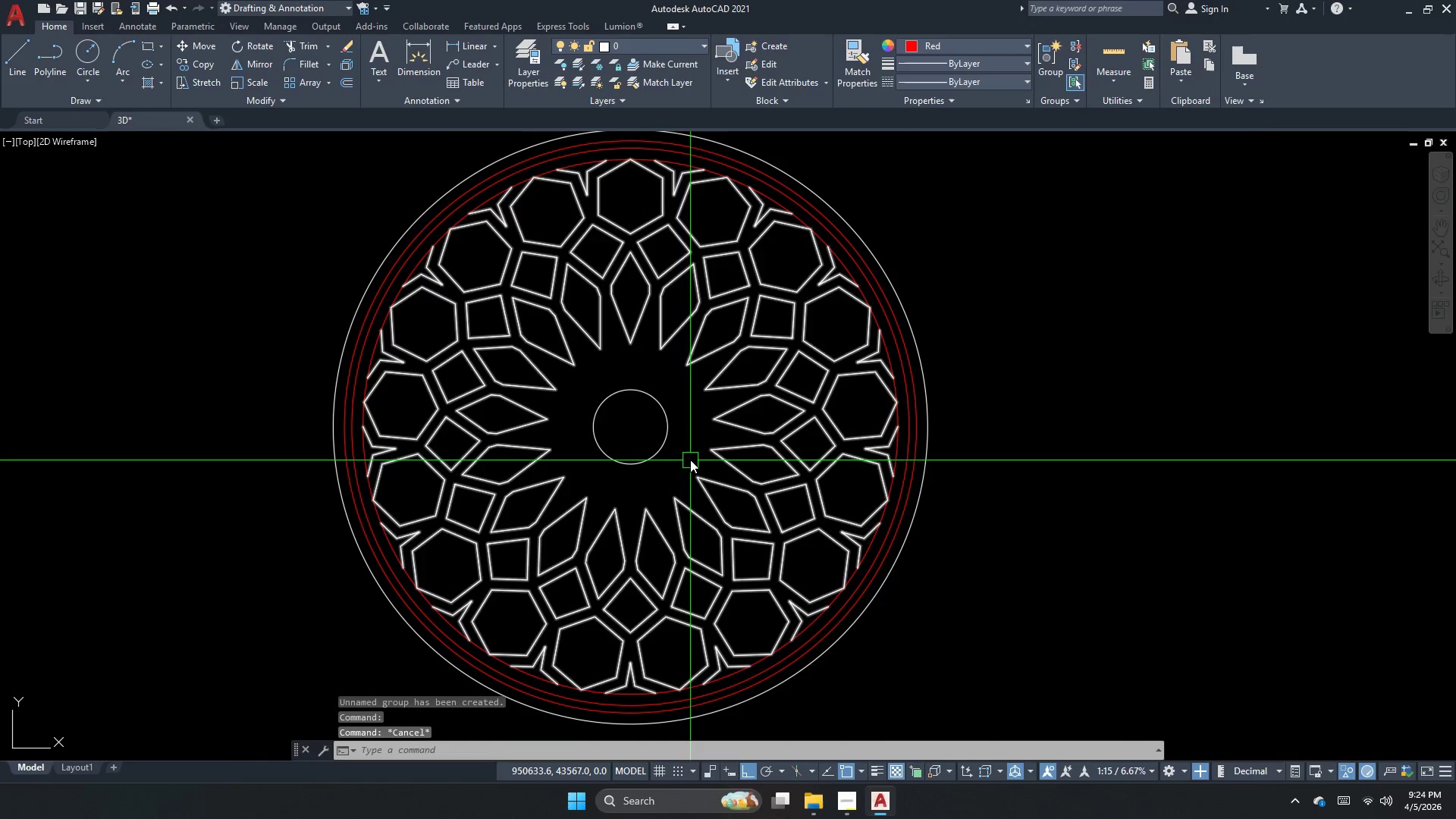 
right_click([690, 460])
 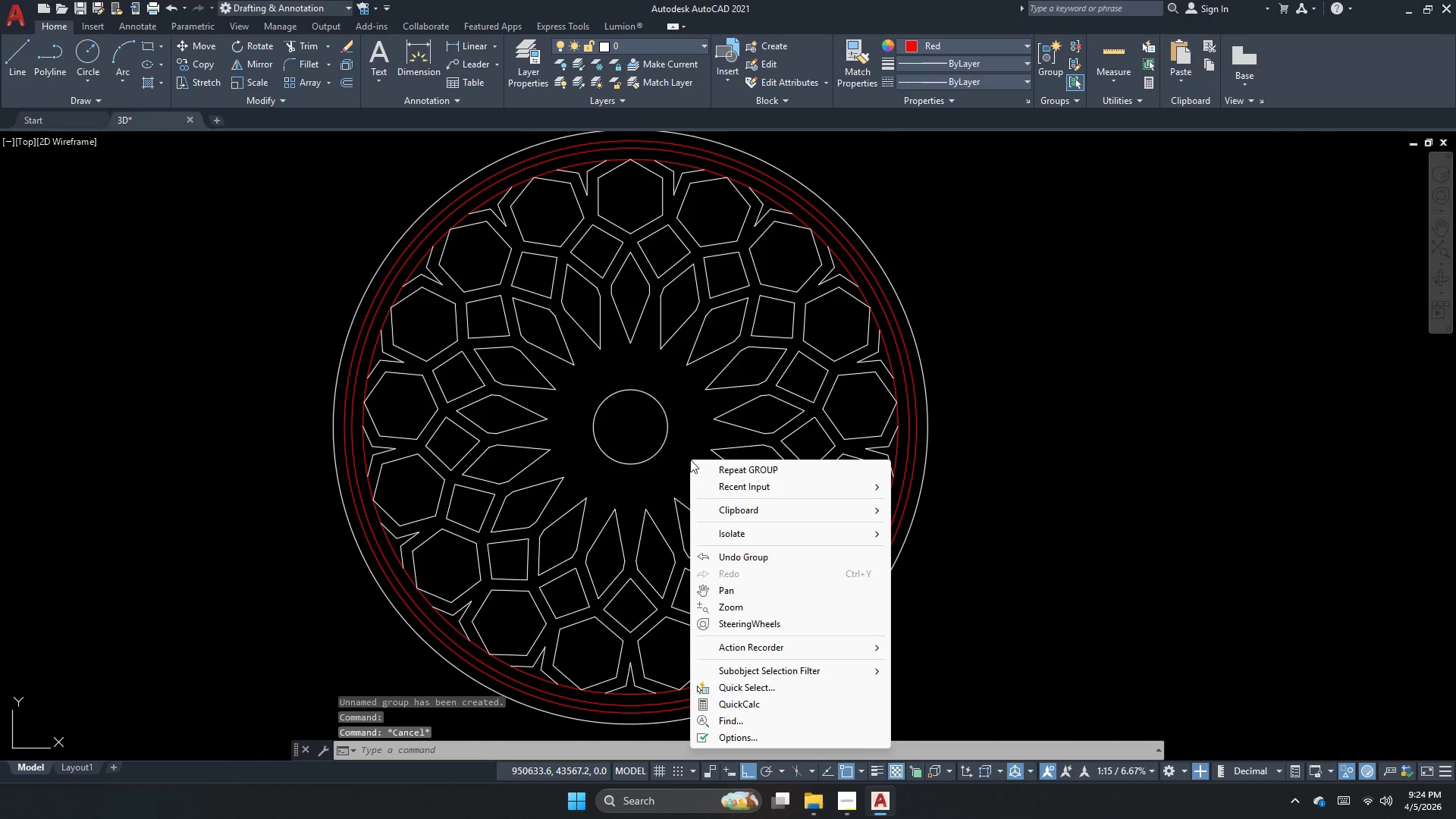 
key(Escape)
 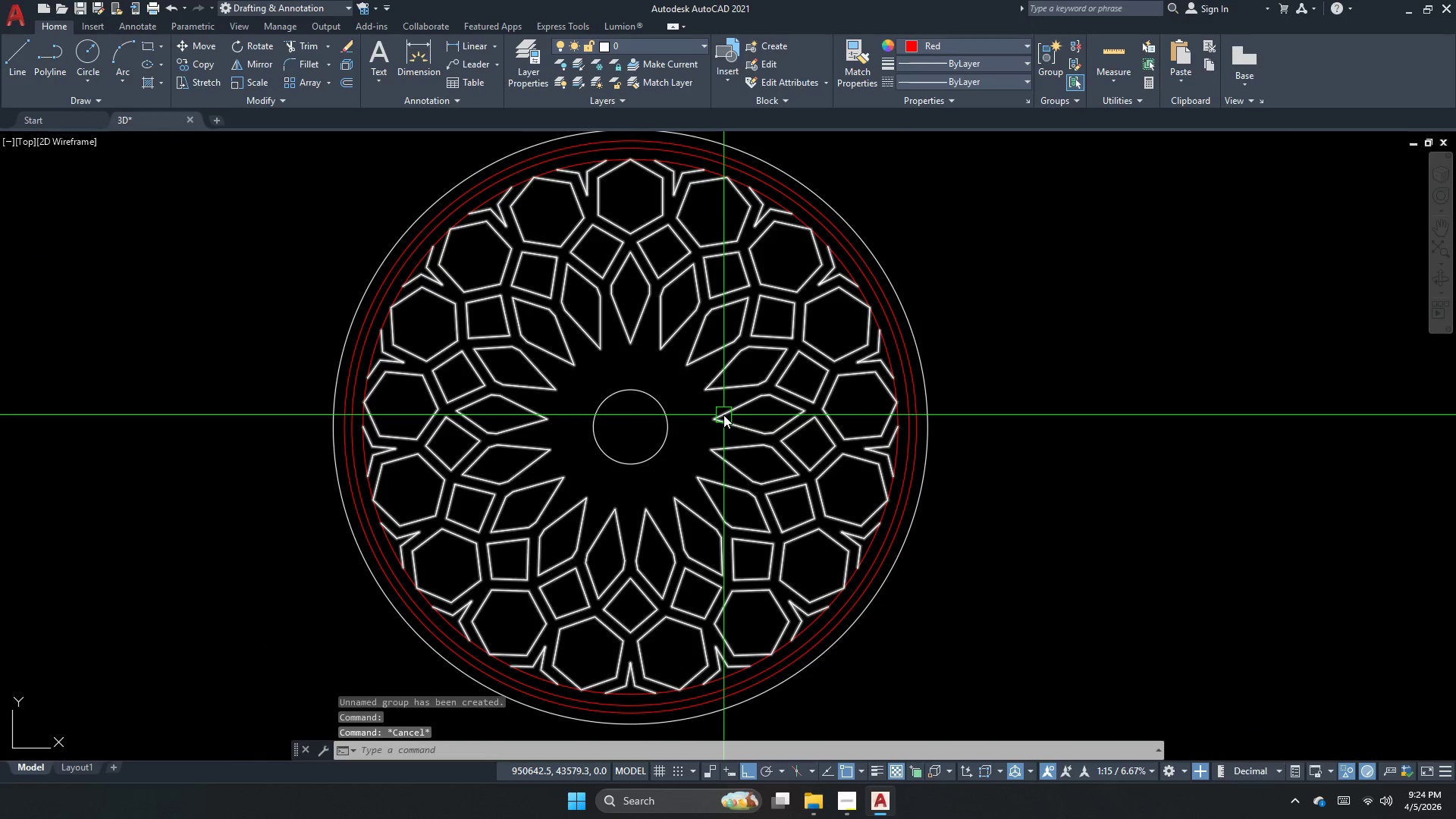 
left_click([723, 415])
 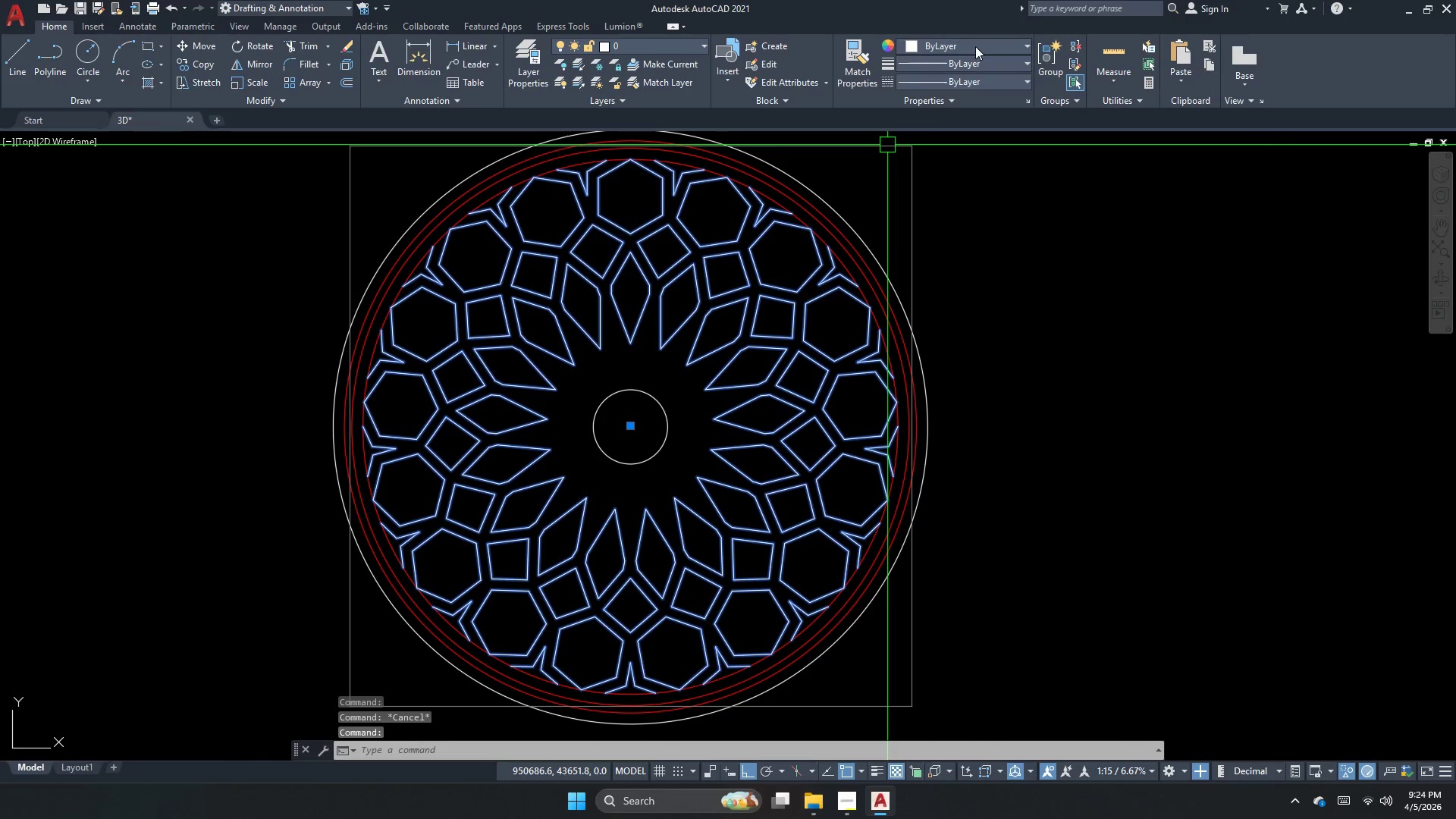 
left_click([975, 46])
 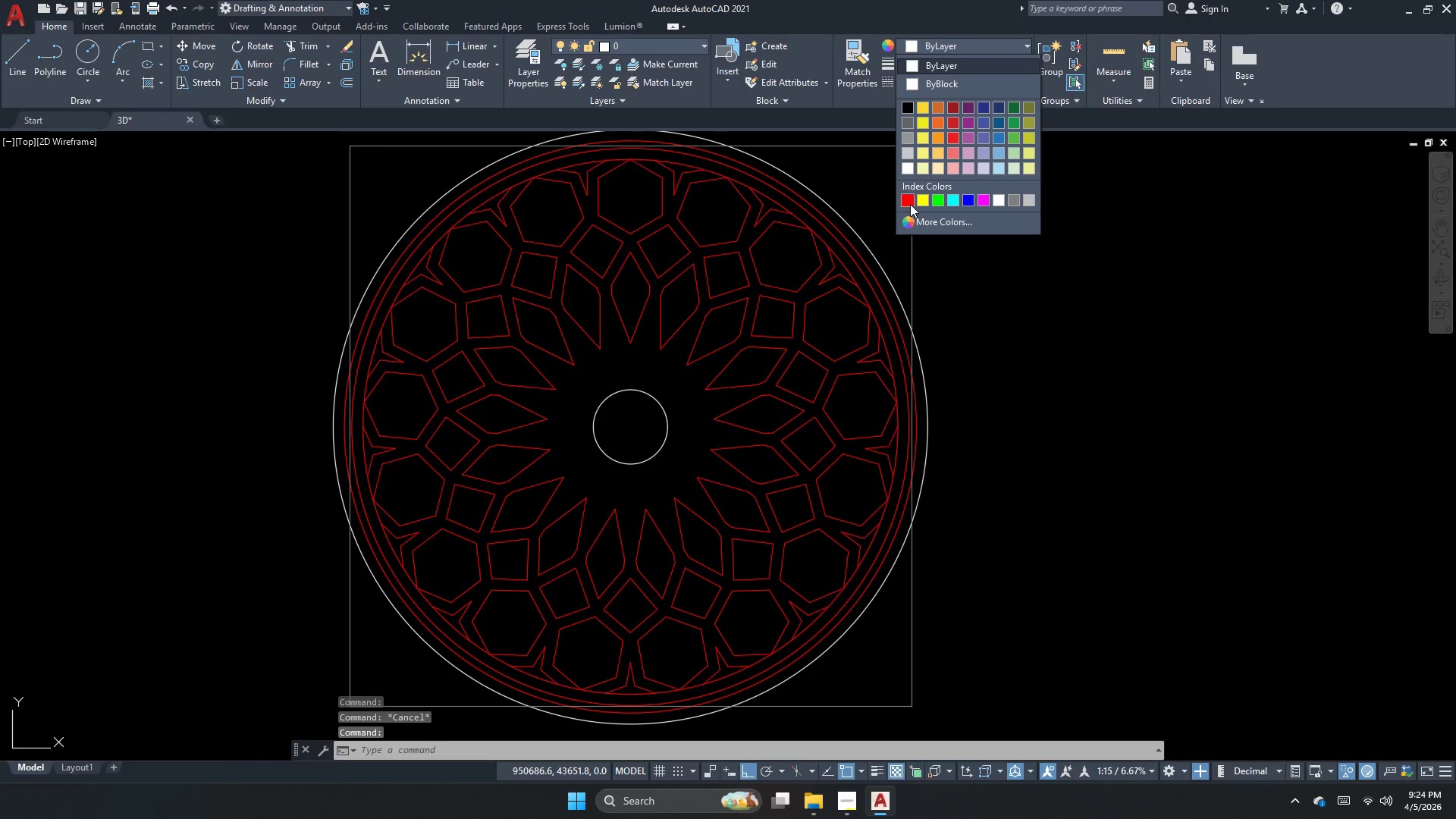 
left_click([910, 204])
 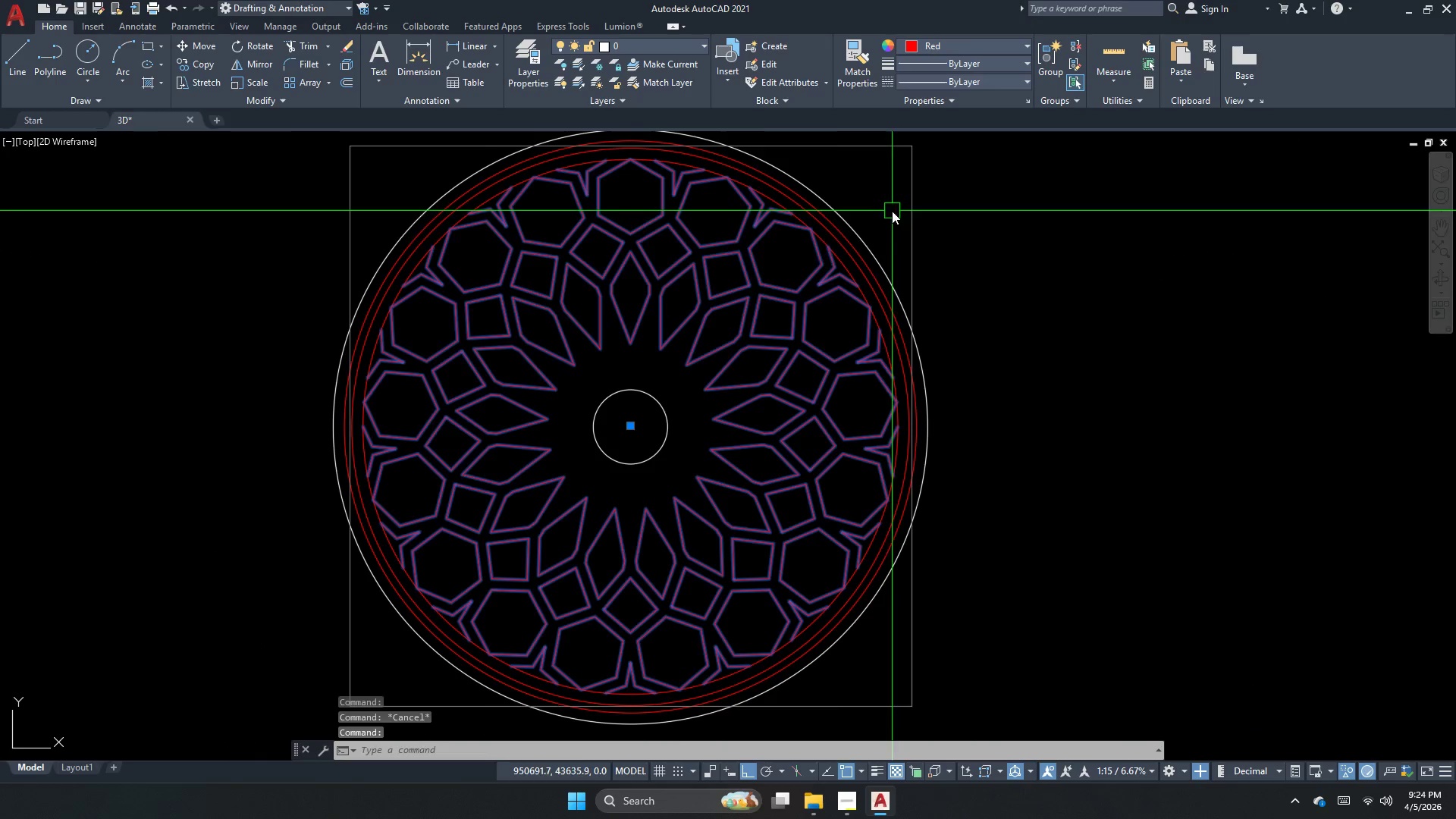 
key(Escape)
 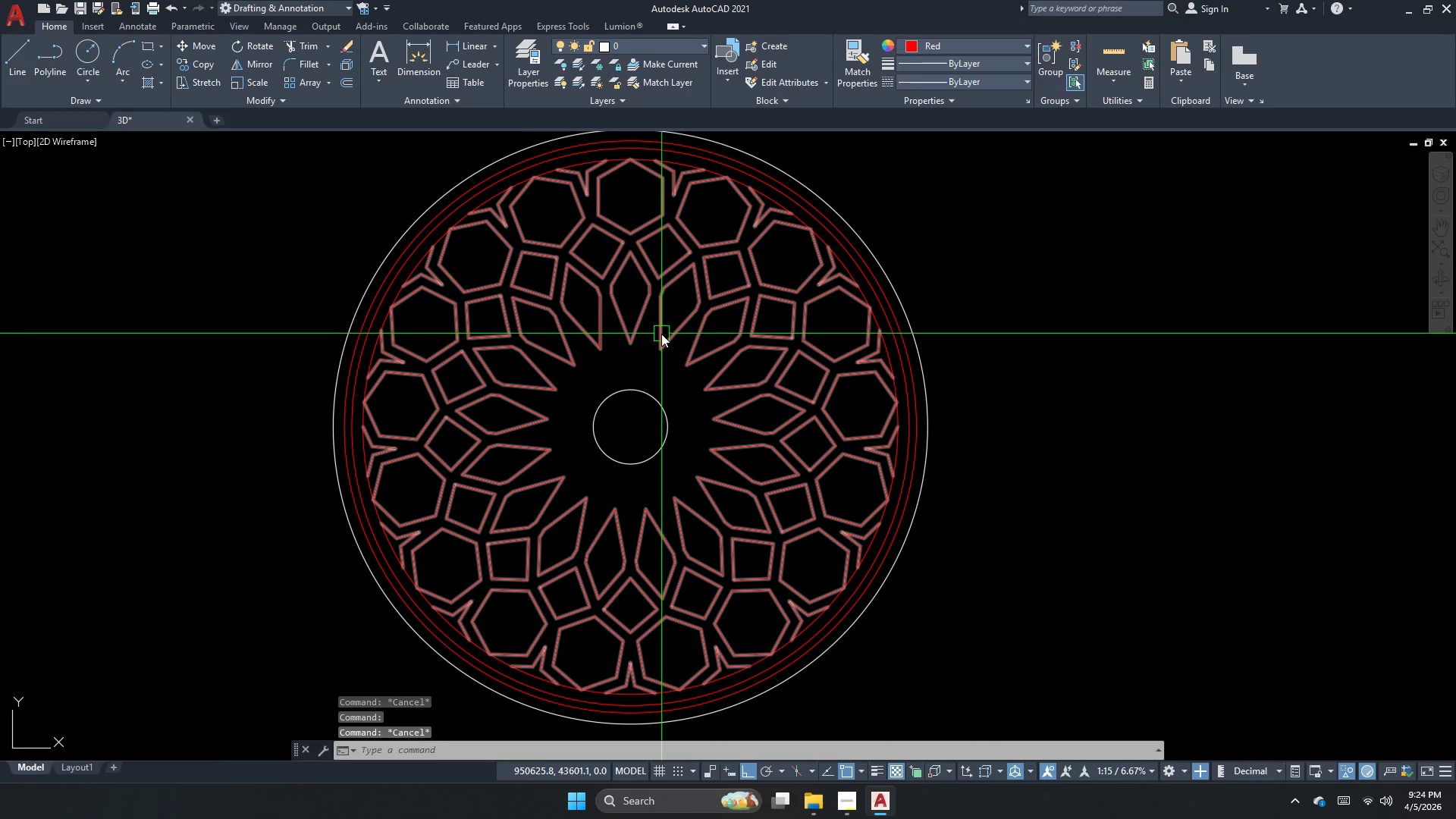 
left_click([661, 334])
 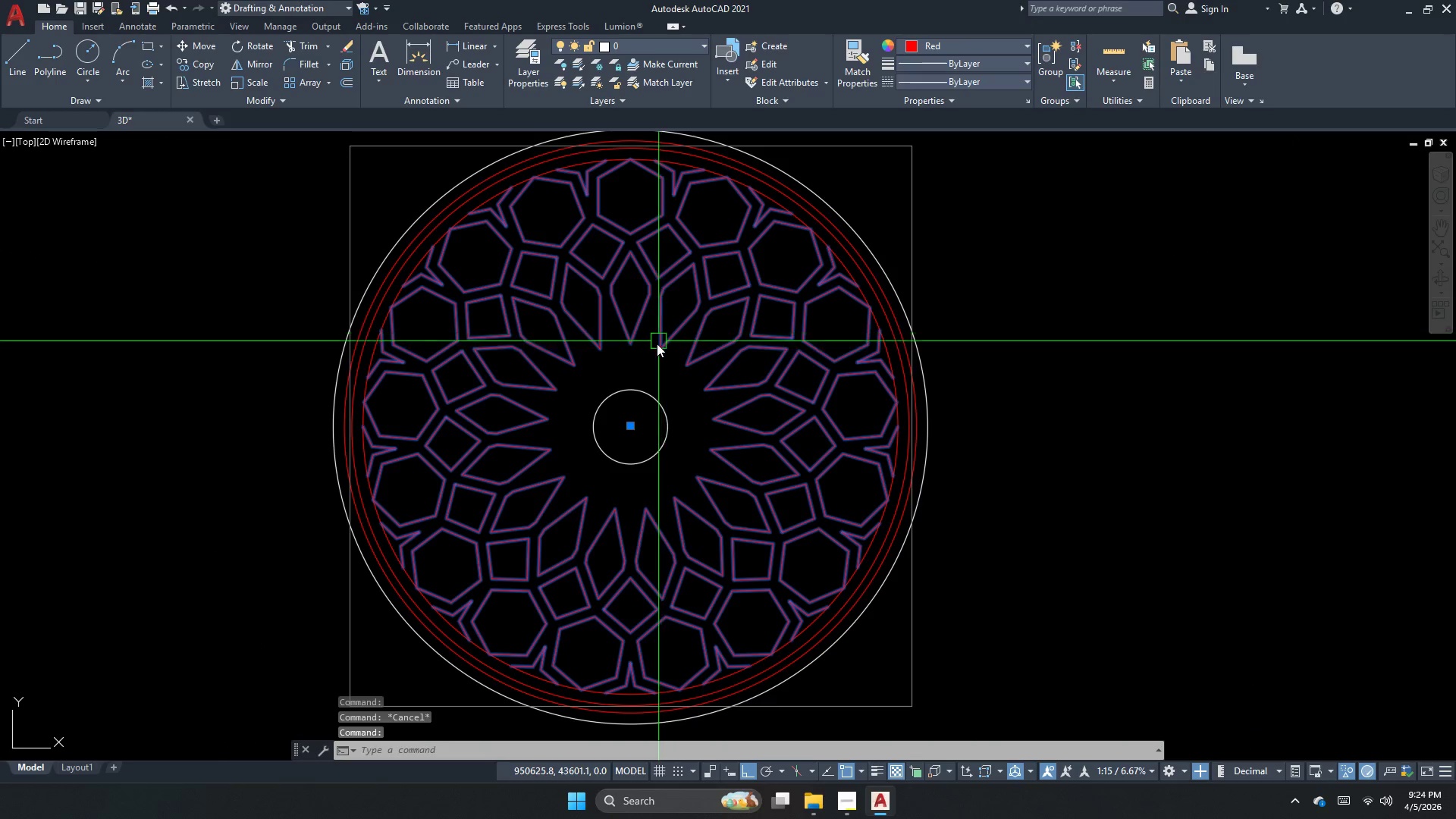 
right_click([656, 347])
 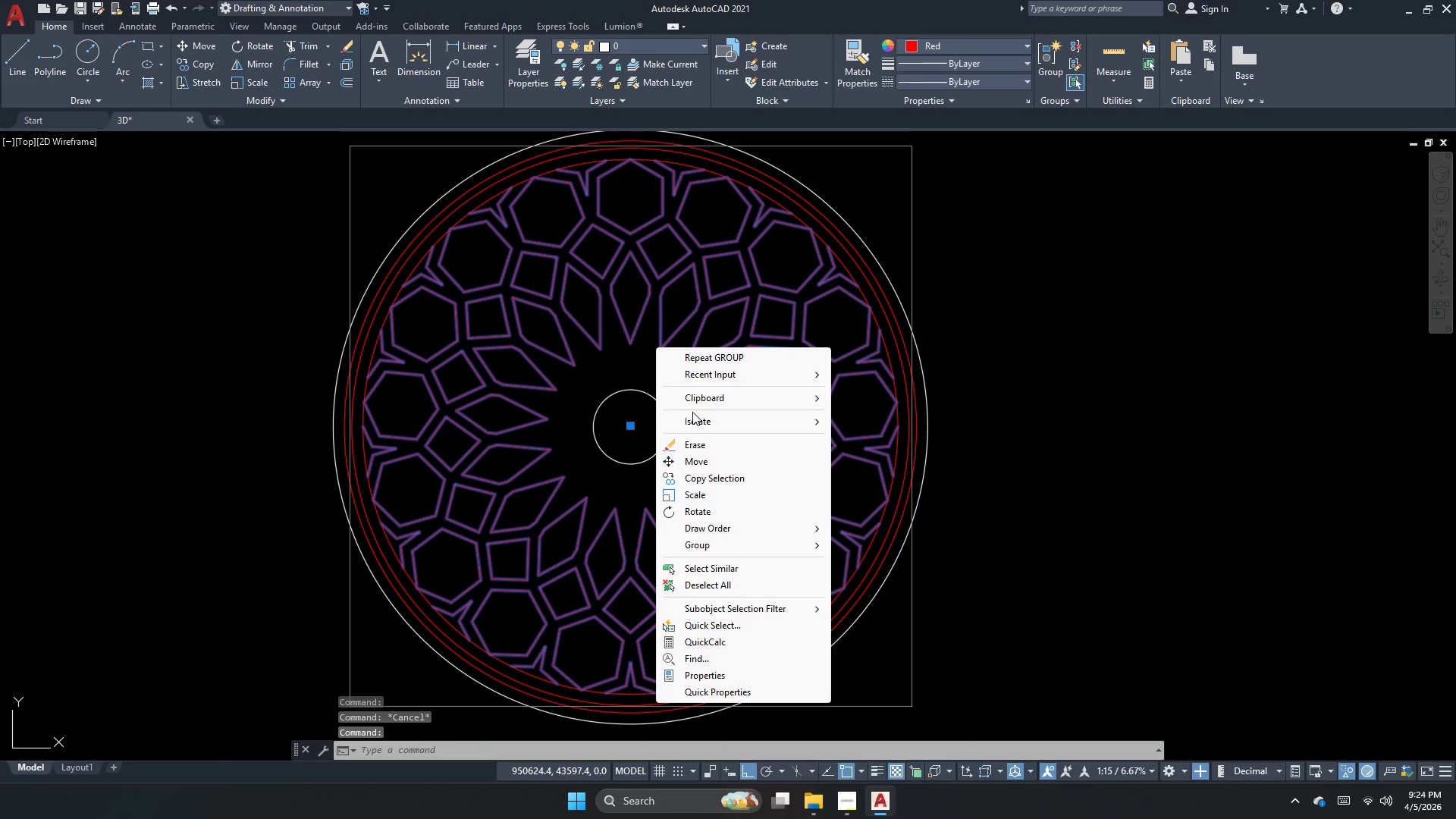 
left_click([699, 420])
 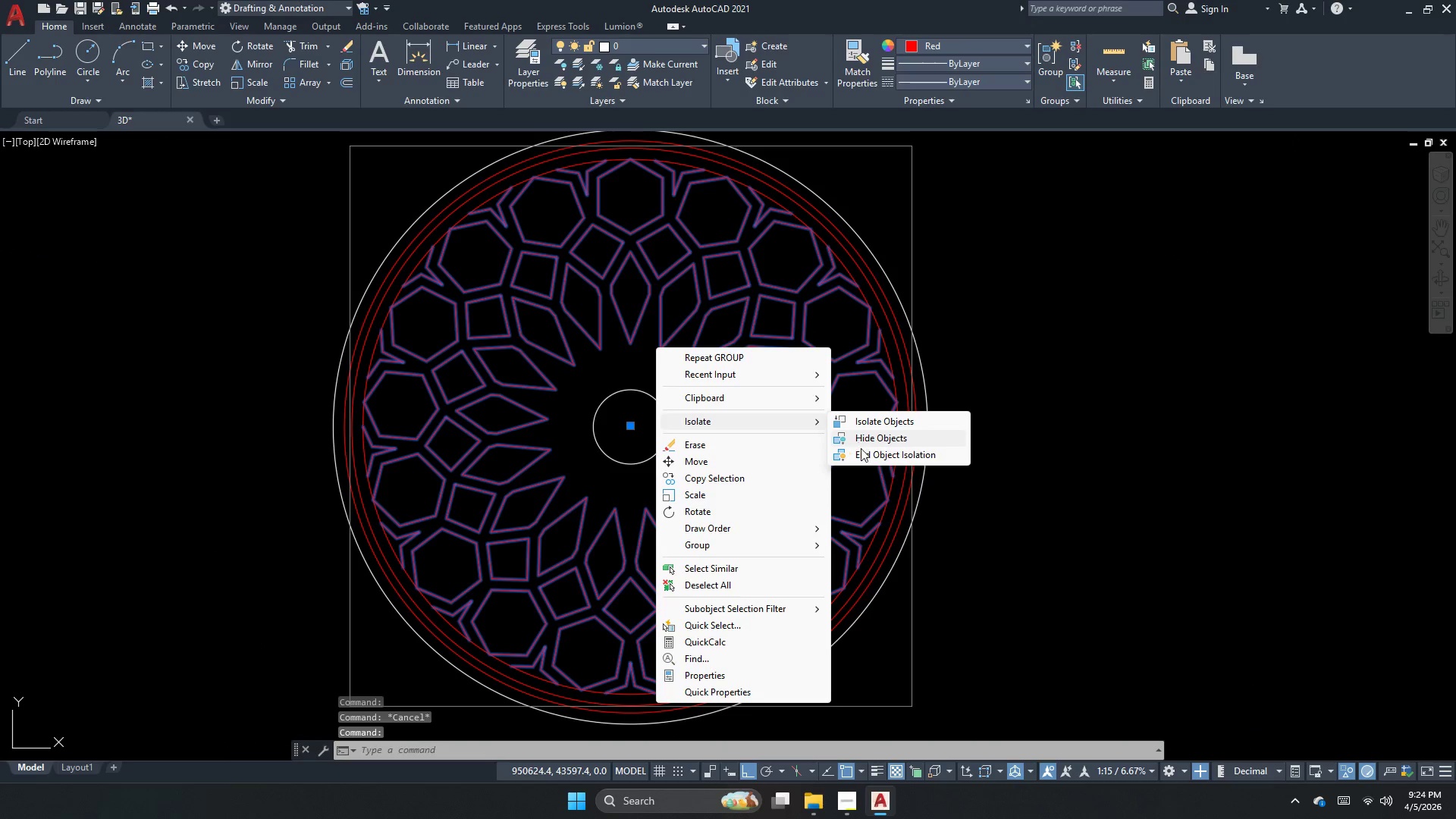 
left_click([860, 455])
 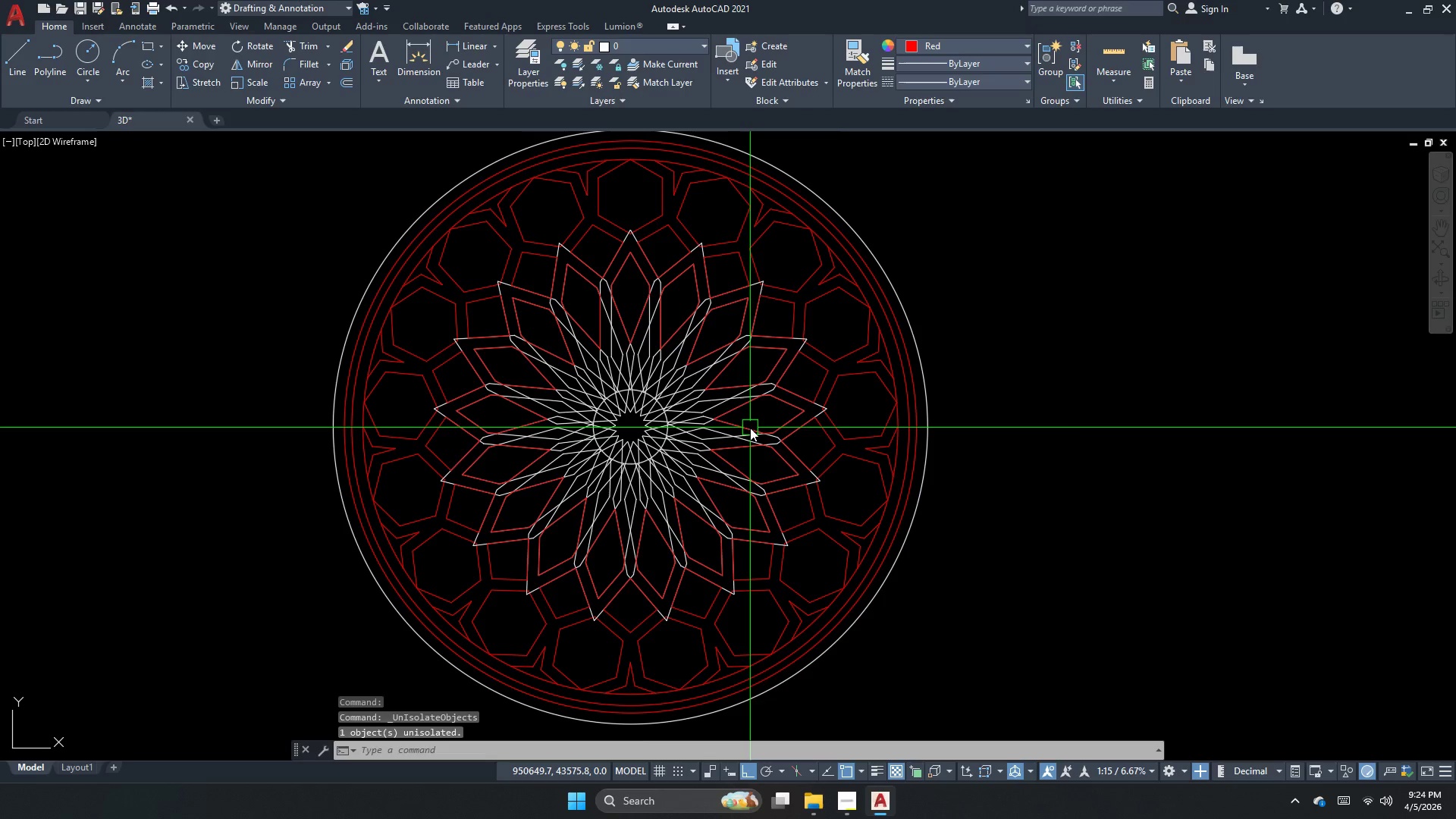 
scroll: coordinate [542, 425], scroll_direction: up, amount: 2.0
 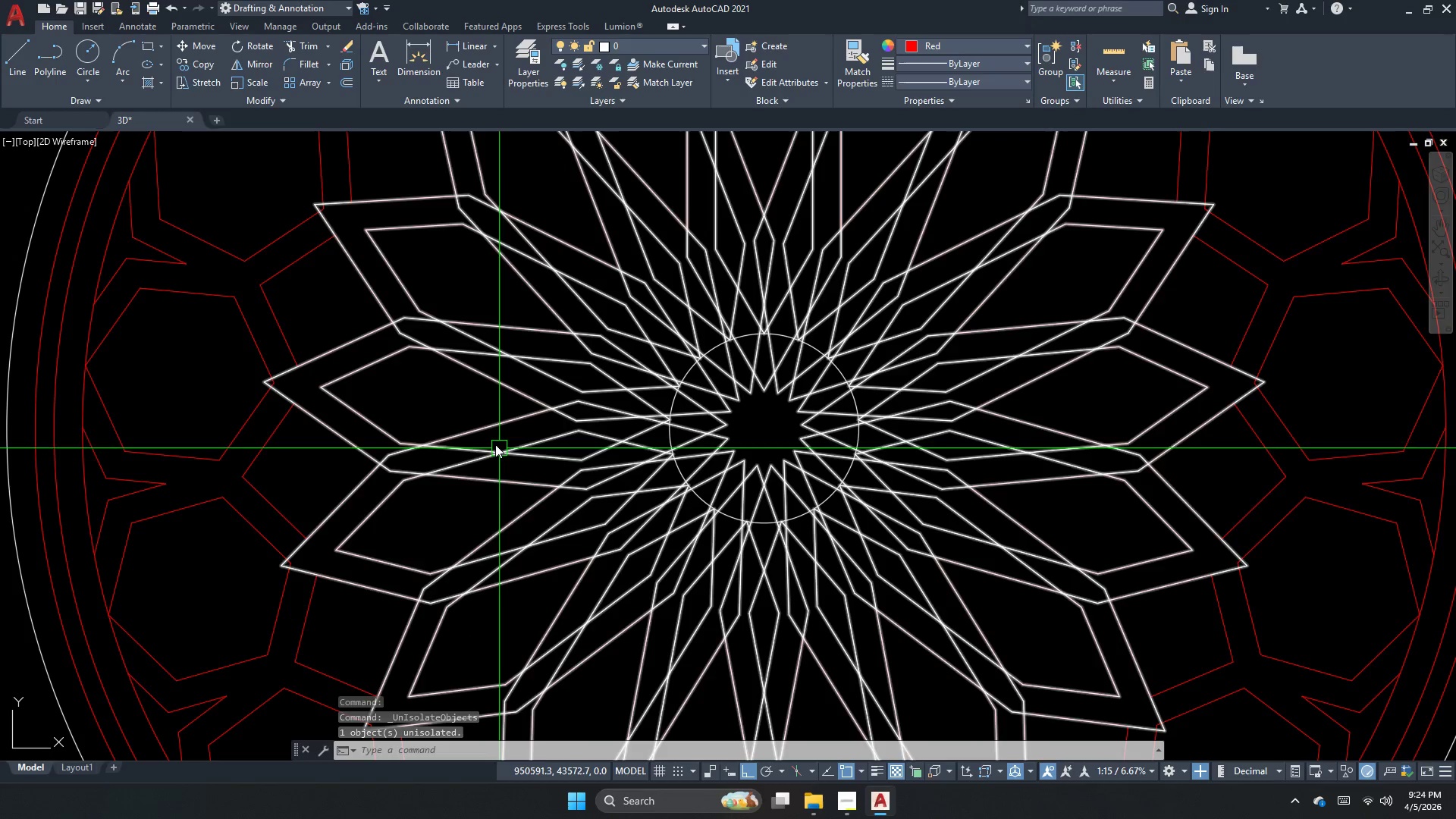 
key(Escape)
 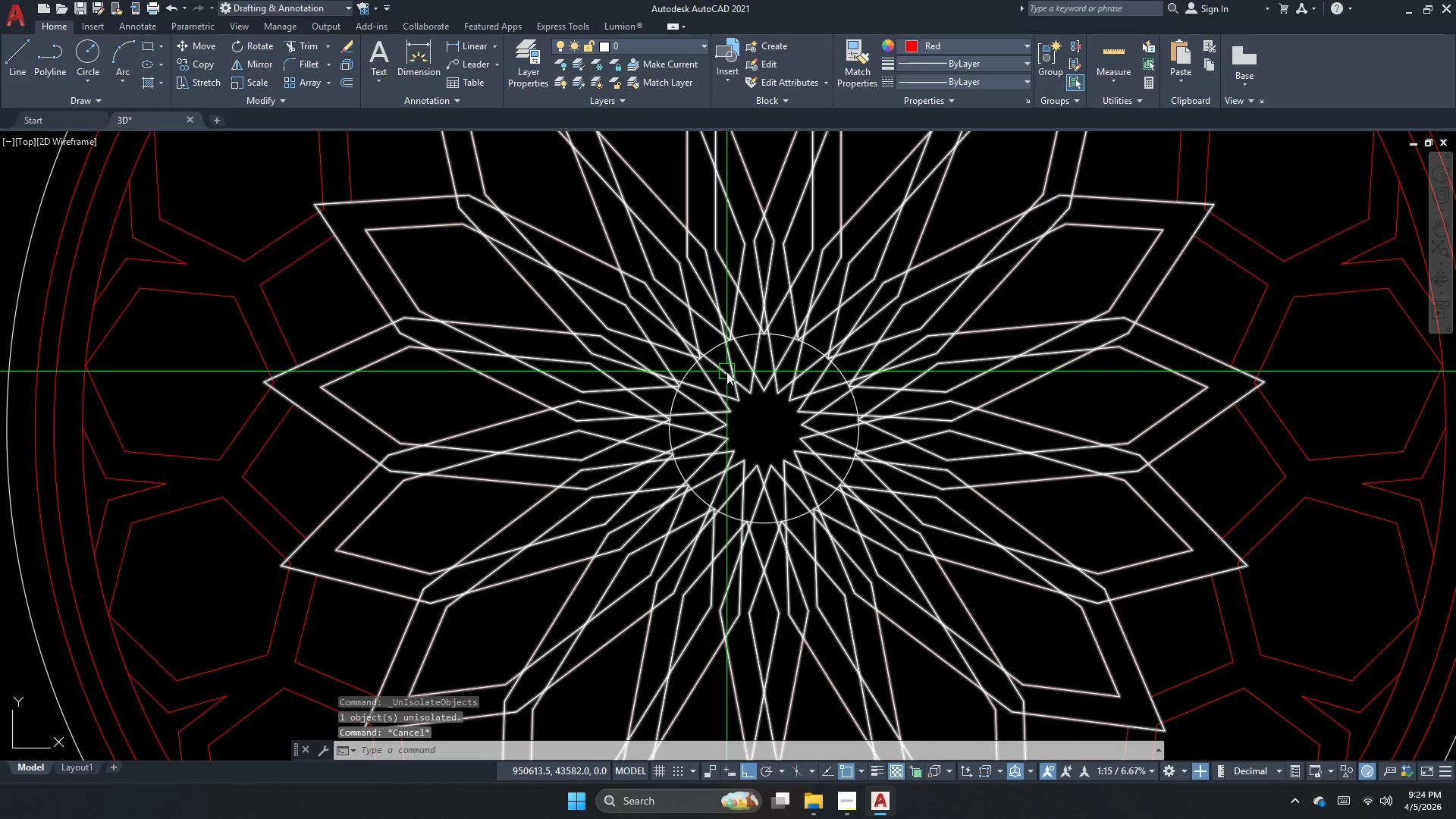 
key(Escape)
 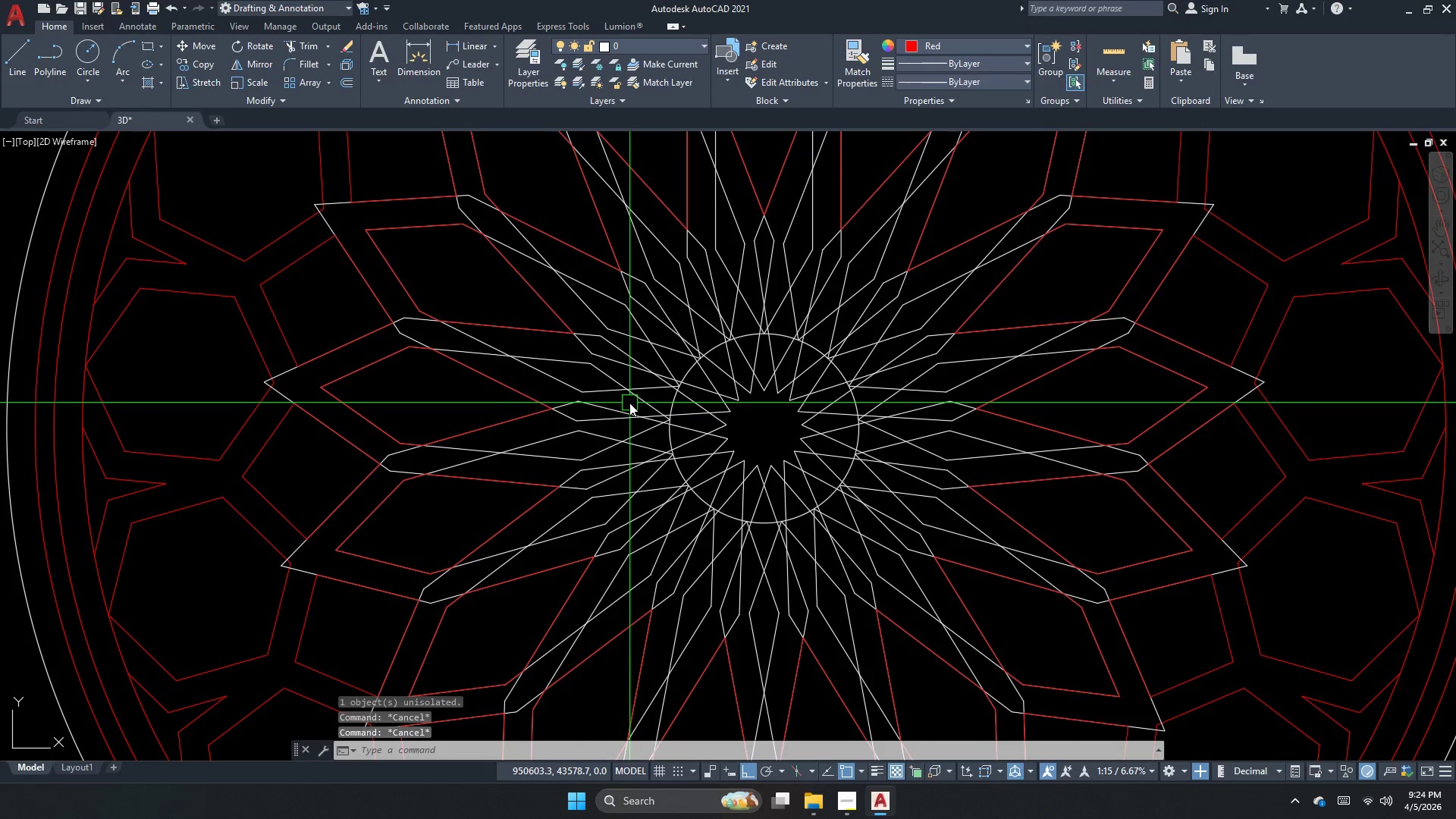 
left_click([629, 403])
 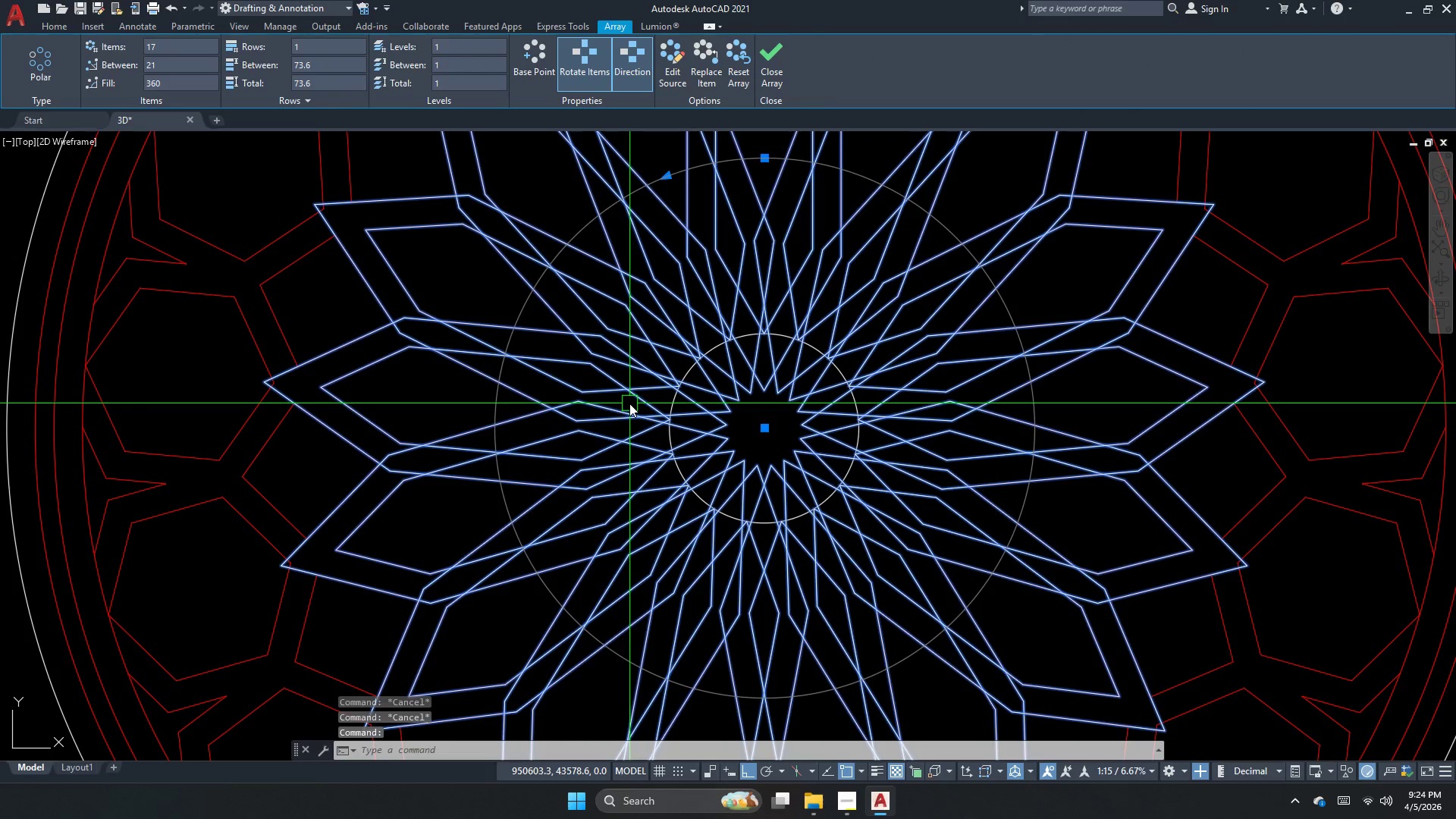 
right_click([629, 403])
 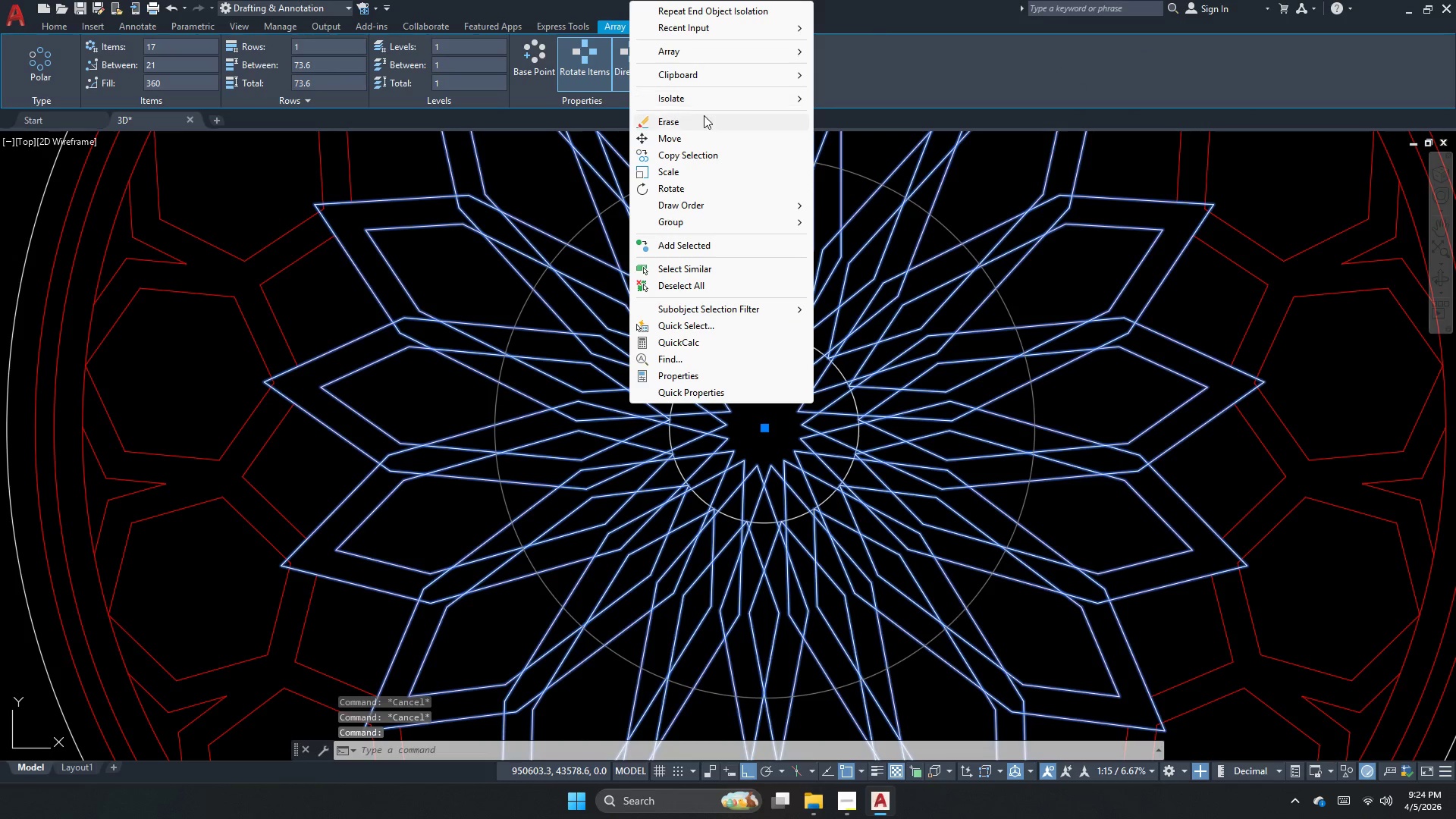 
key(Escape)
 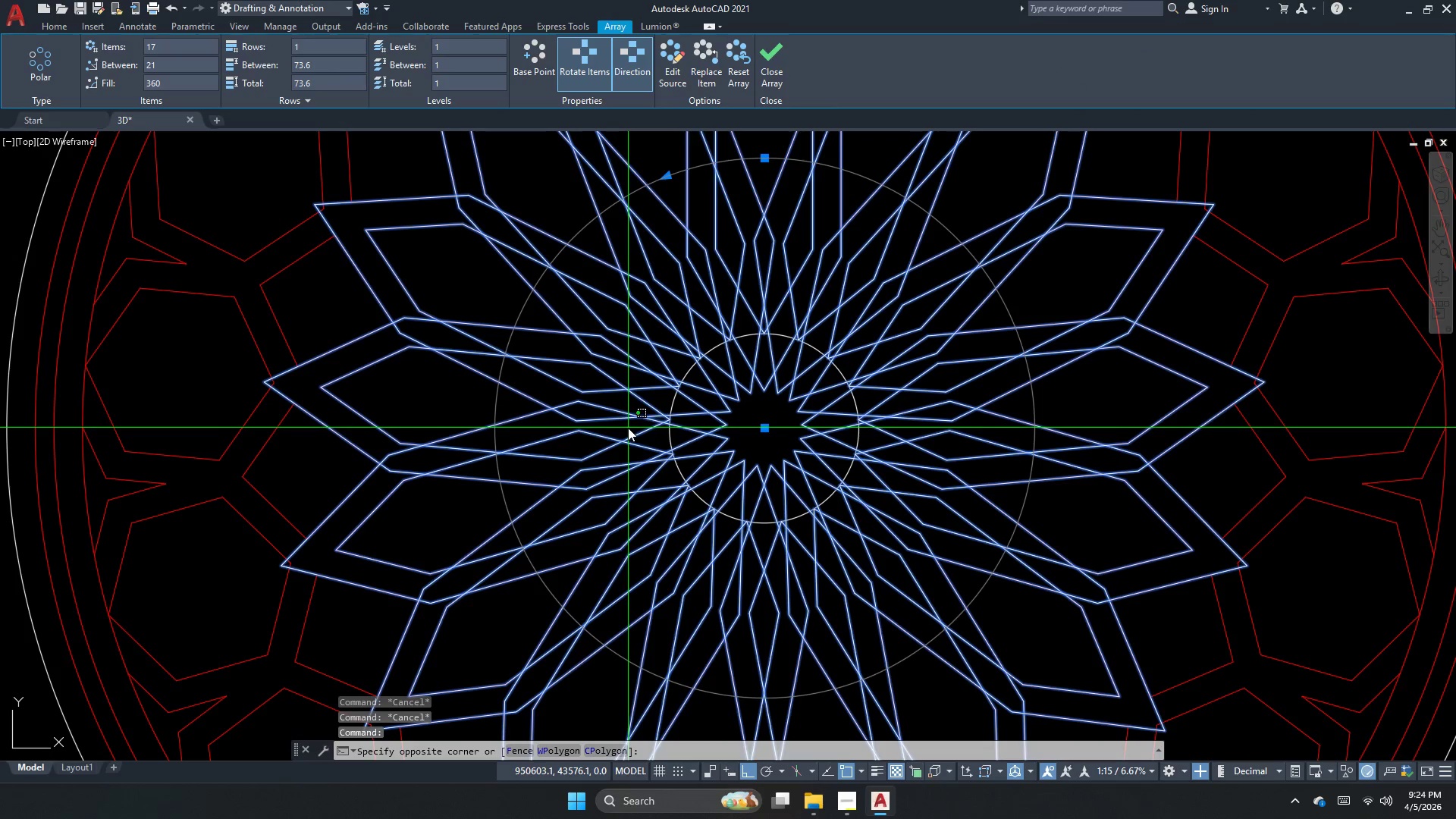 
key(E)
 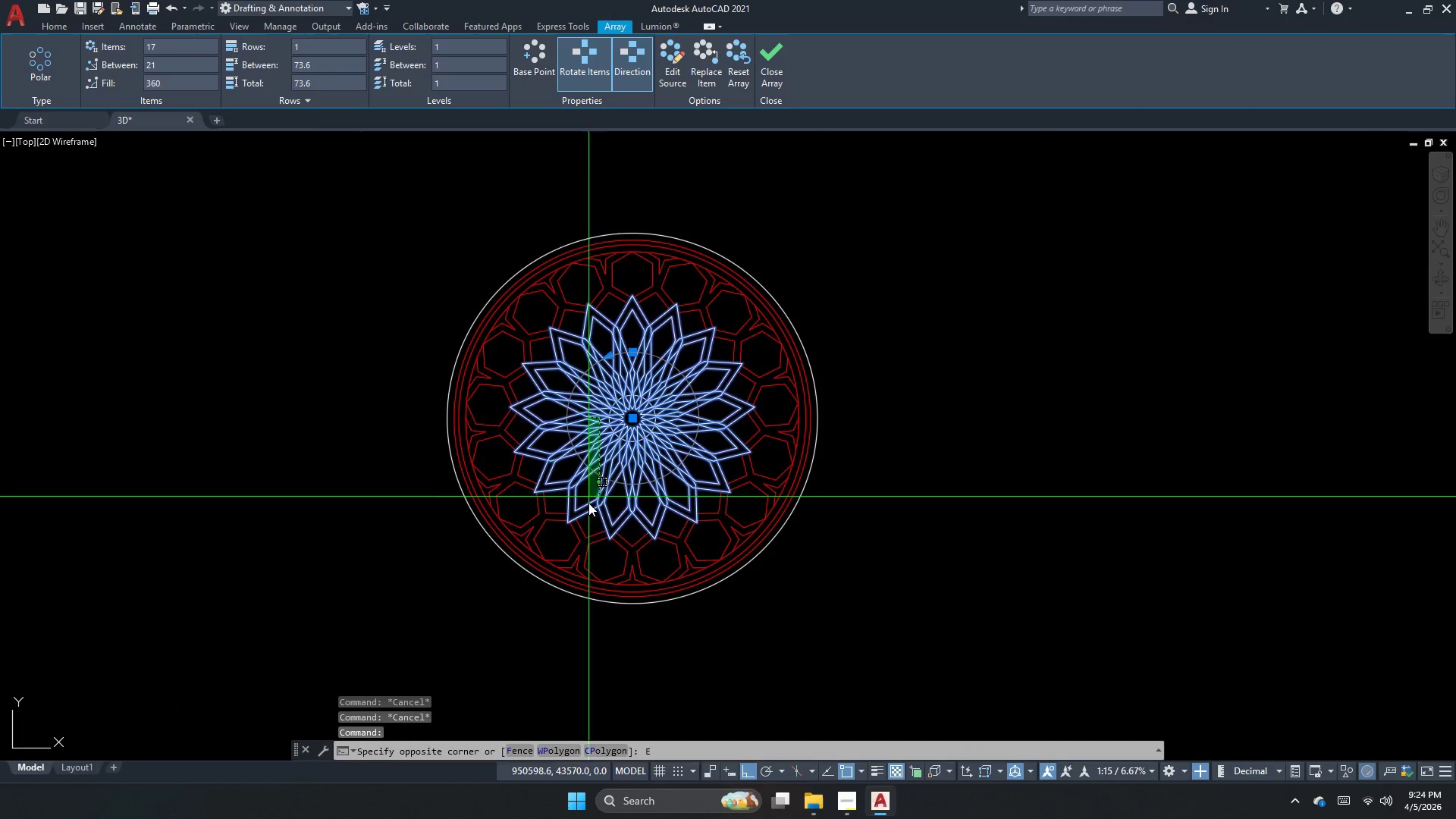 
key(Space)
 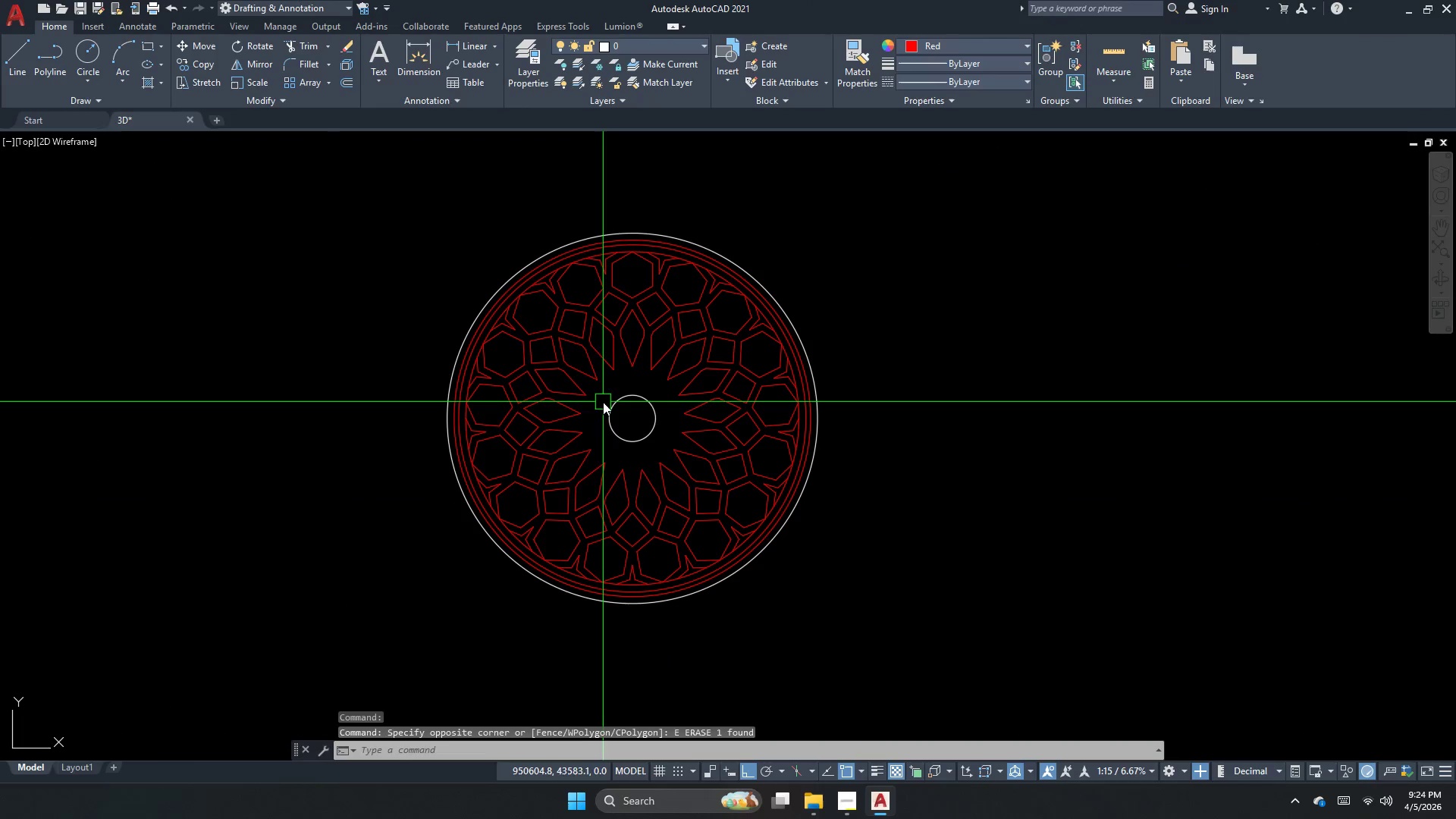 
scroll: coordinate [588, 415], scroll_direction: down, amount: 3.0
 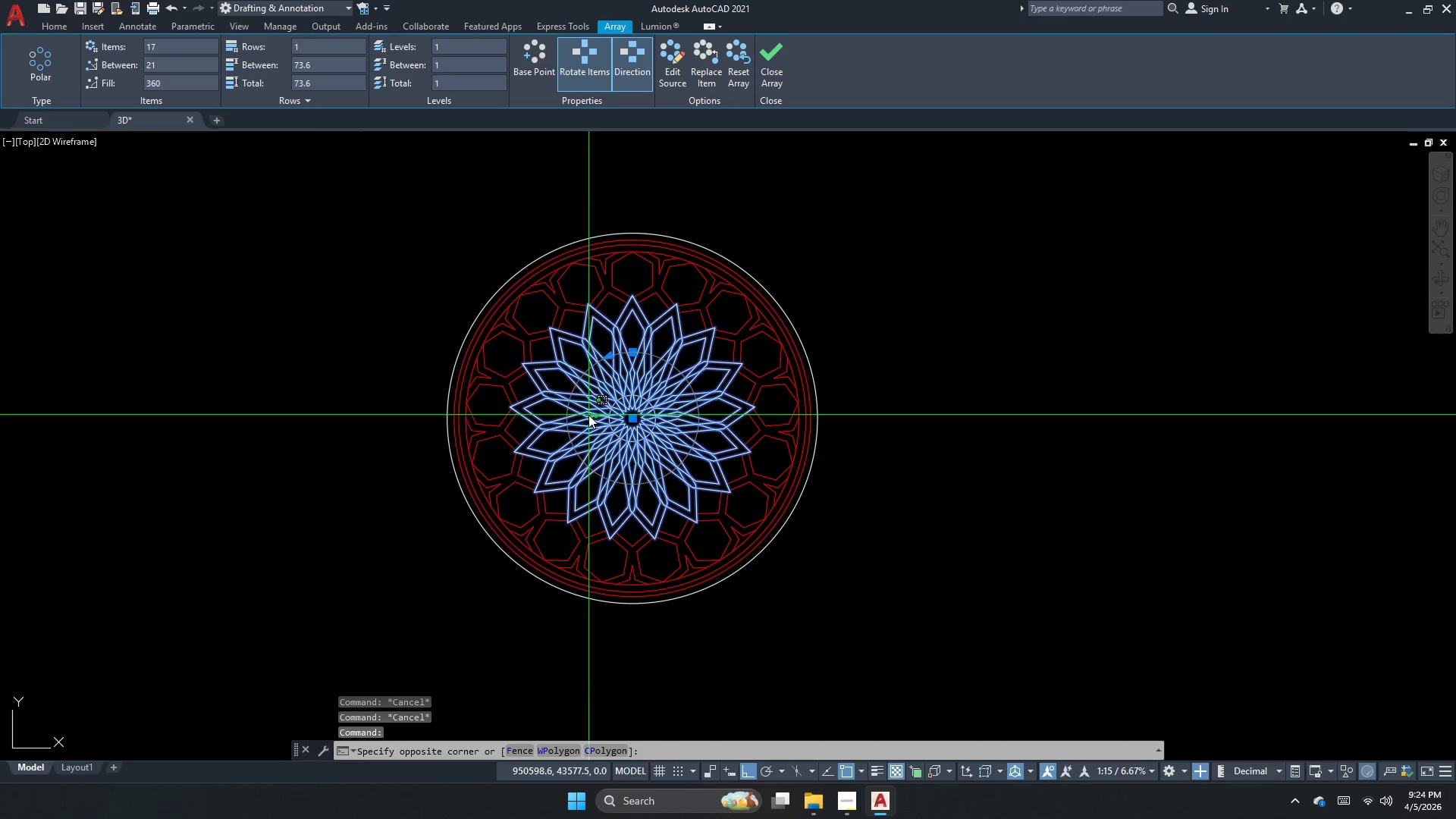 
scroll: coordinate [538, 394], scroll_direction: up, amount: 3.0
 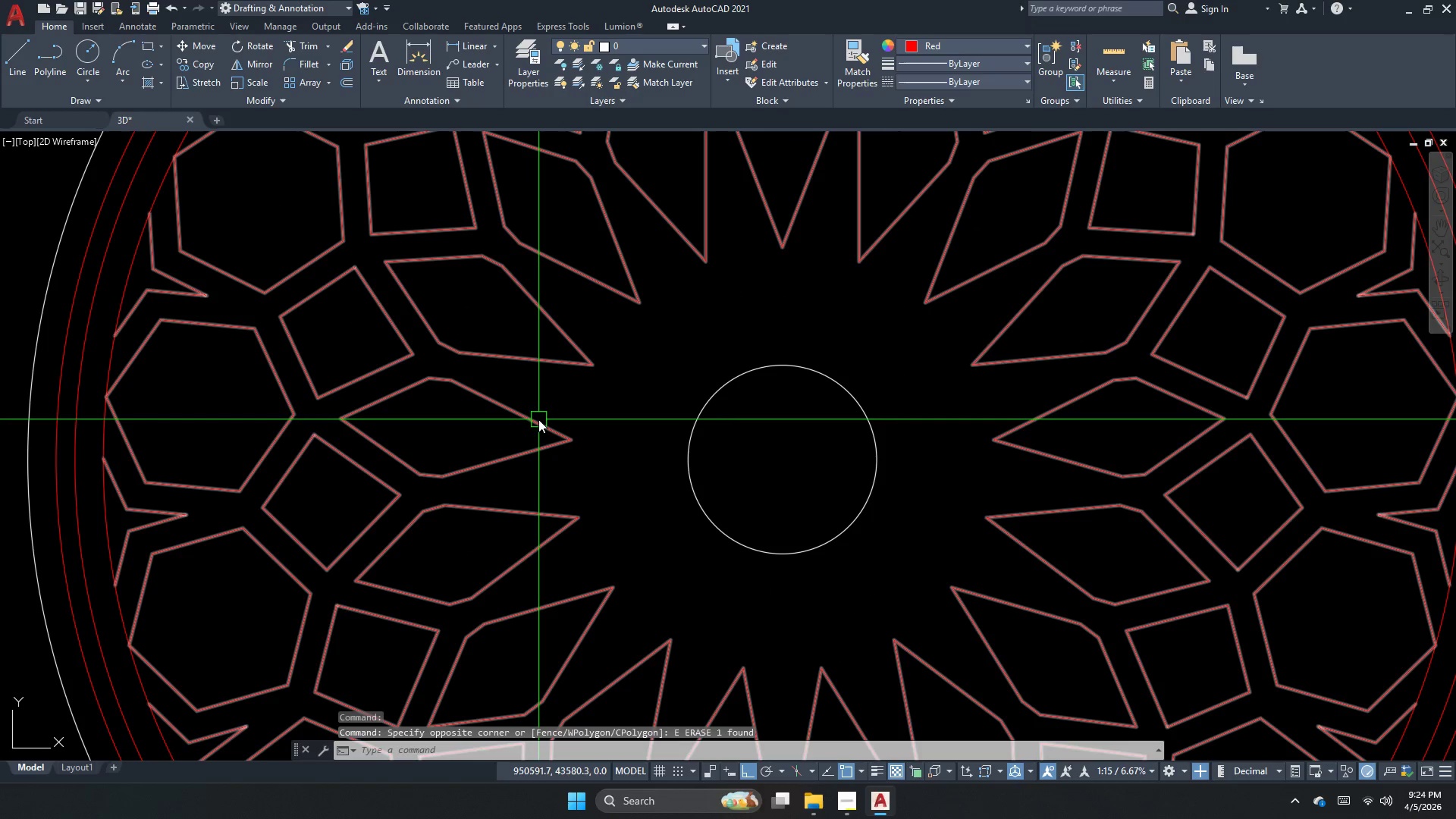 
left_click([538, 419])
 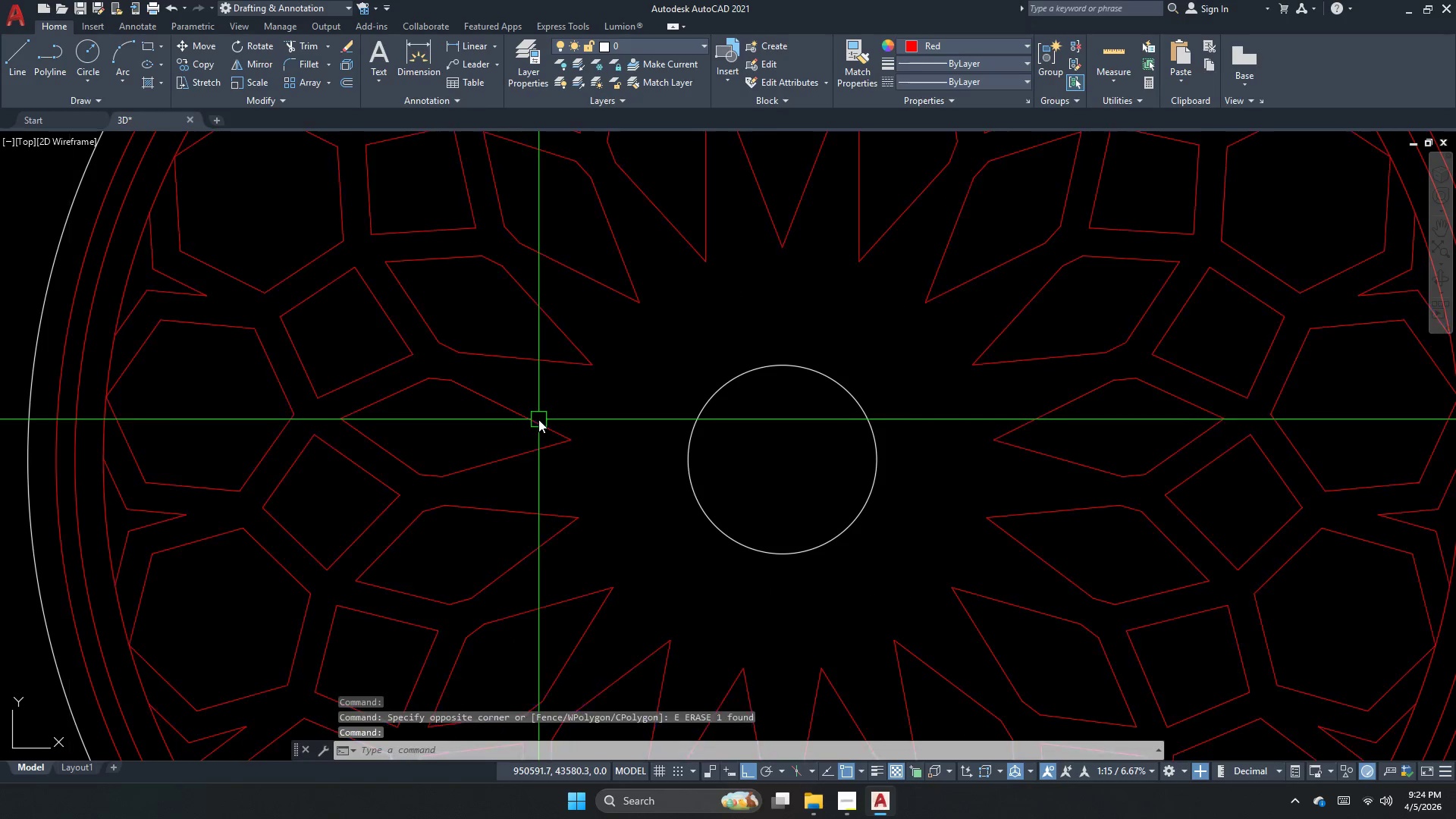 
key(Escape)
 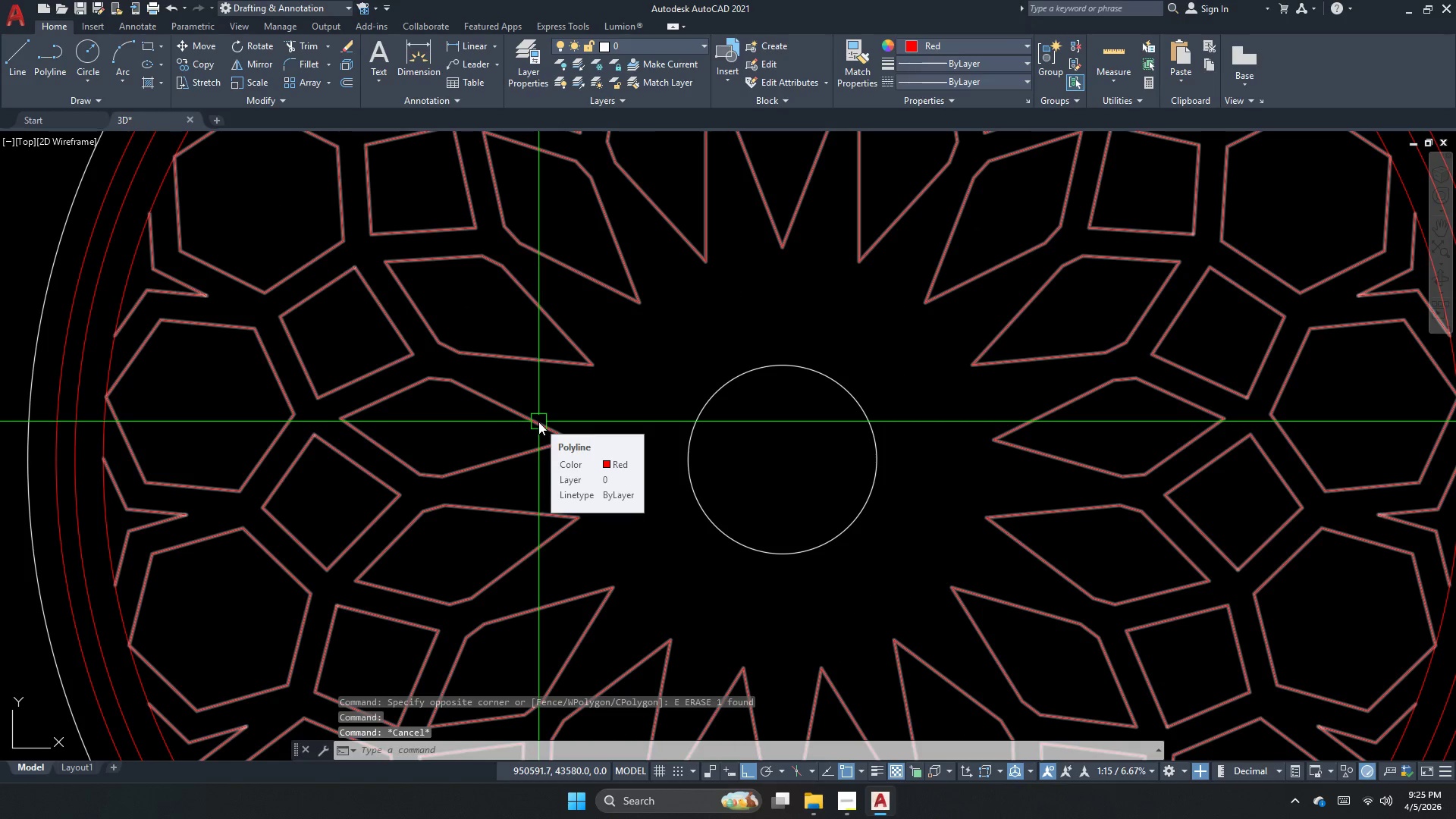 
scroll: coordinate [538, 422], scroll_direction: down, amount: 1.0
 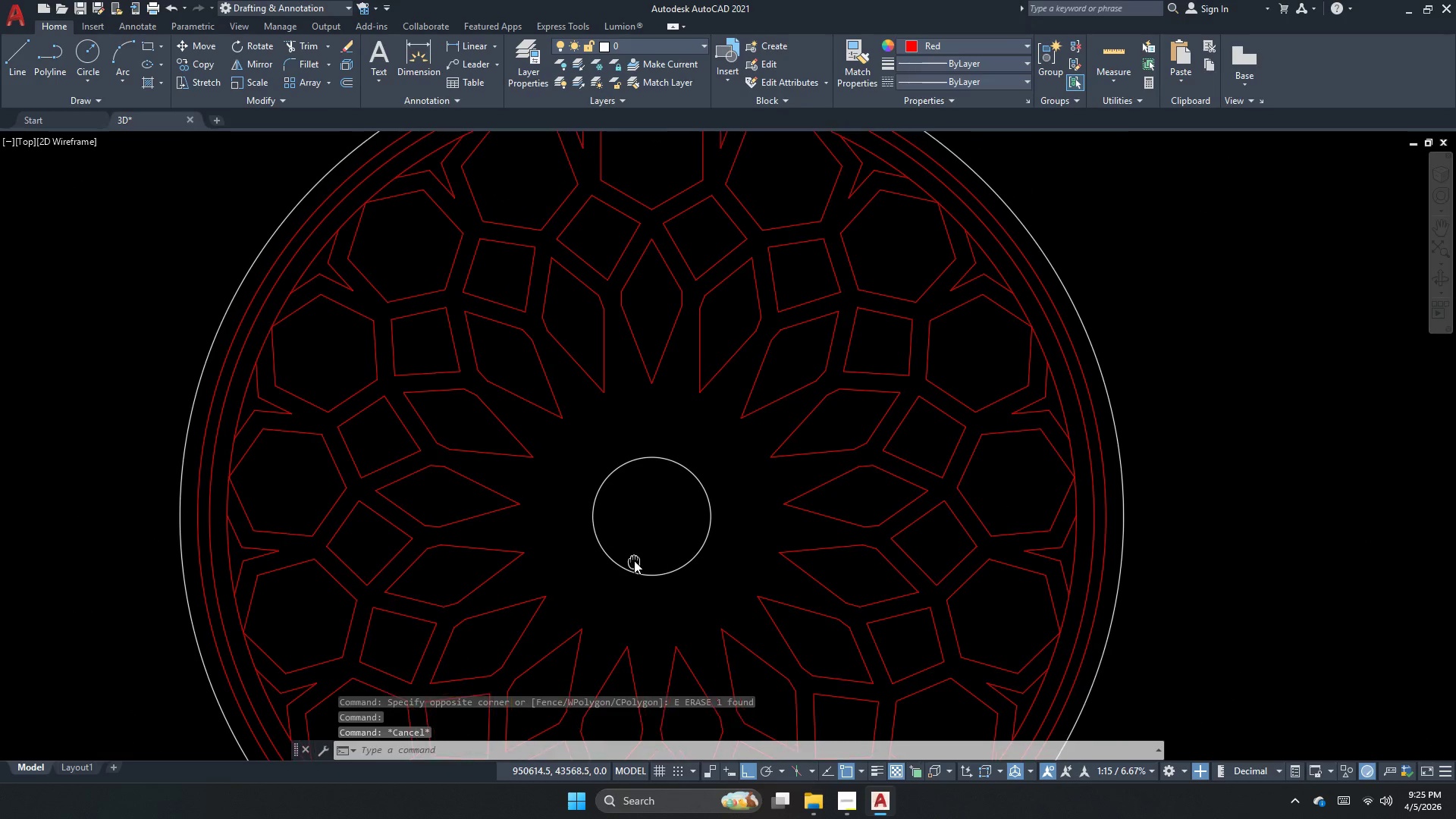 
scroll: coordinate [626, 381], scroll_direction: up, amount: 2.0
 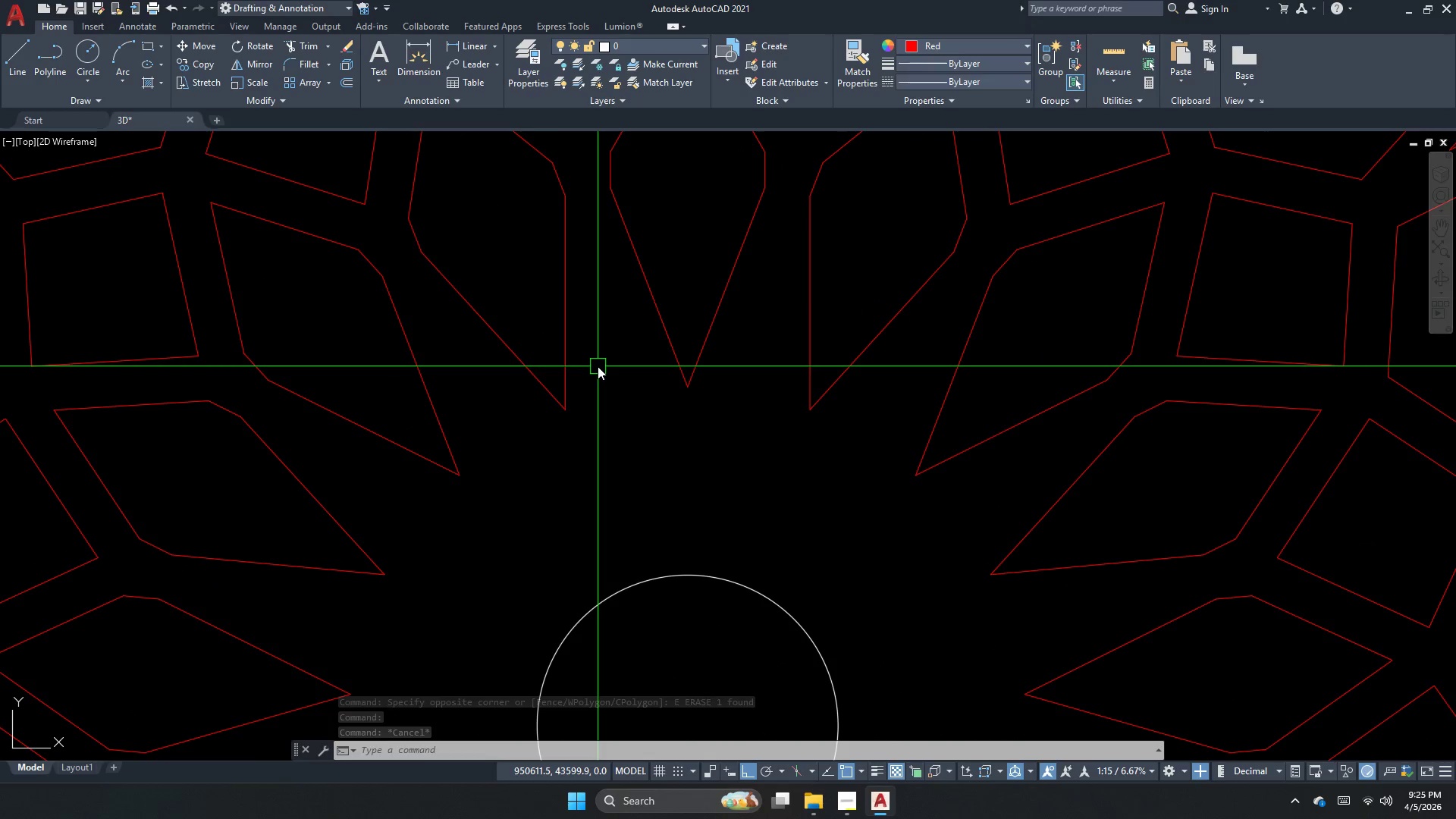 
scroll: coordinate [587, 372], scroll_direction: down, amount: 2.0
 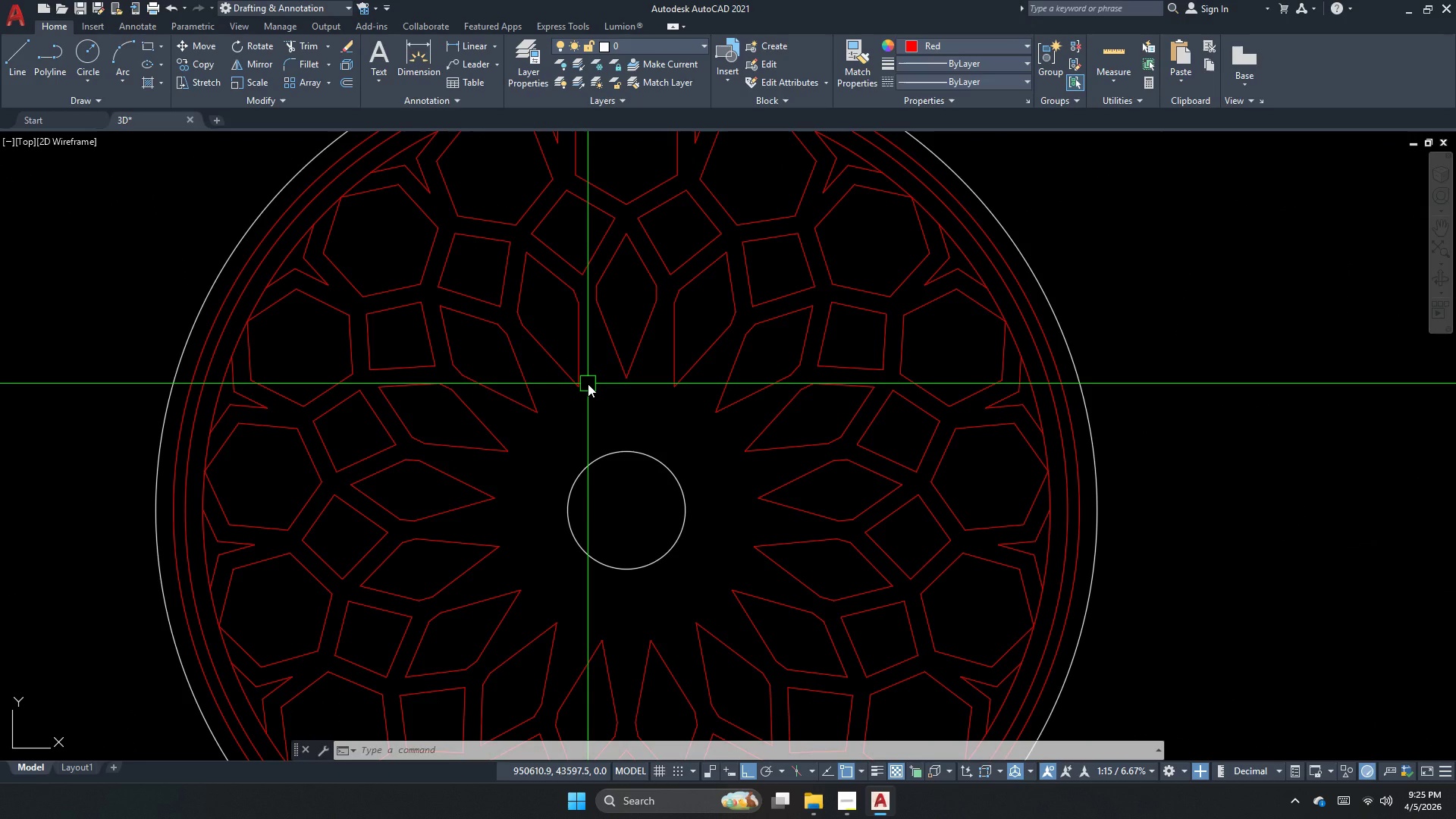 
scroll: coordinate [592, 364], scroll_direction: up, amount: 1.0
 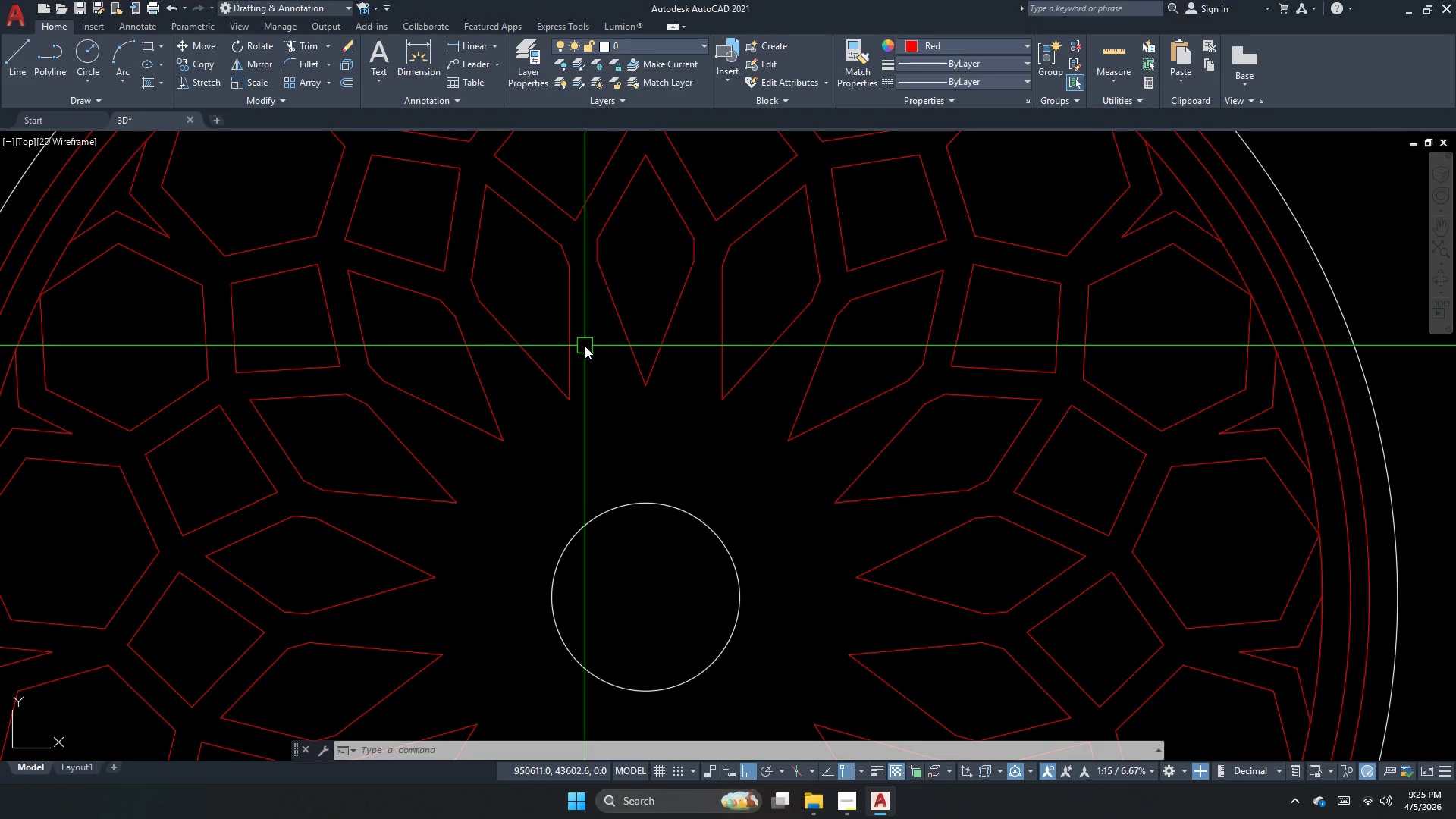 
key(Escape)
 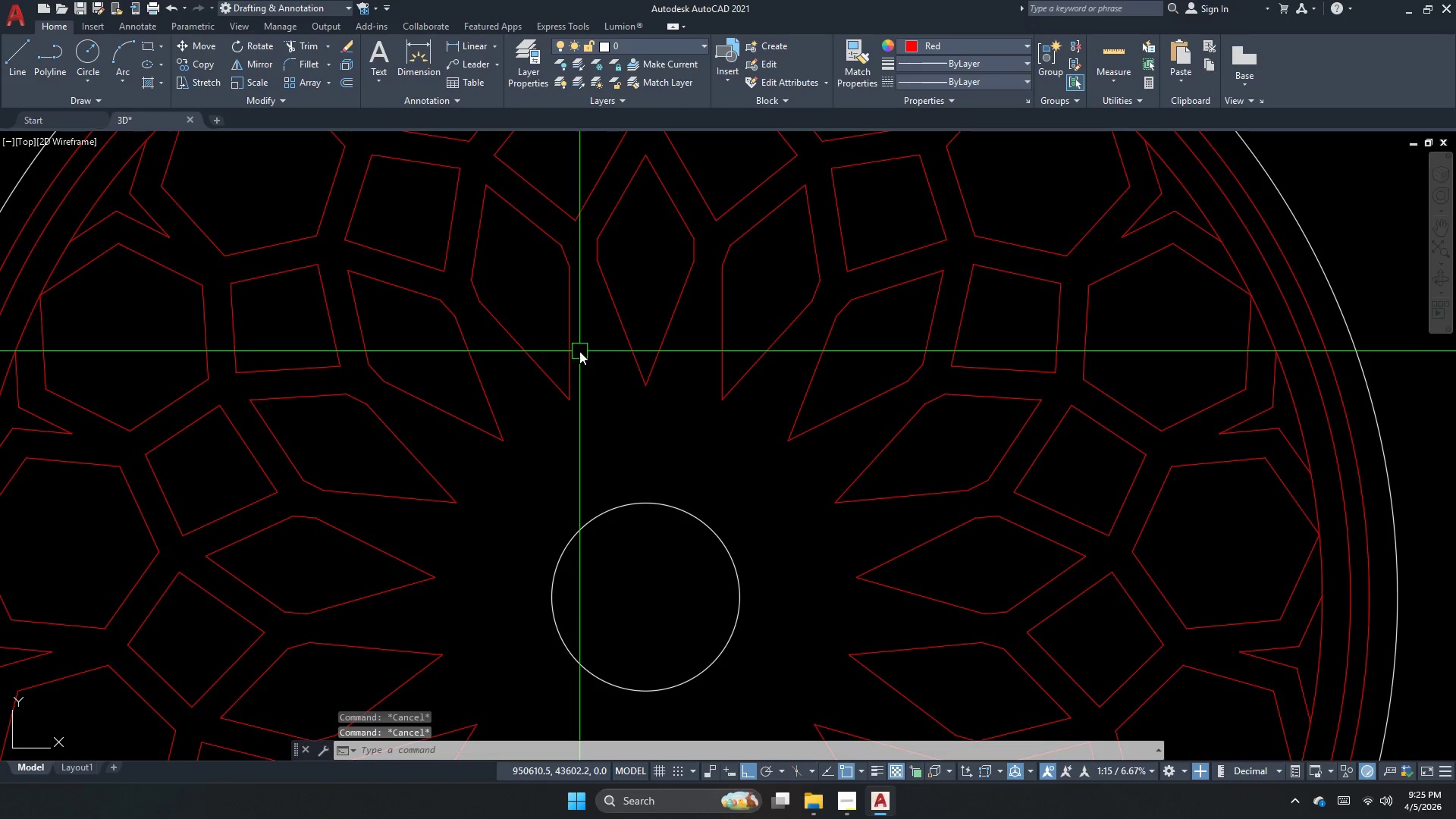 
key(Escape)
 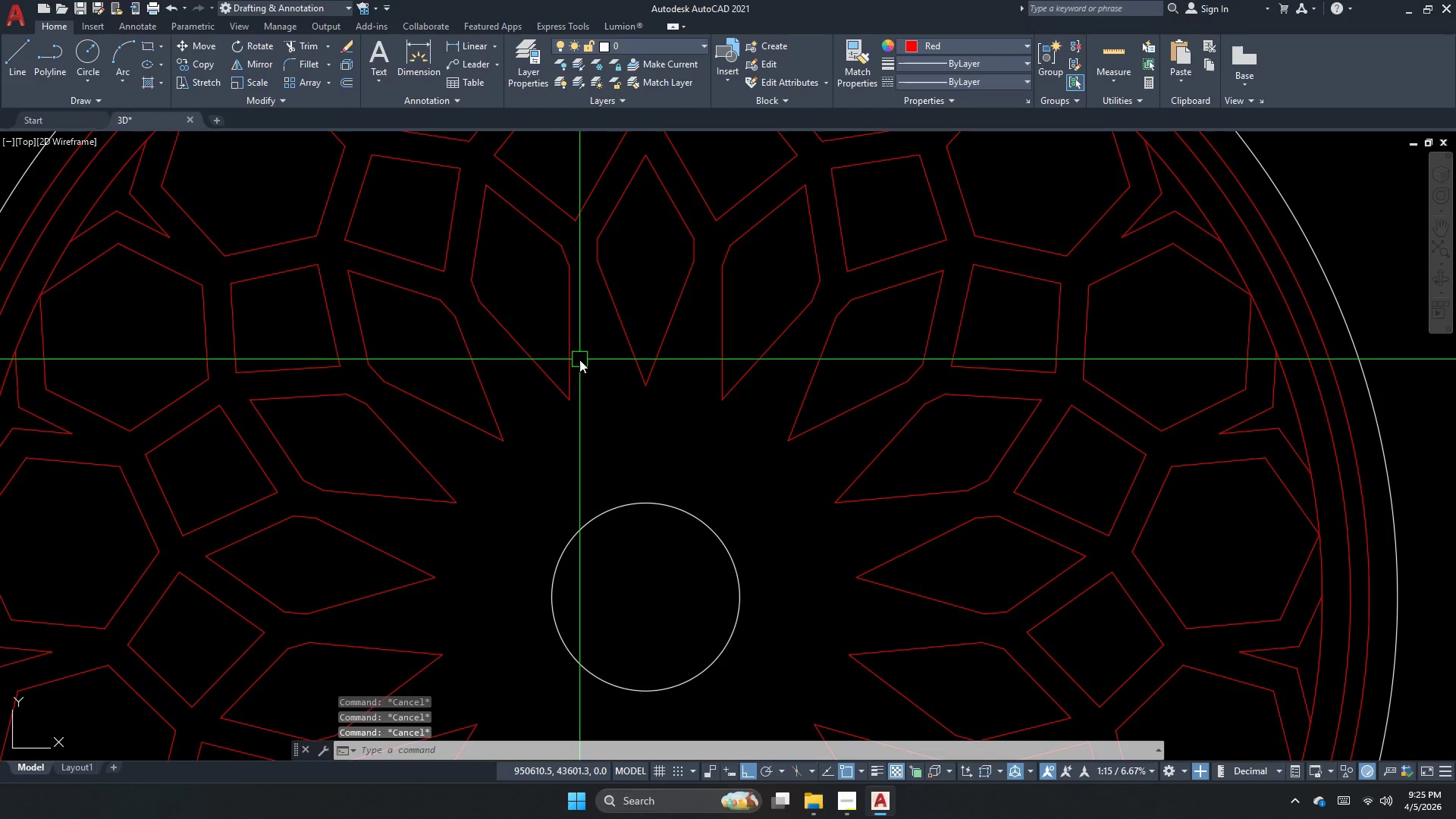 
key(Control+H)
 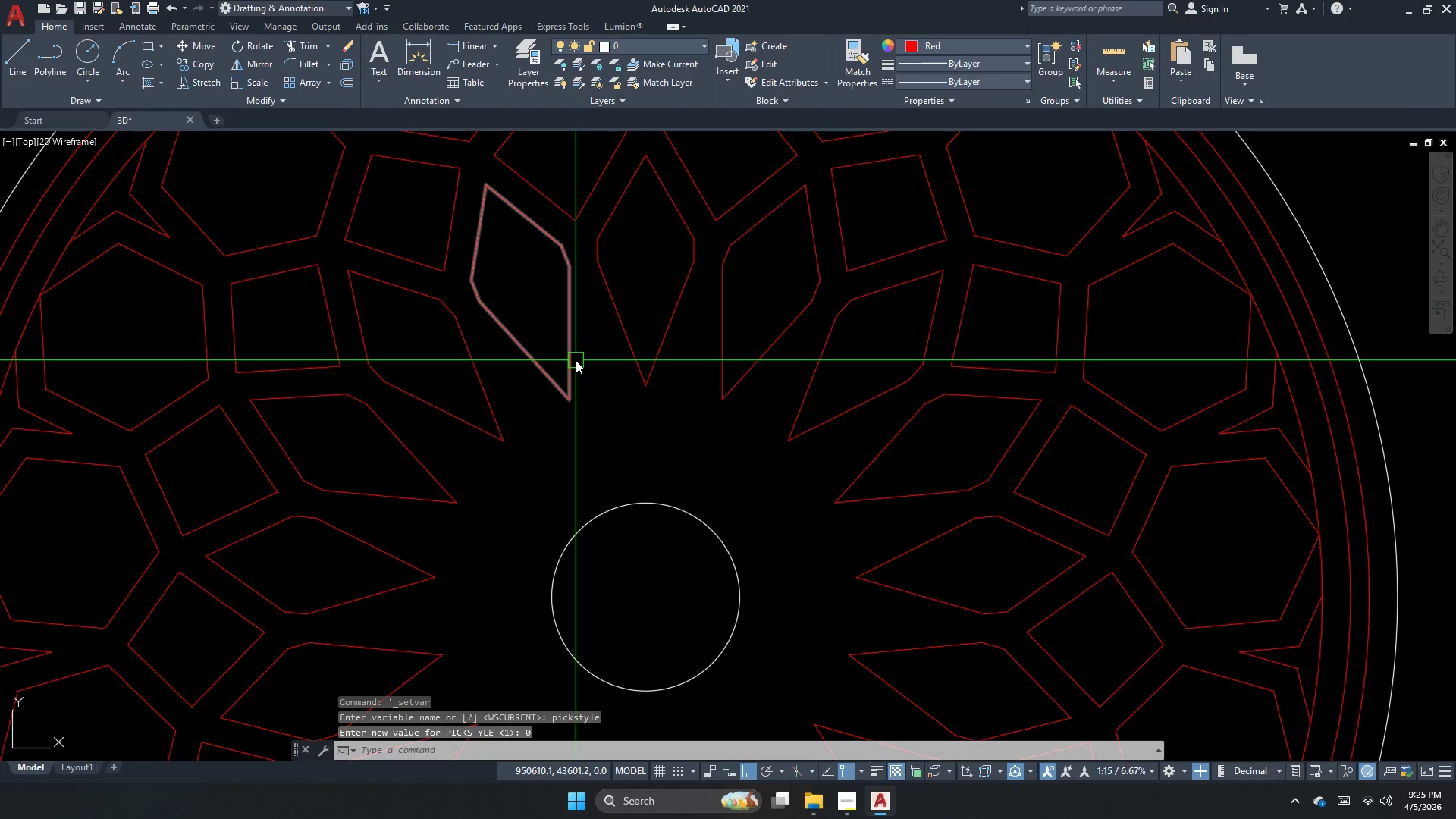 
left_click([575, 360])
 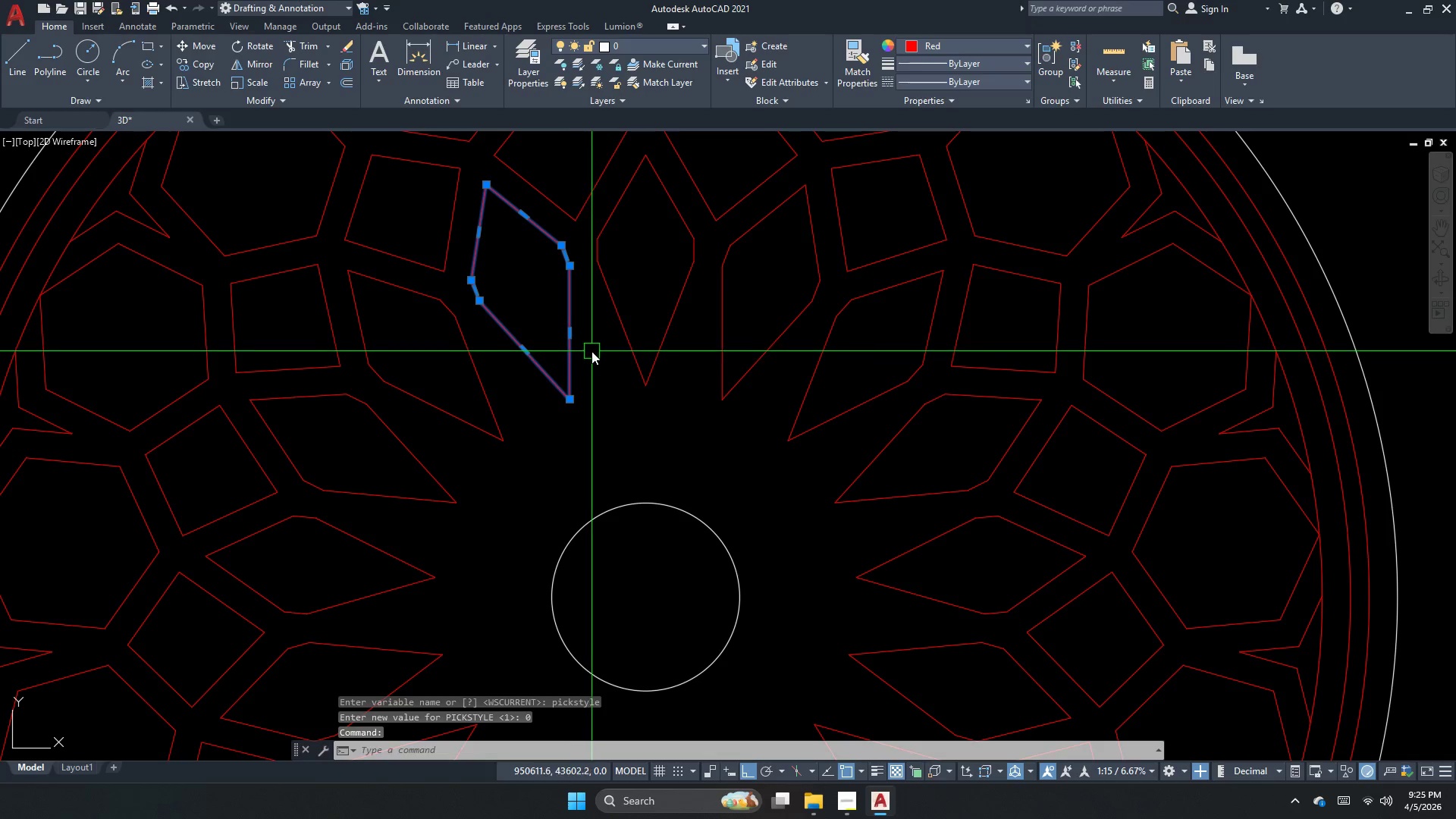 
scroll: coordinate [592, 356], scroll_direction: down, amount: 1.0
 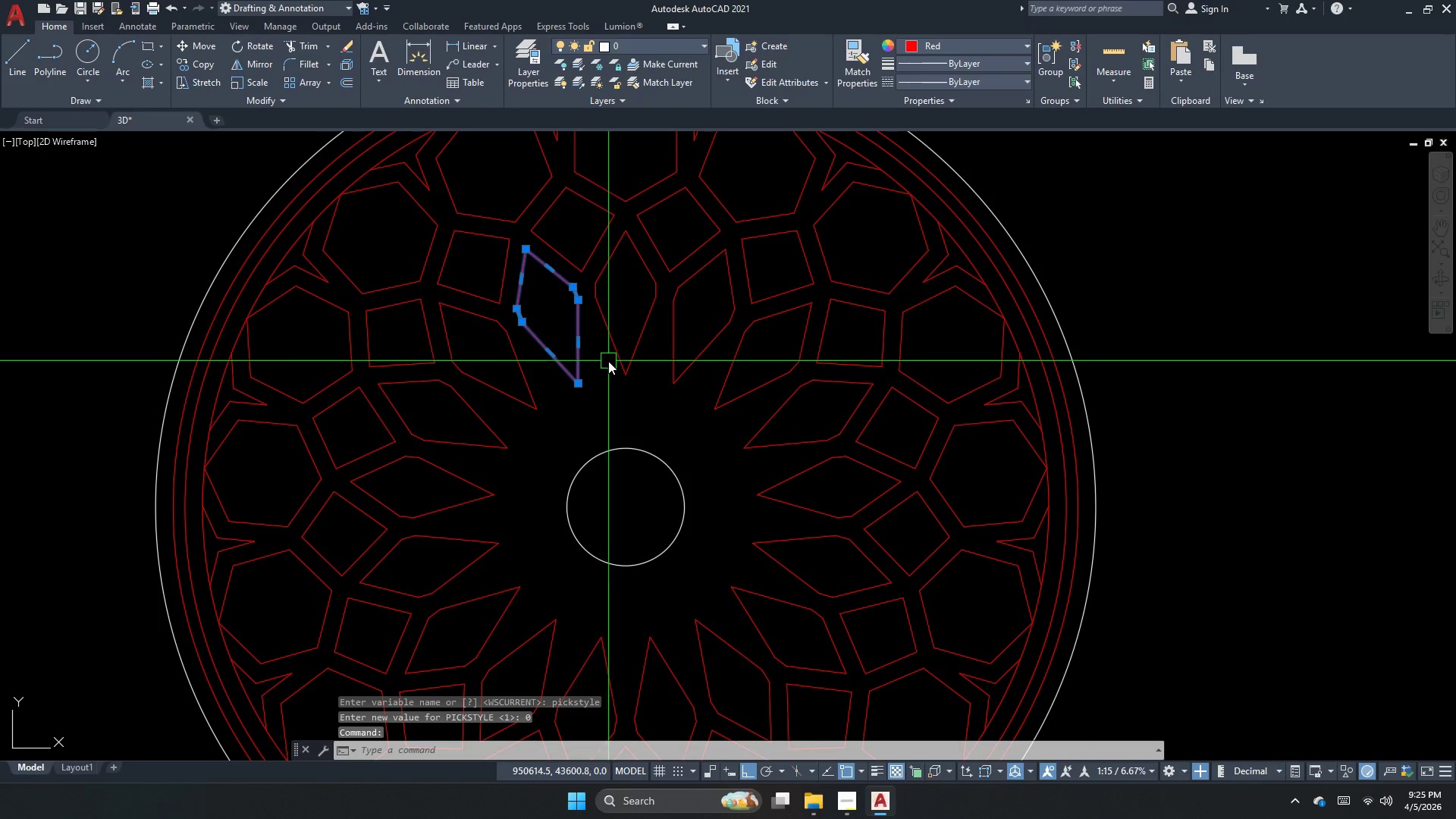 
left_click([608, 361])
 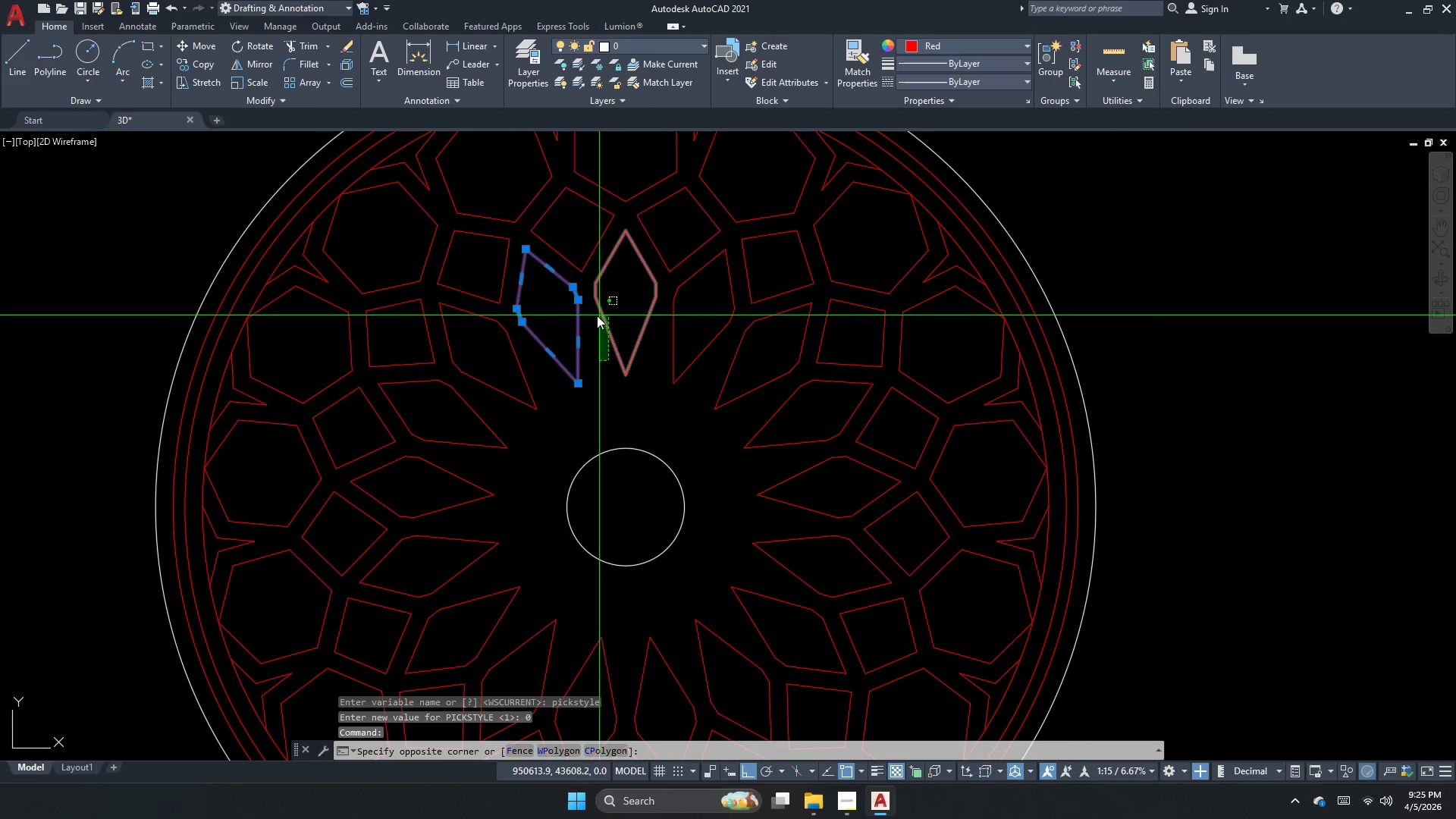 
key(Escape)
 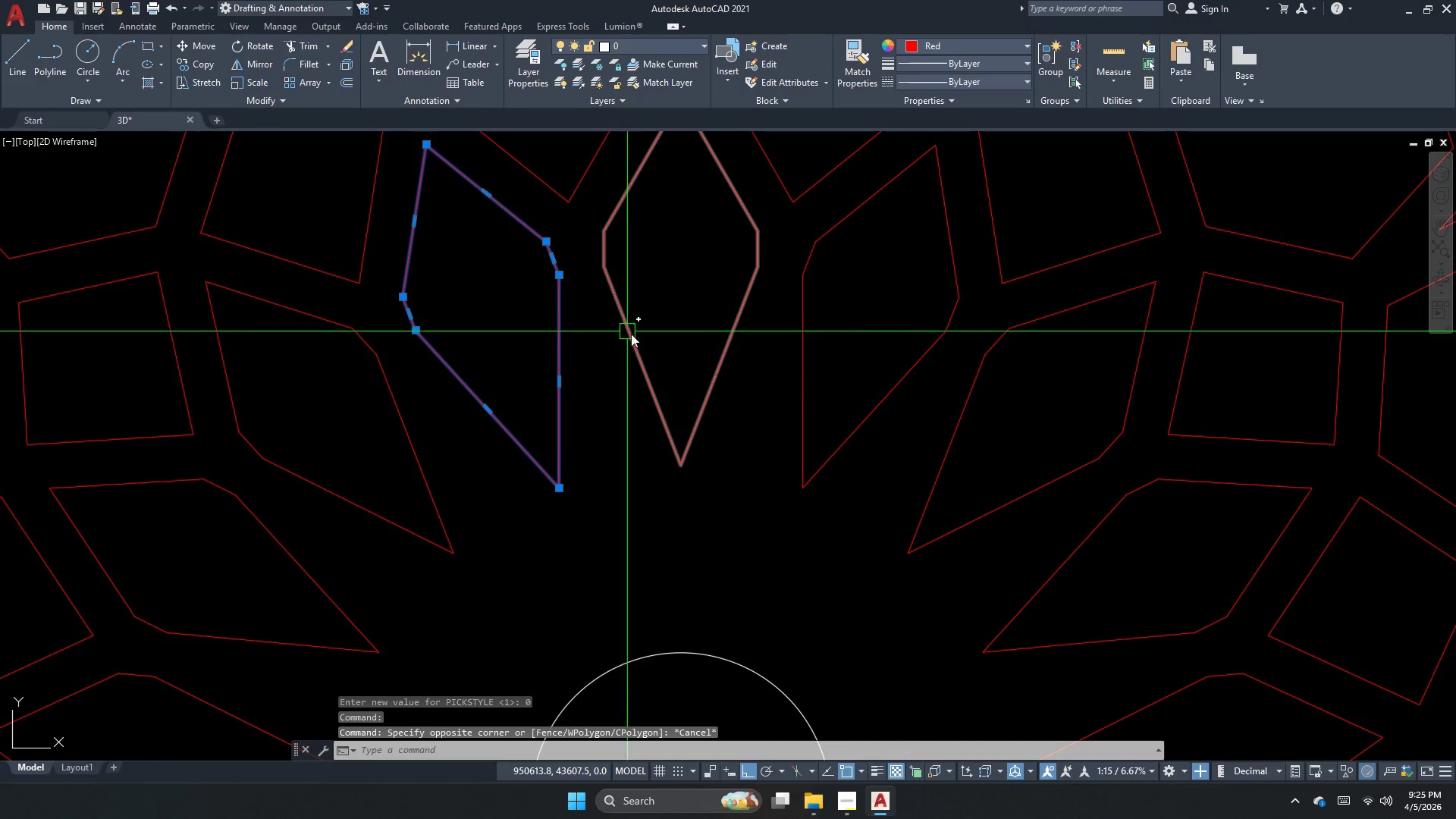 
scroll: coordinate [588, 315], scroll_direction: up, amount: 2.0
 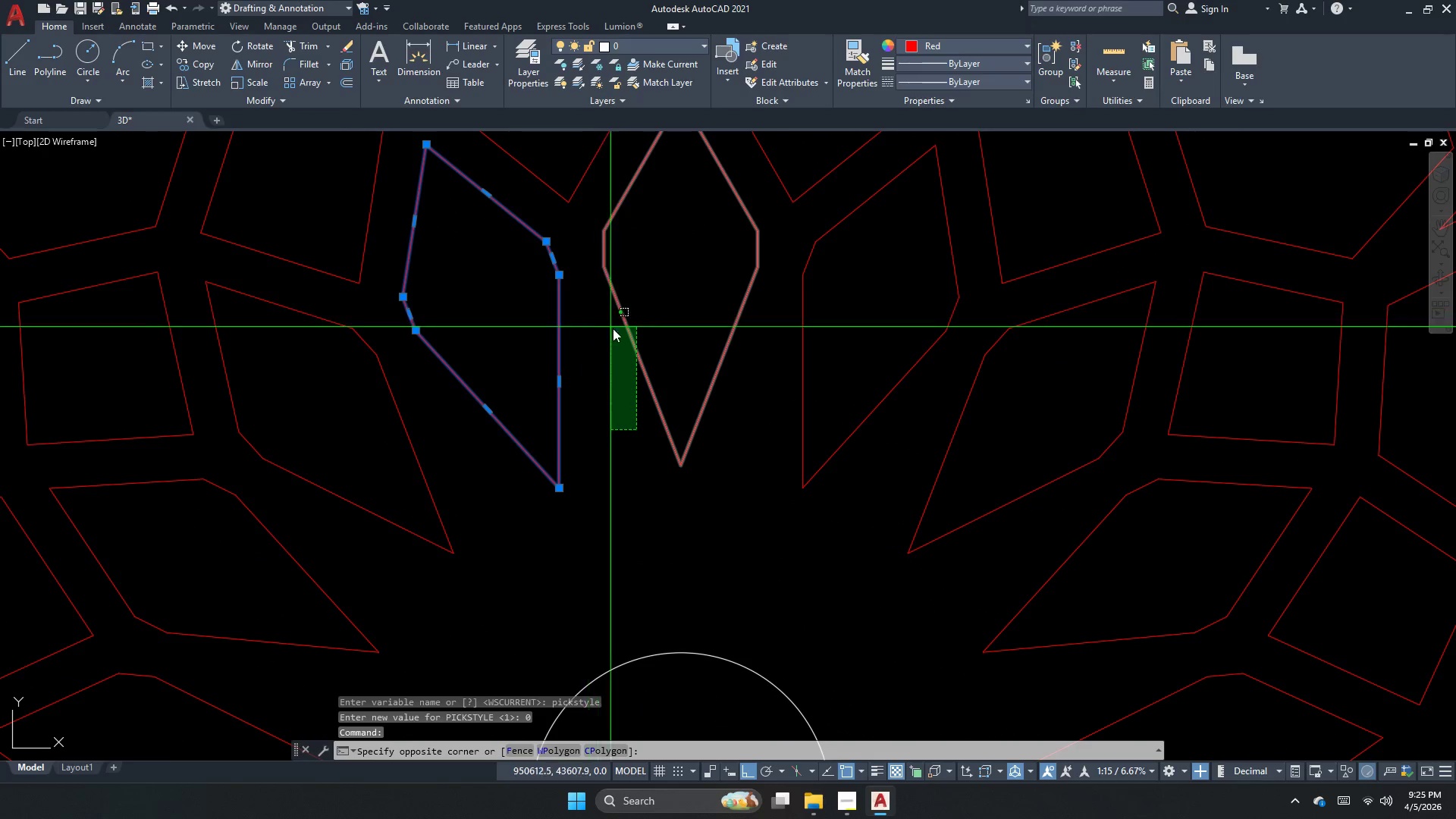 
left_click([635, 344])
 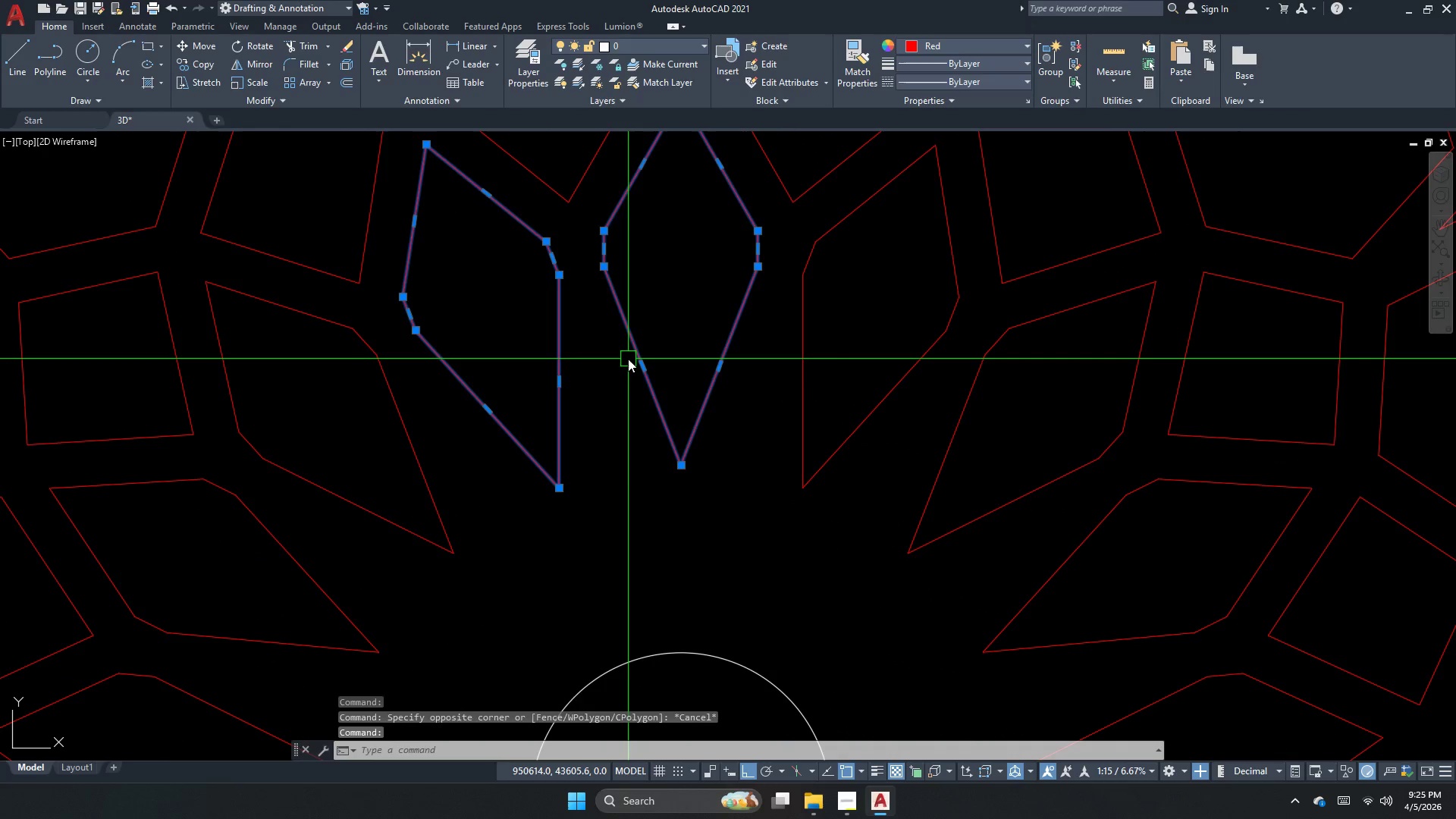 
key(Escape)
 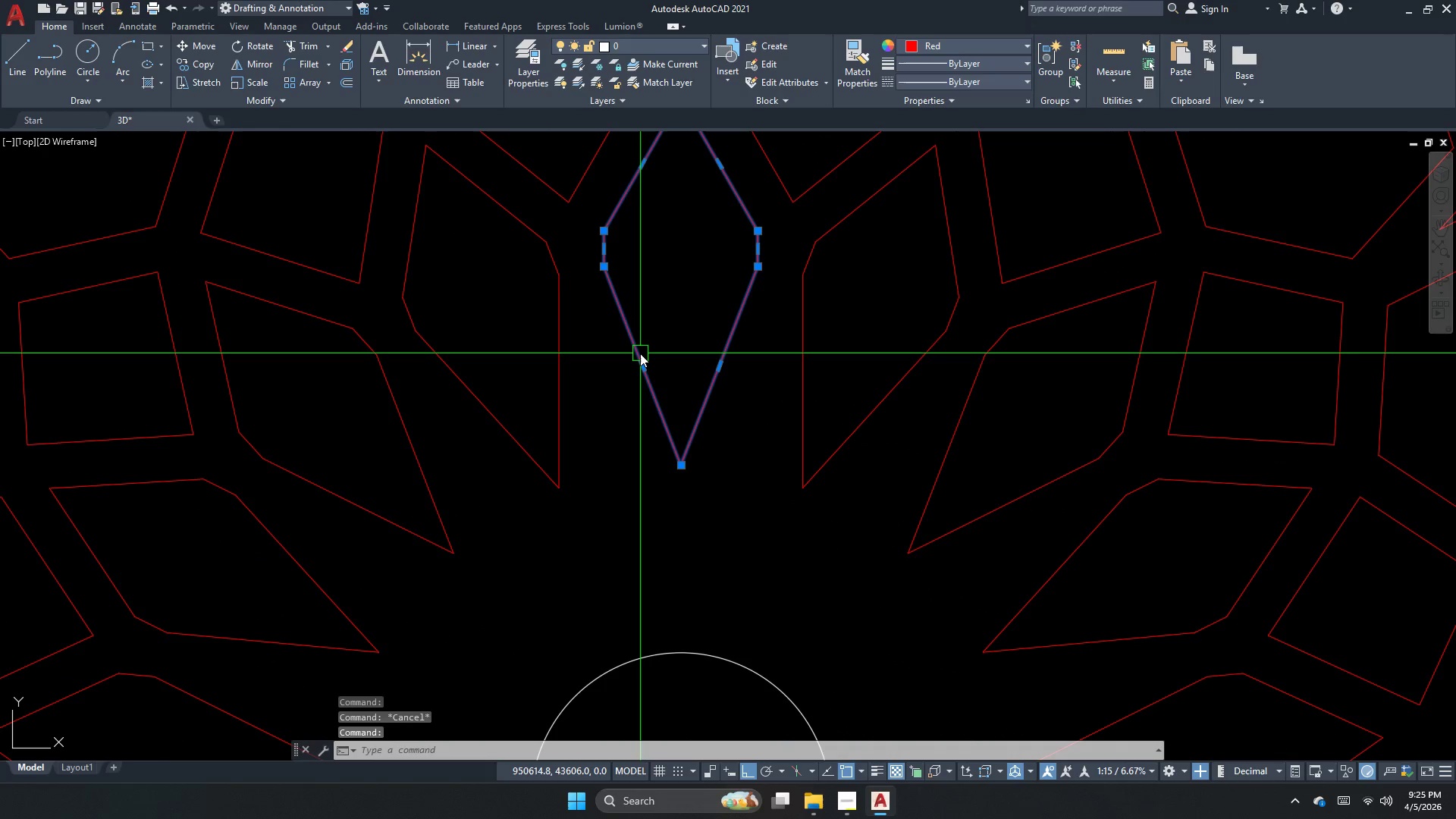 
key(Escape)
 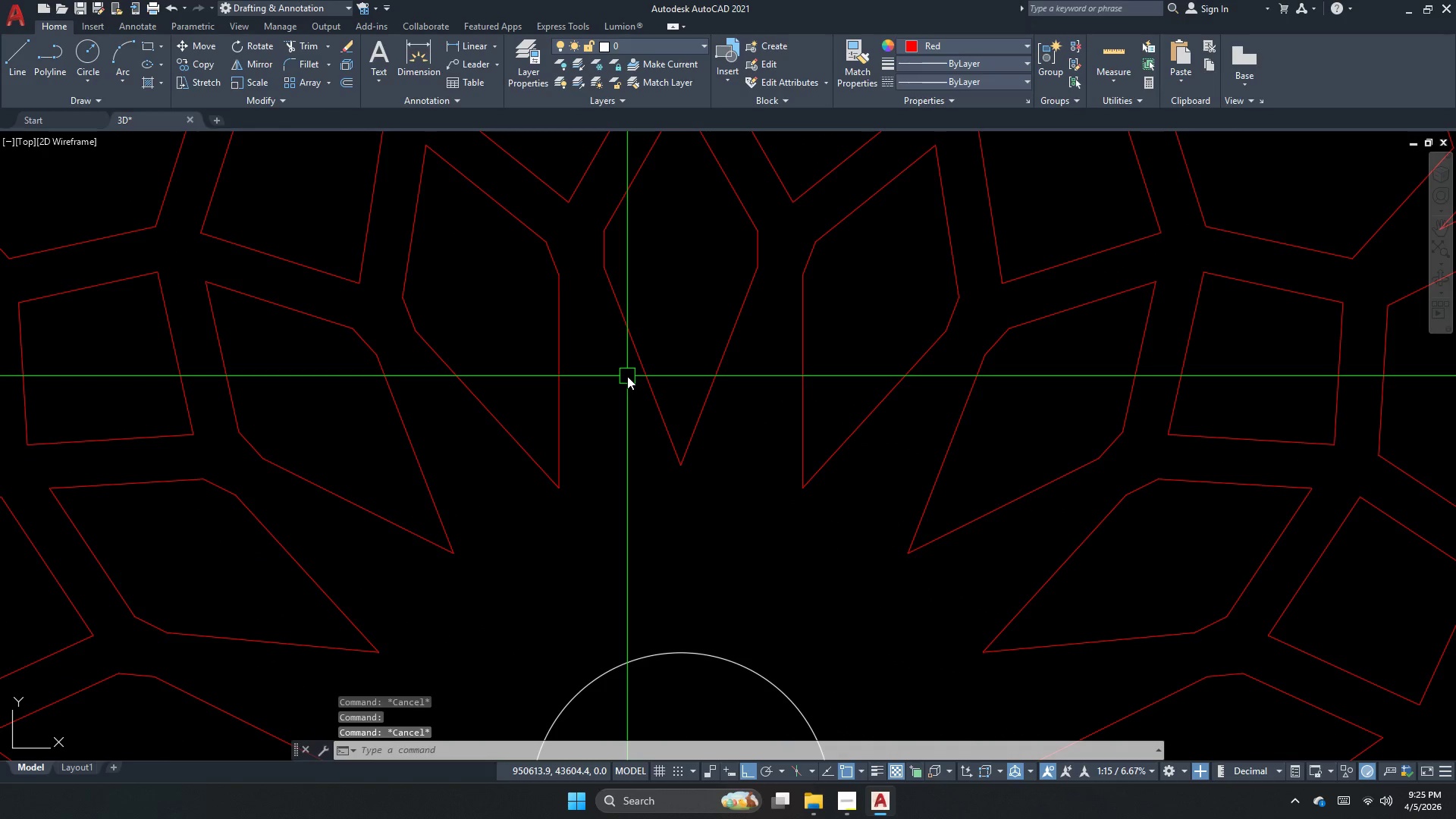 
key(Escape)
 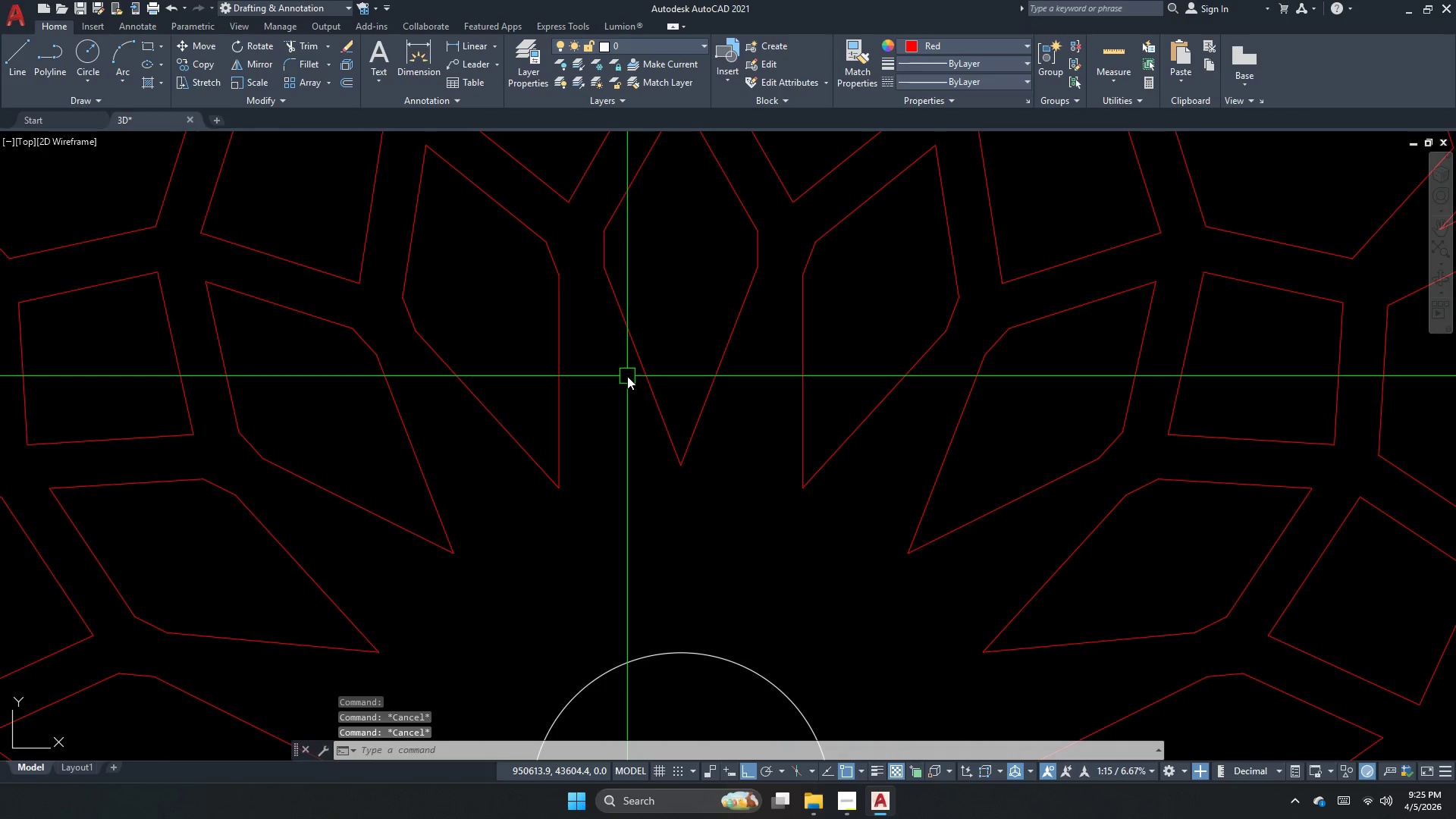 
key(O)
 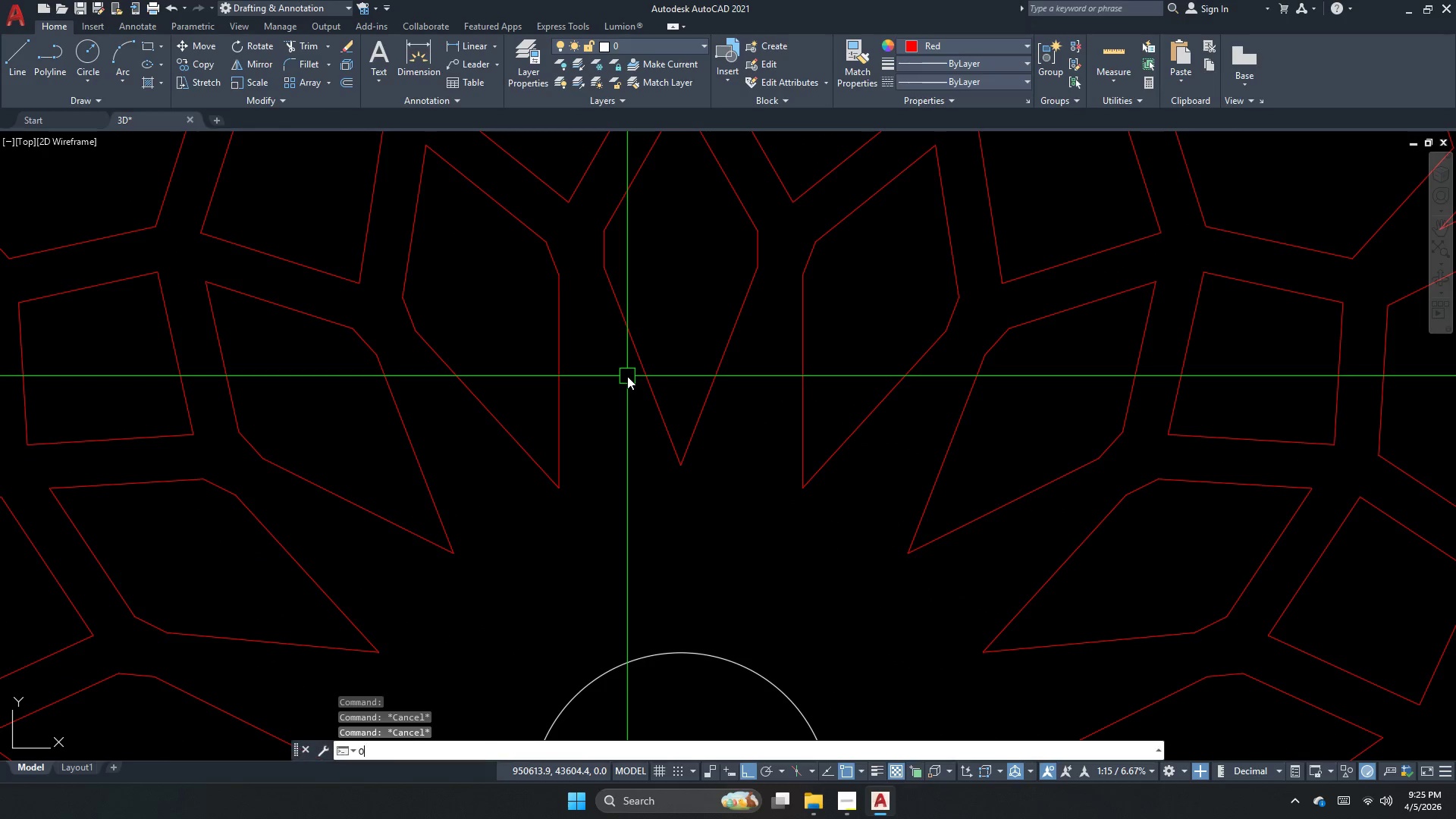 
key(Space)
 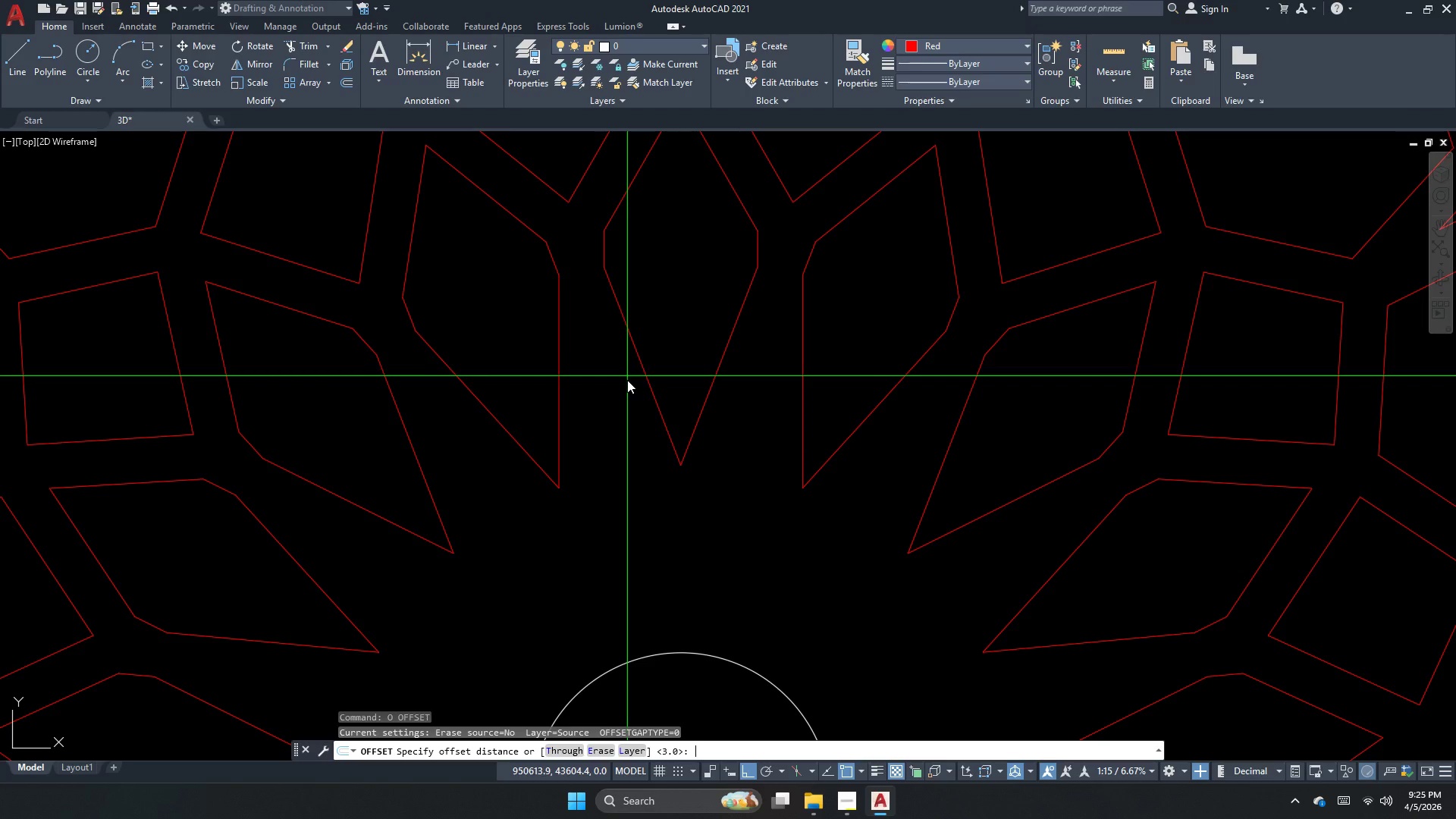 
key(Numpad3)
 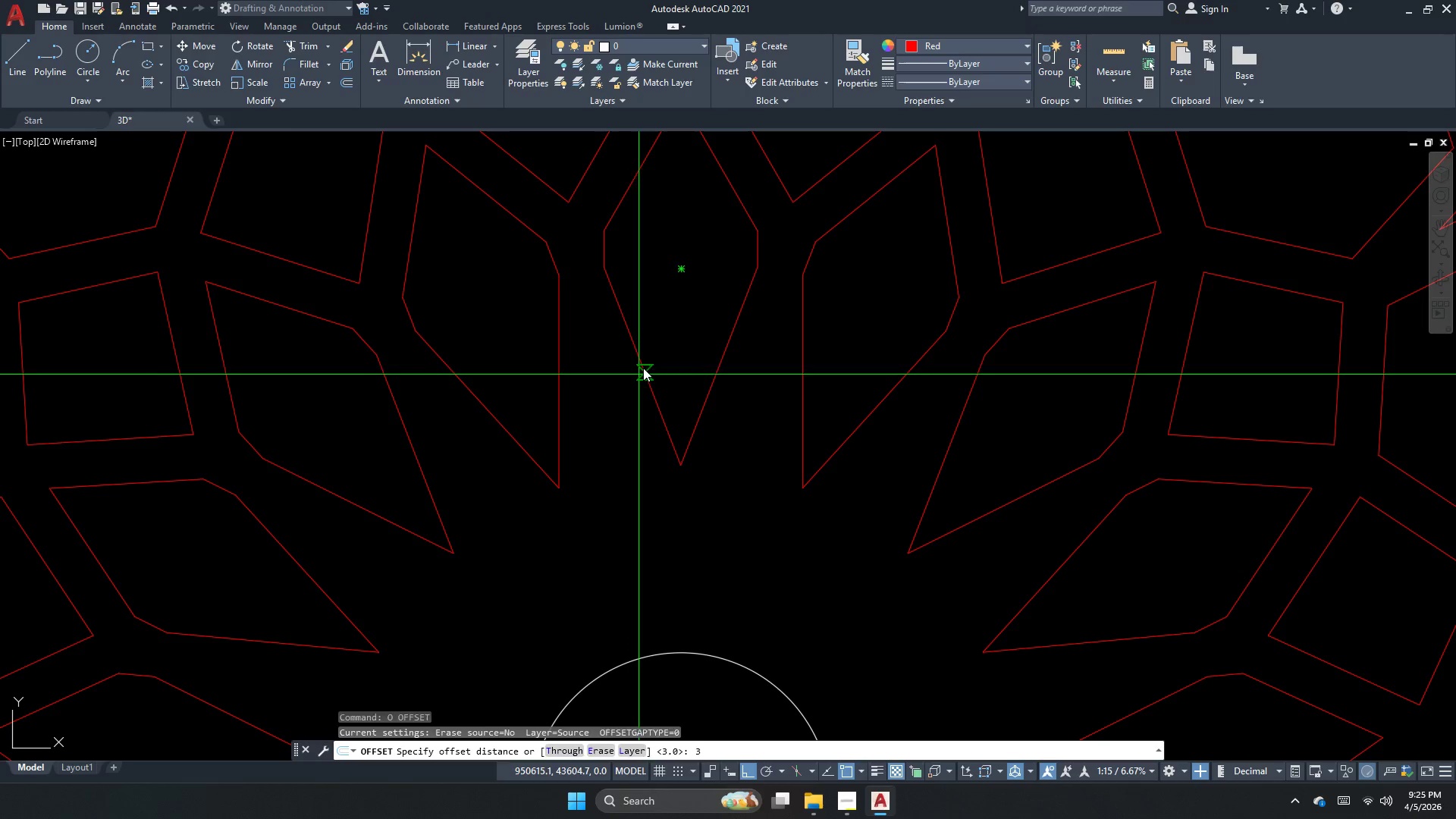 
key(NumpadEnter)
 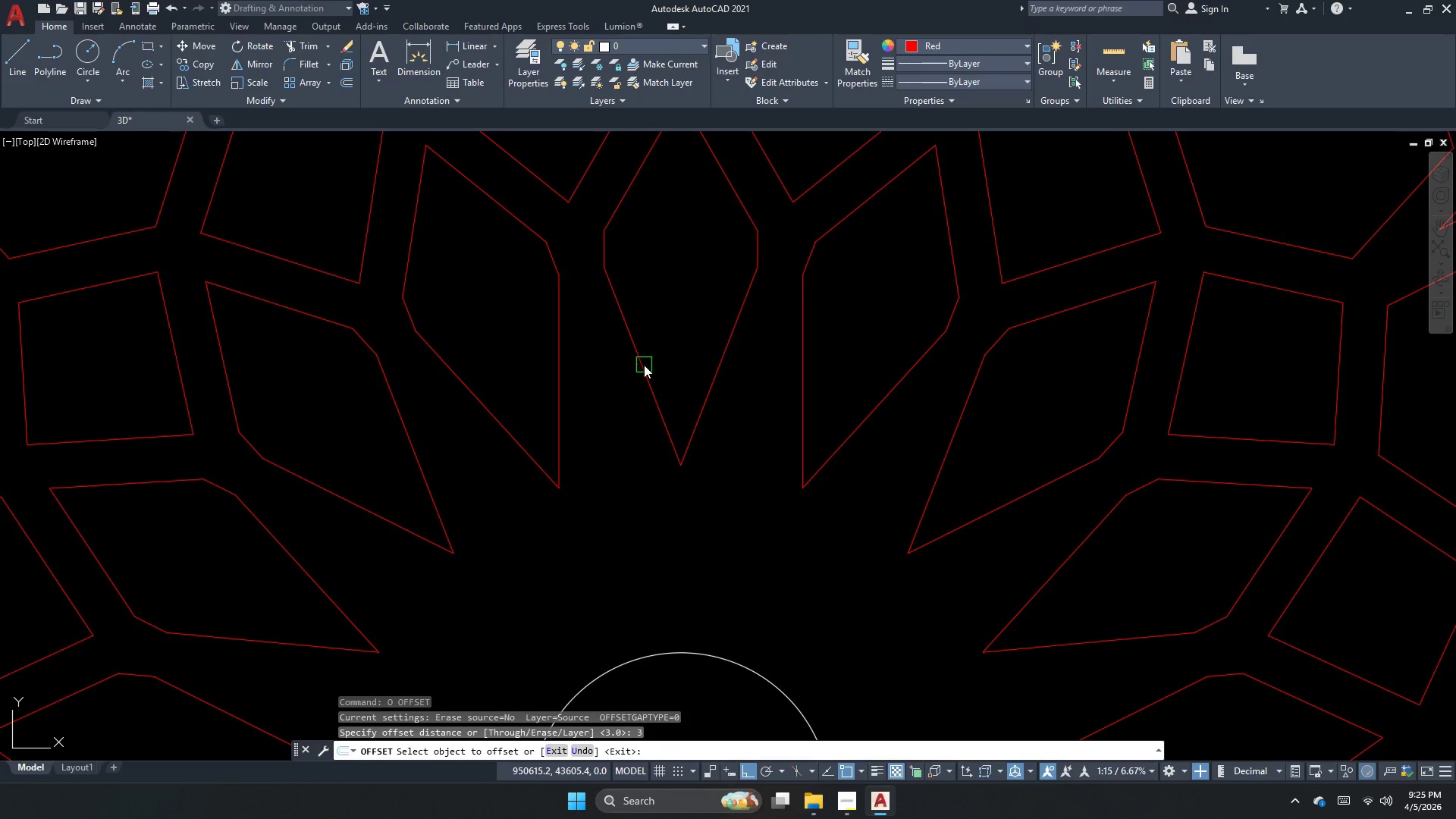 
left_click_drag(start_coordinate=[644, 366], to_coordinate=[623, 410])
 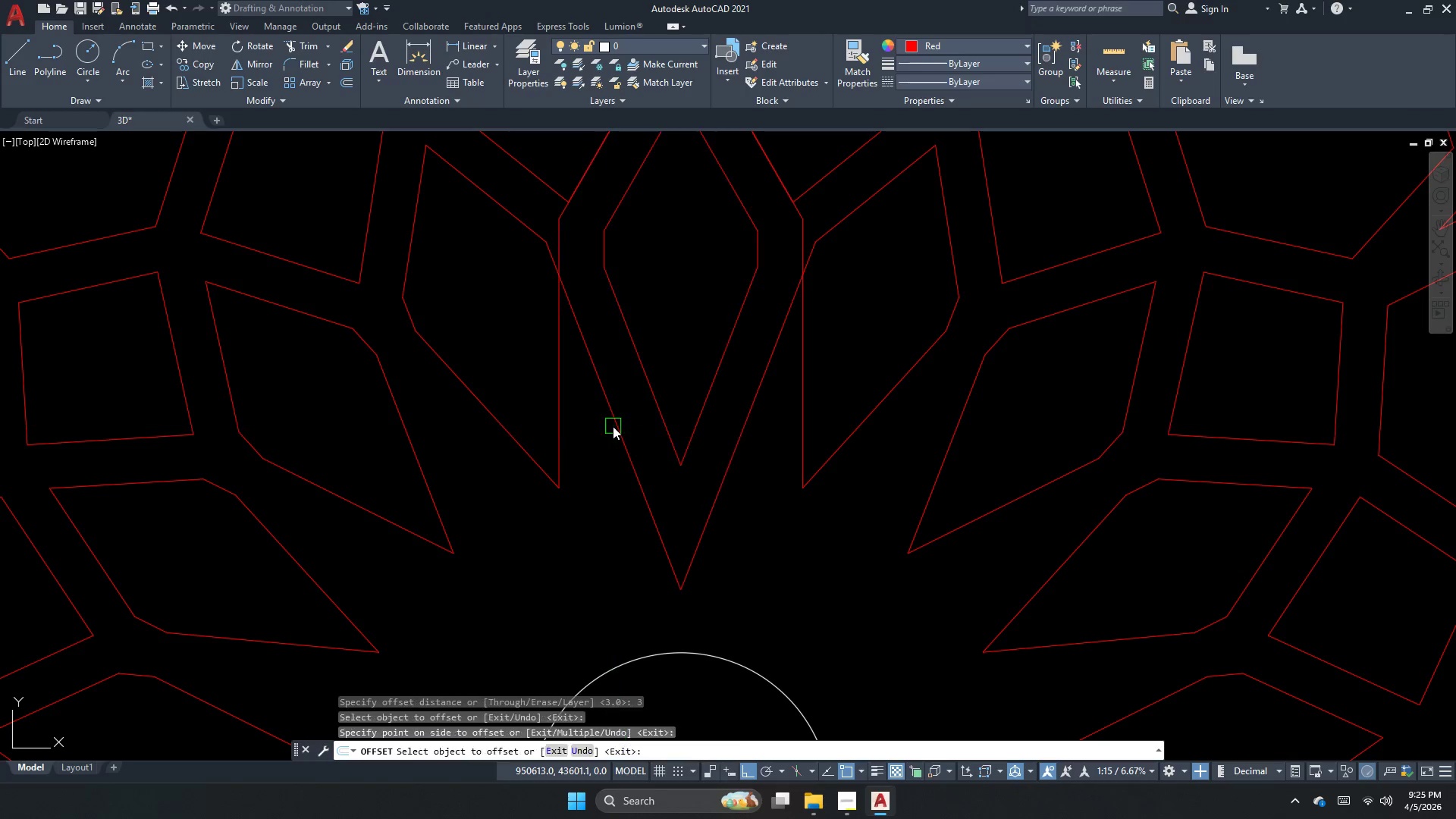 
double_click([613, 426])
 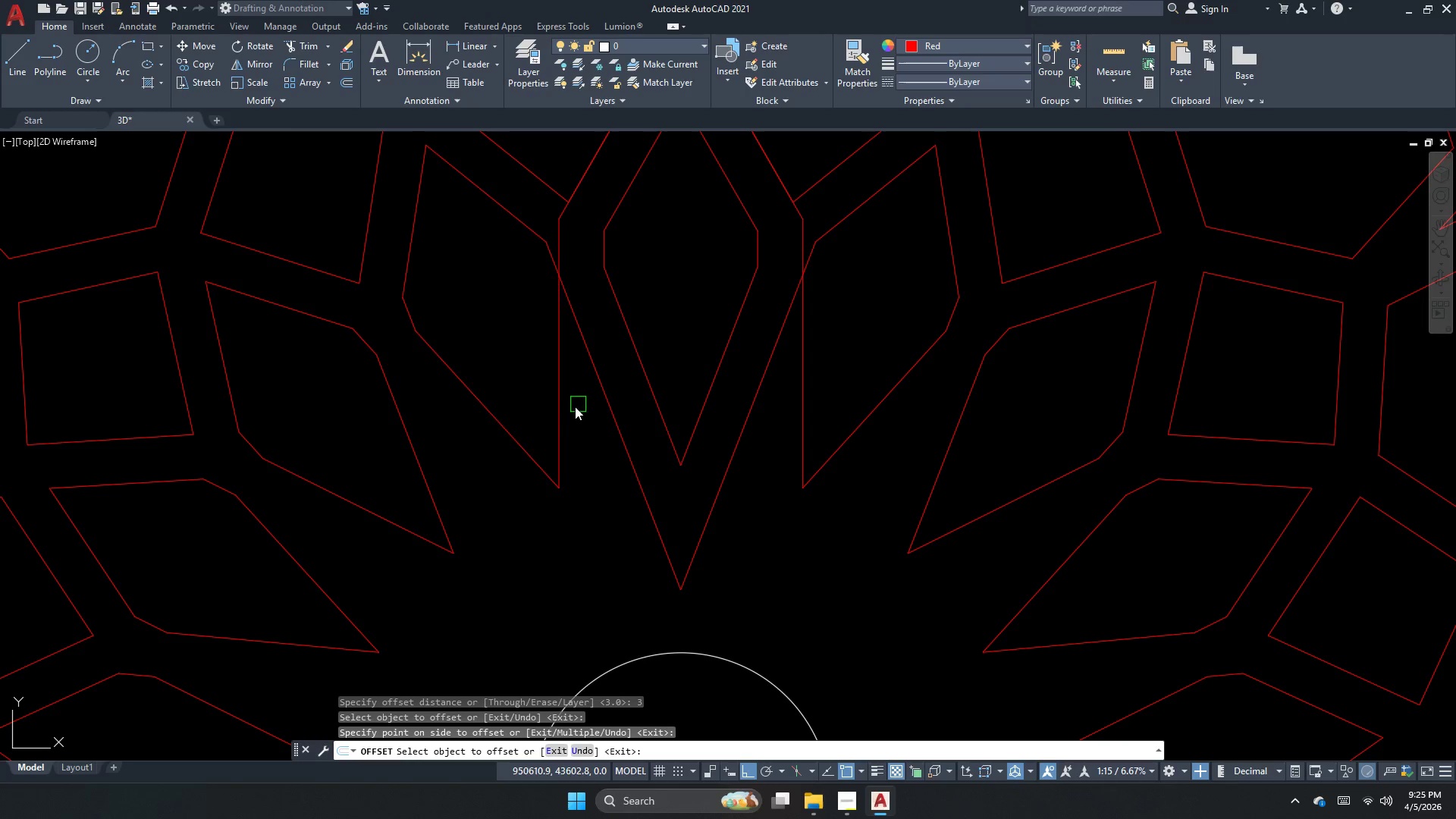 
left_click_drag(start_coordinate=[553, 428], to_coordinate=[588, 428])
 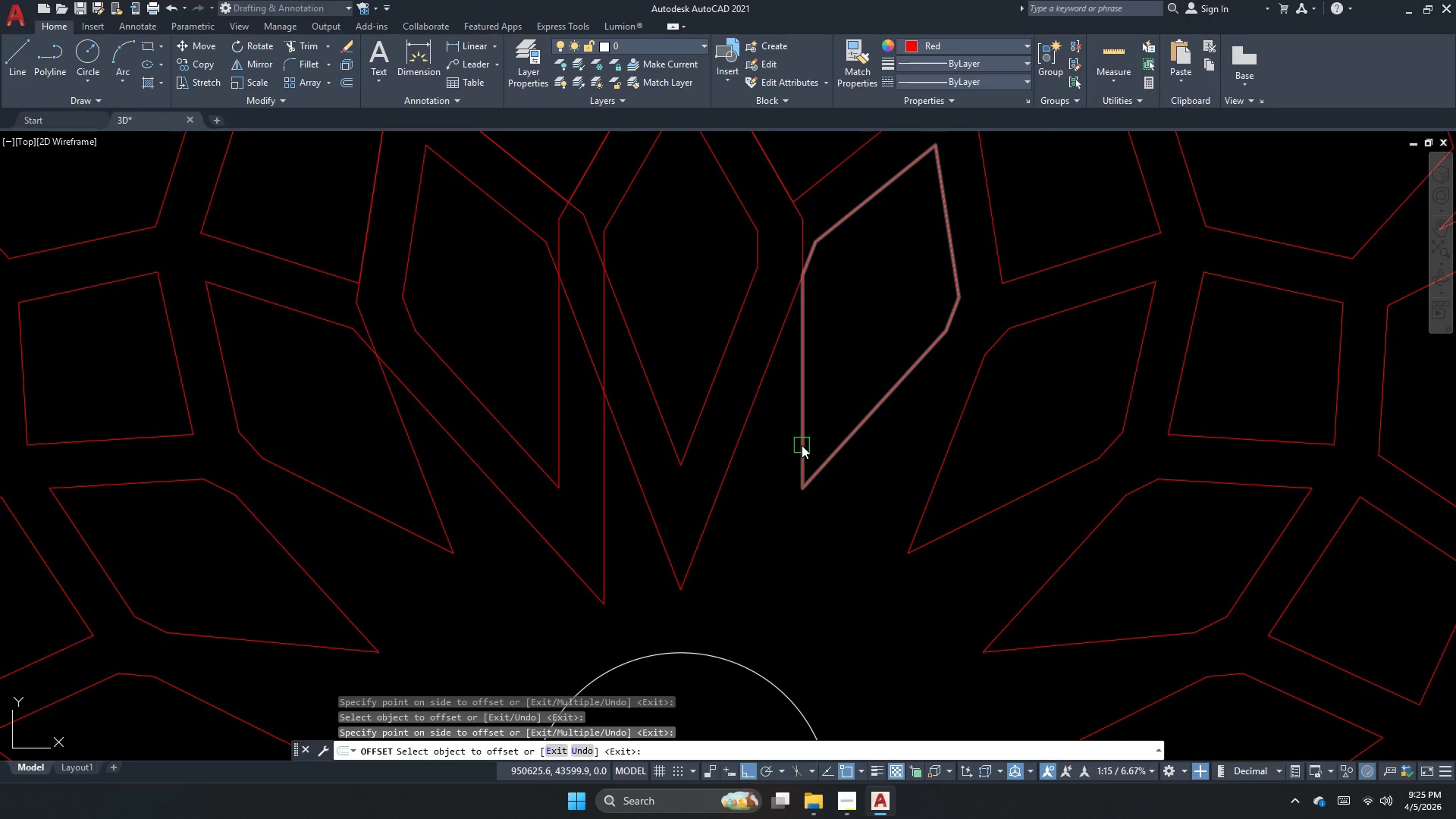 
double_click([770, 461])
 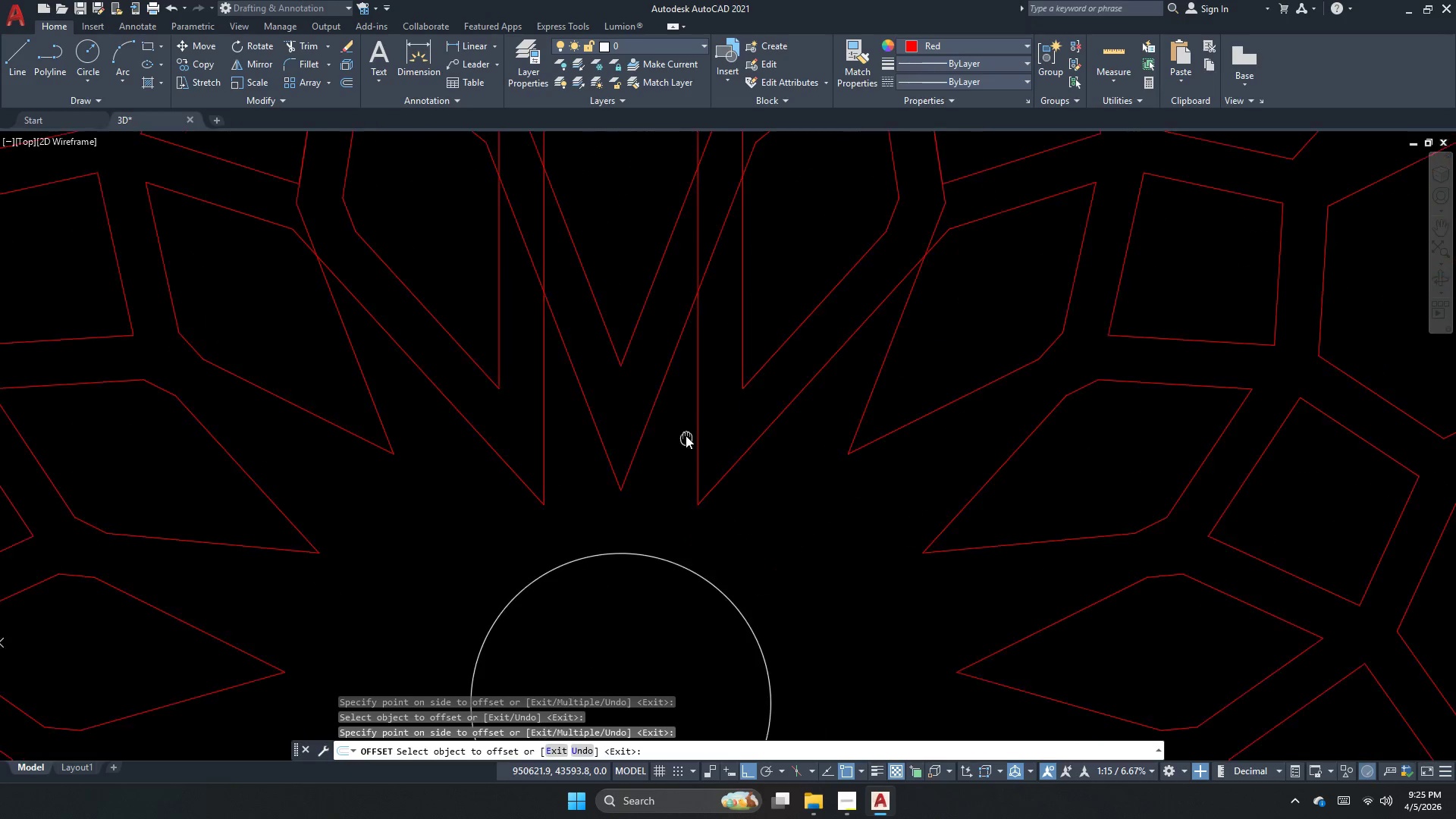 
scroll: coordinate [683, 435], scroll_direction: down, amount: 1.0
 